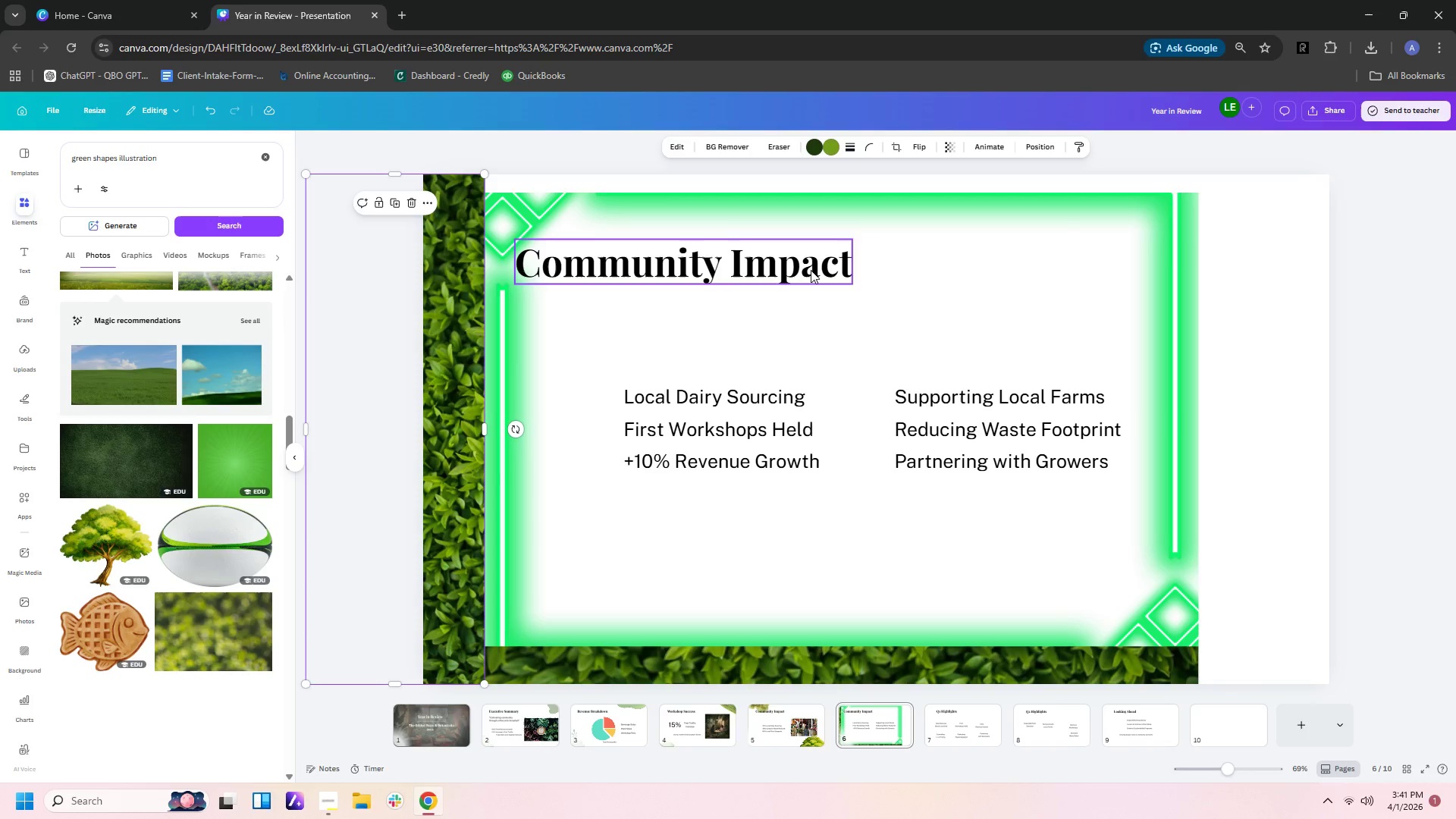 
wait(5.56)
 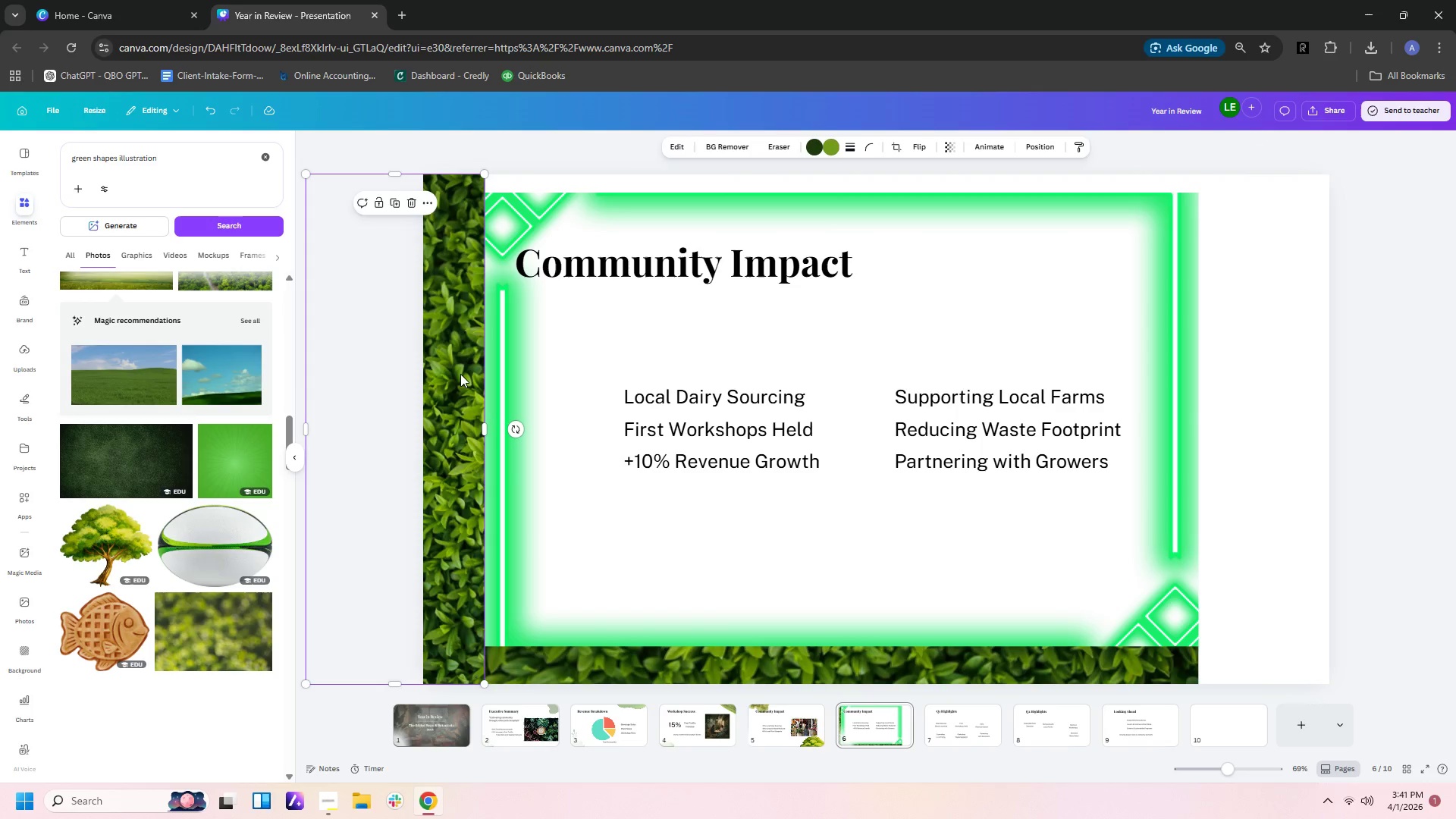 
left_click([413, 211])
 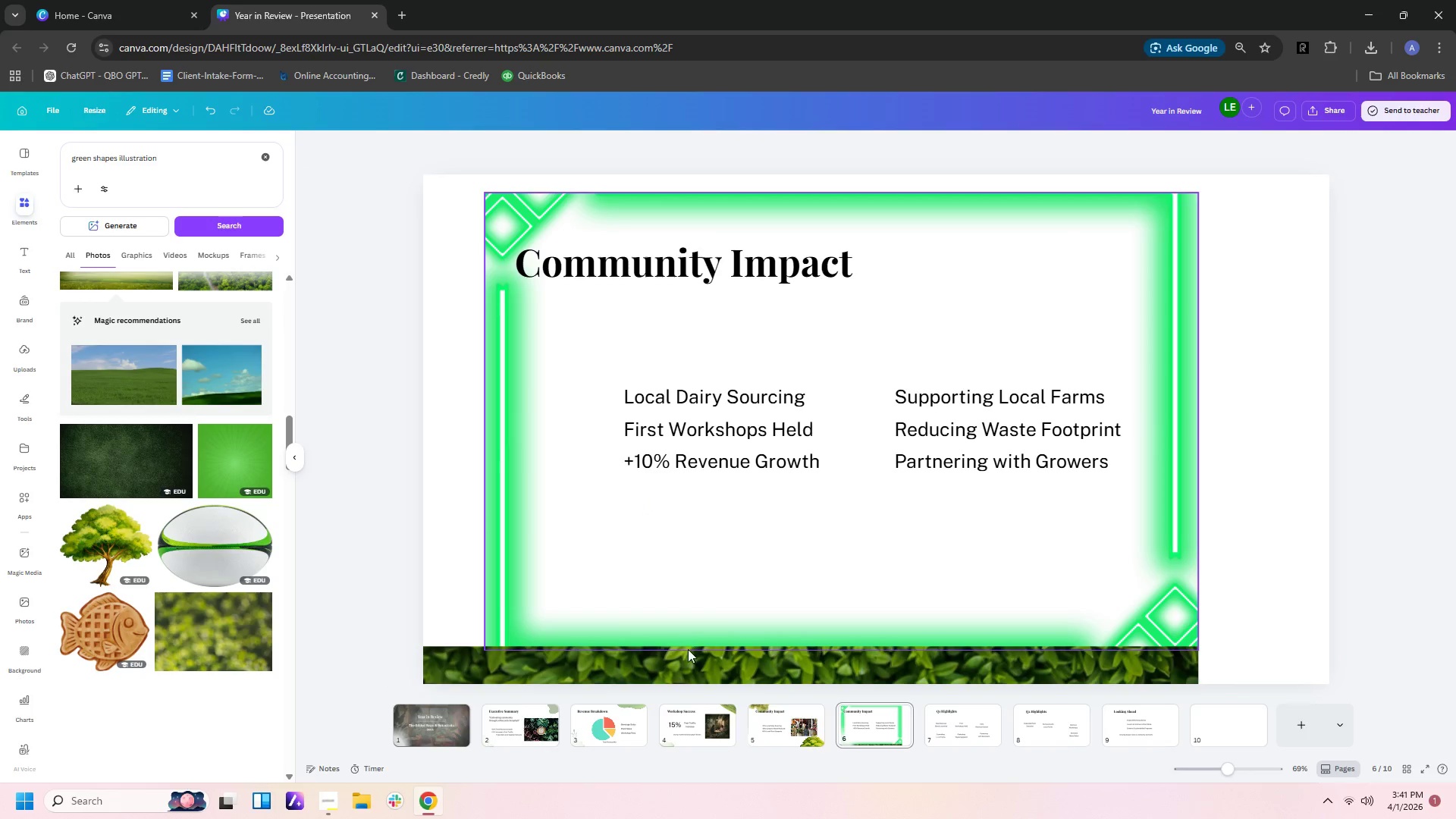 
left_click([688, 676])
 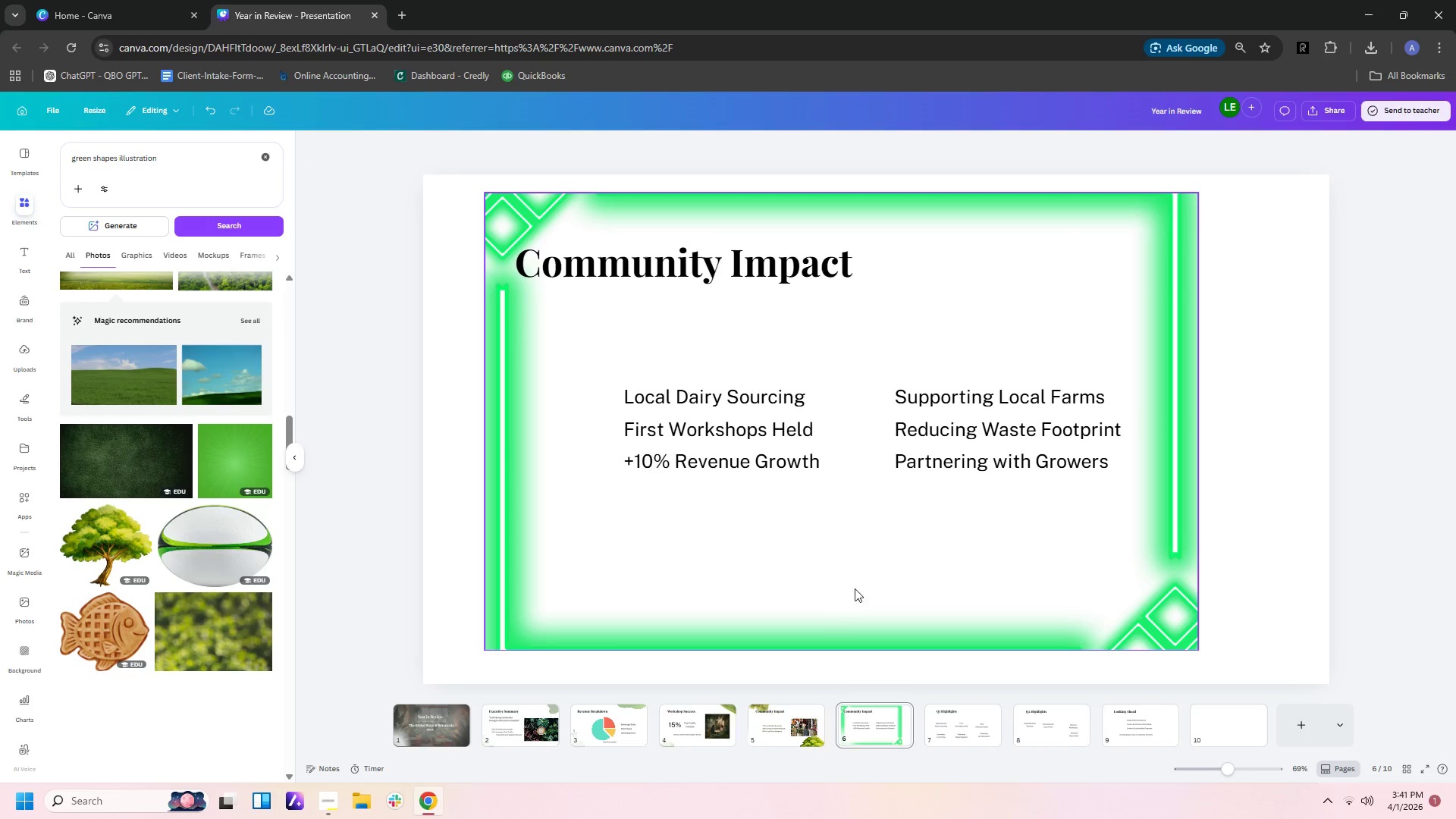 
left_click([973, 623])
 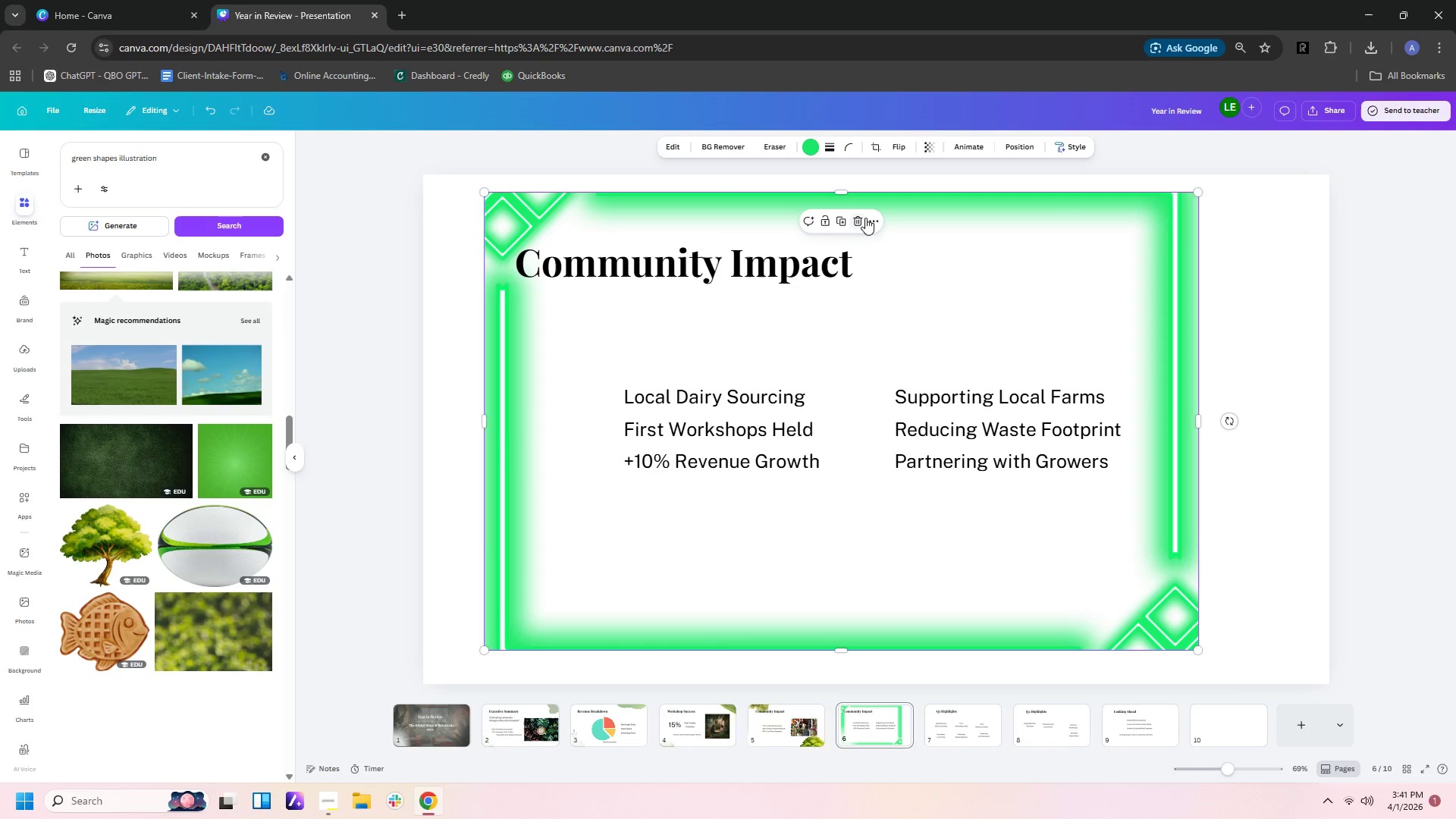 
left_click([857, 218])
 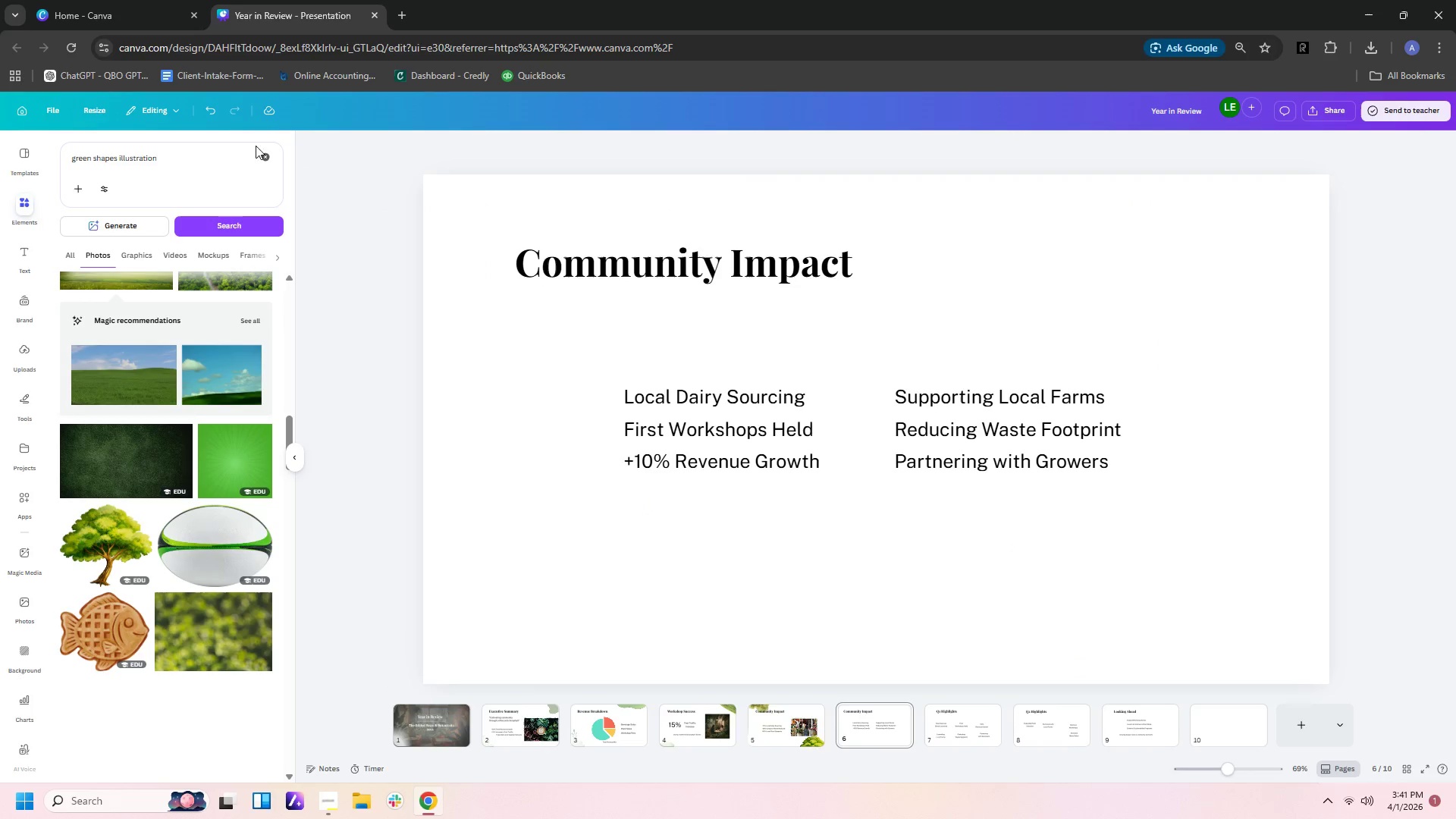 
scroll: coordinate [212, 440], scroll_direction: down, amount: 9.0
 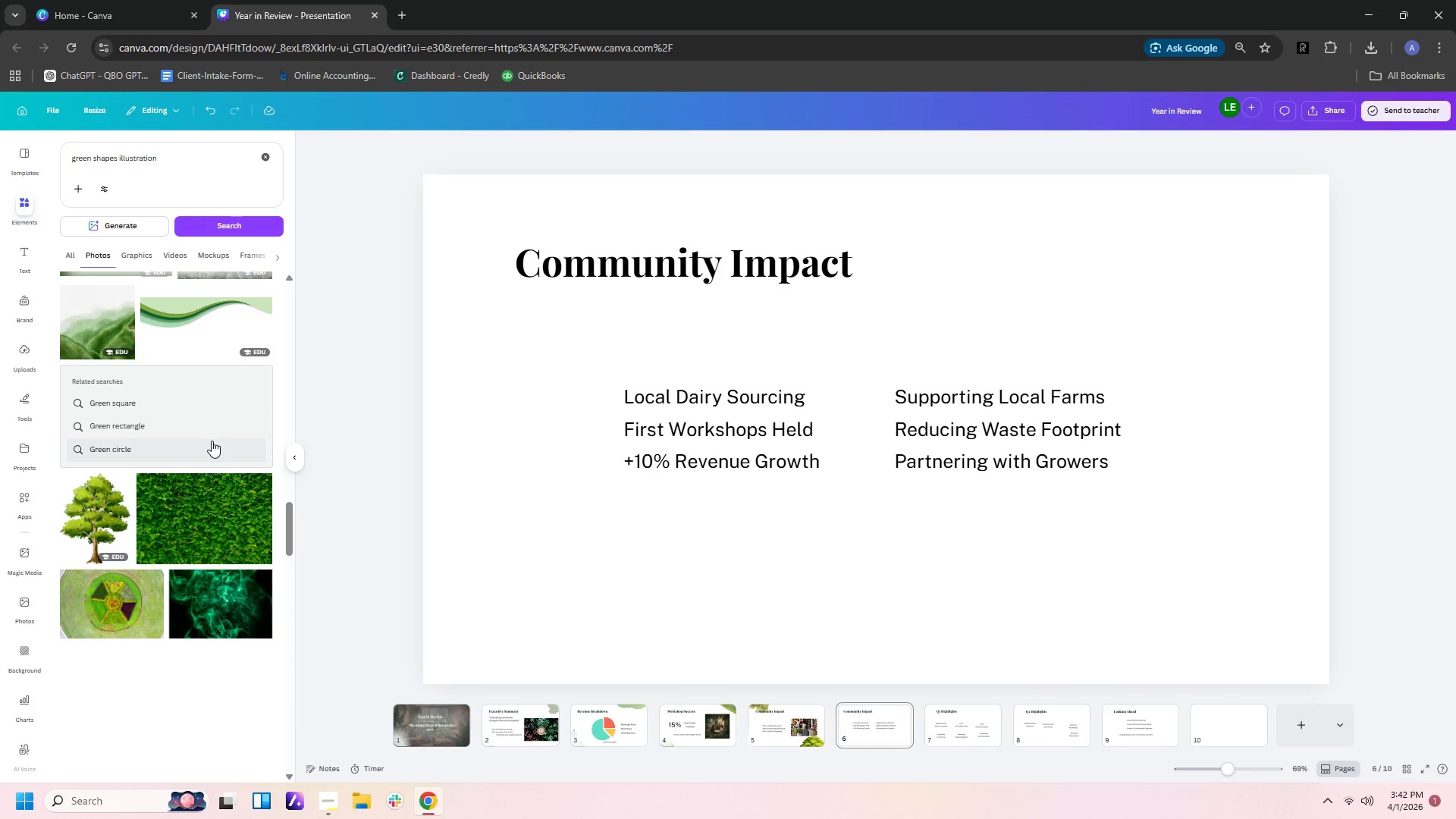 
scroll: coordinate [212, 441], scroll_direction: up, amount: 2.0
 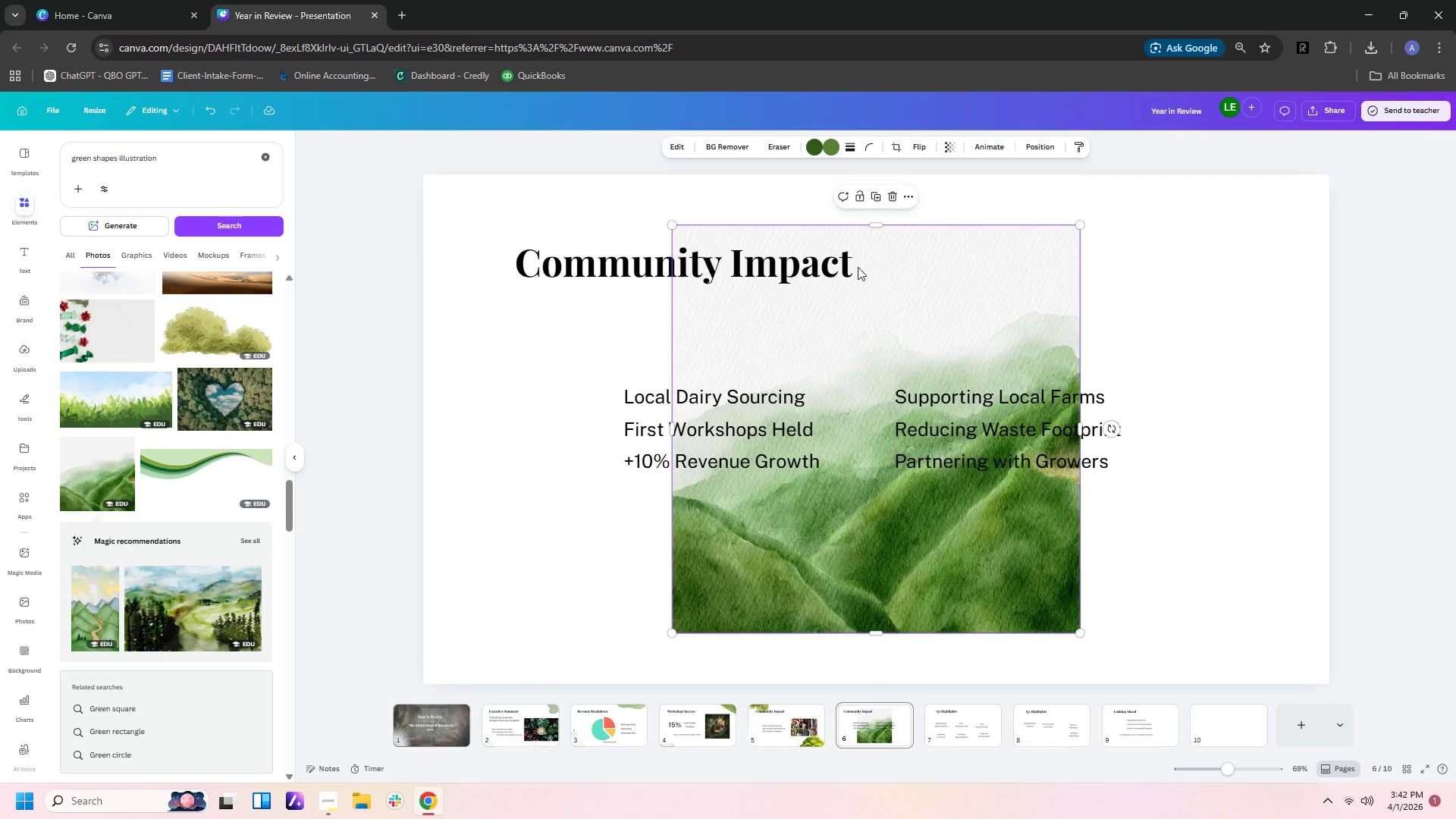 
left_click_drag(start_coordinate=[1019, 572], to_coordinate=[1169, 542])
 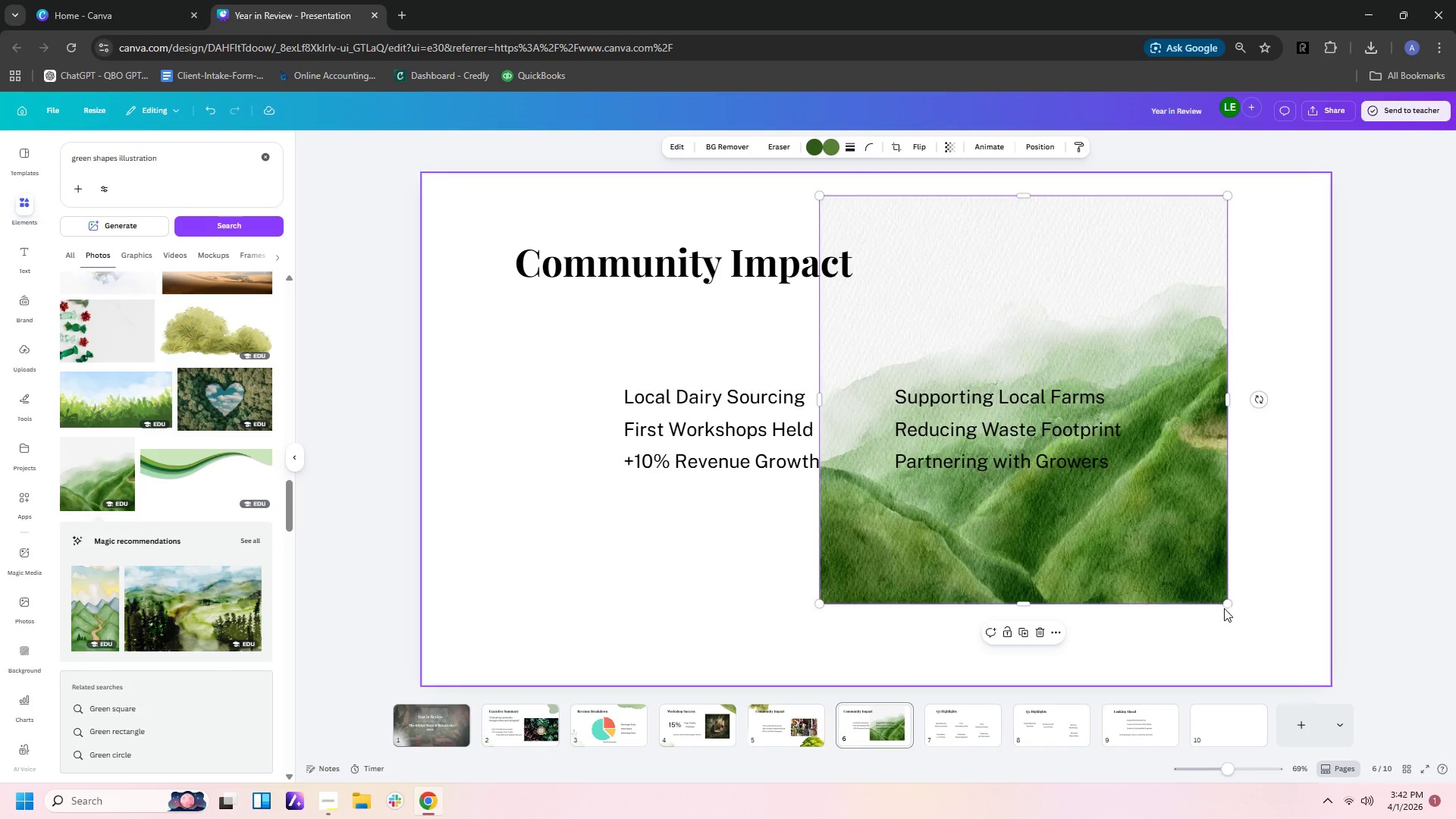 
left_click_drag(start_coordinate=[1225, 601], to_coordinate=[1035, 336])
 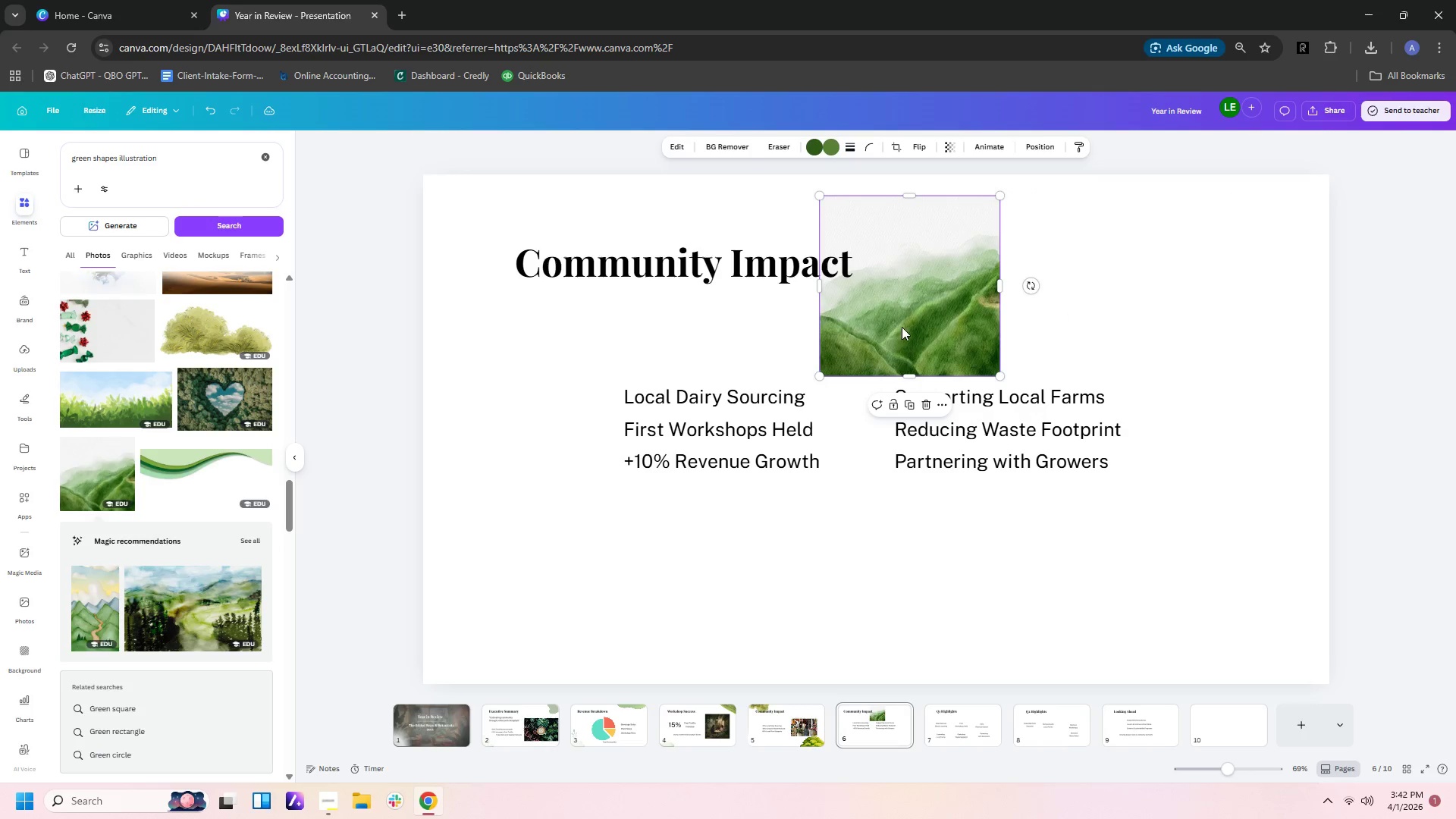 
left_click_drag(start_coordinate=[902, 322], to_coordinate=[1093, 347])
 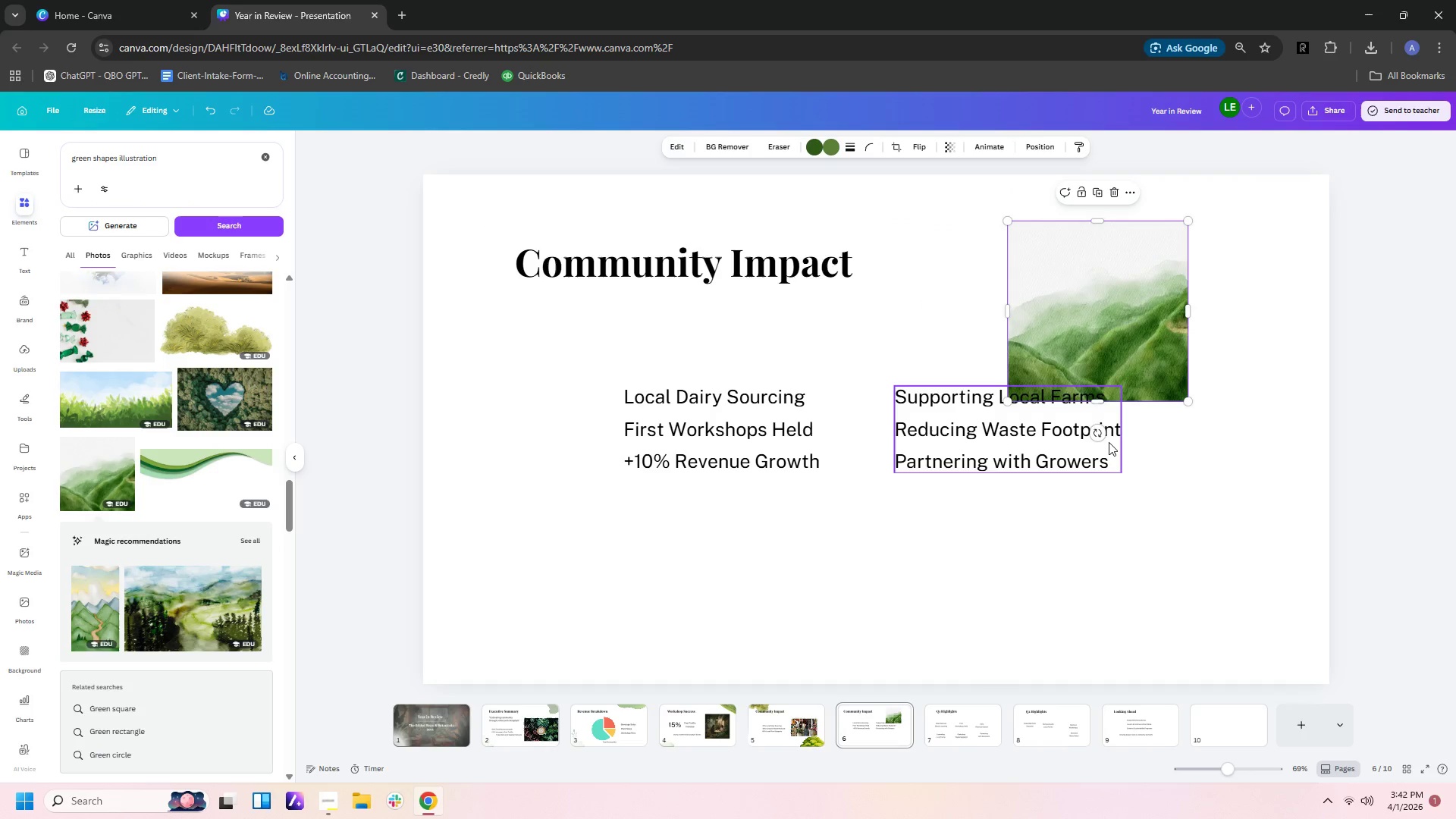 
left_click_drag(start_coordinate=[1095, 436], to_coordinate=[1241, 212])
 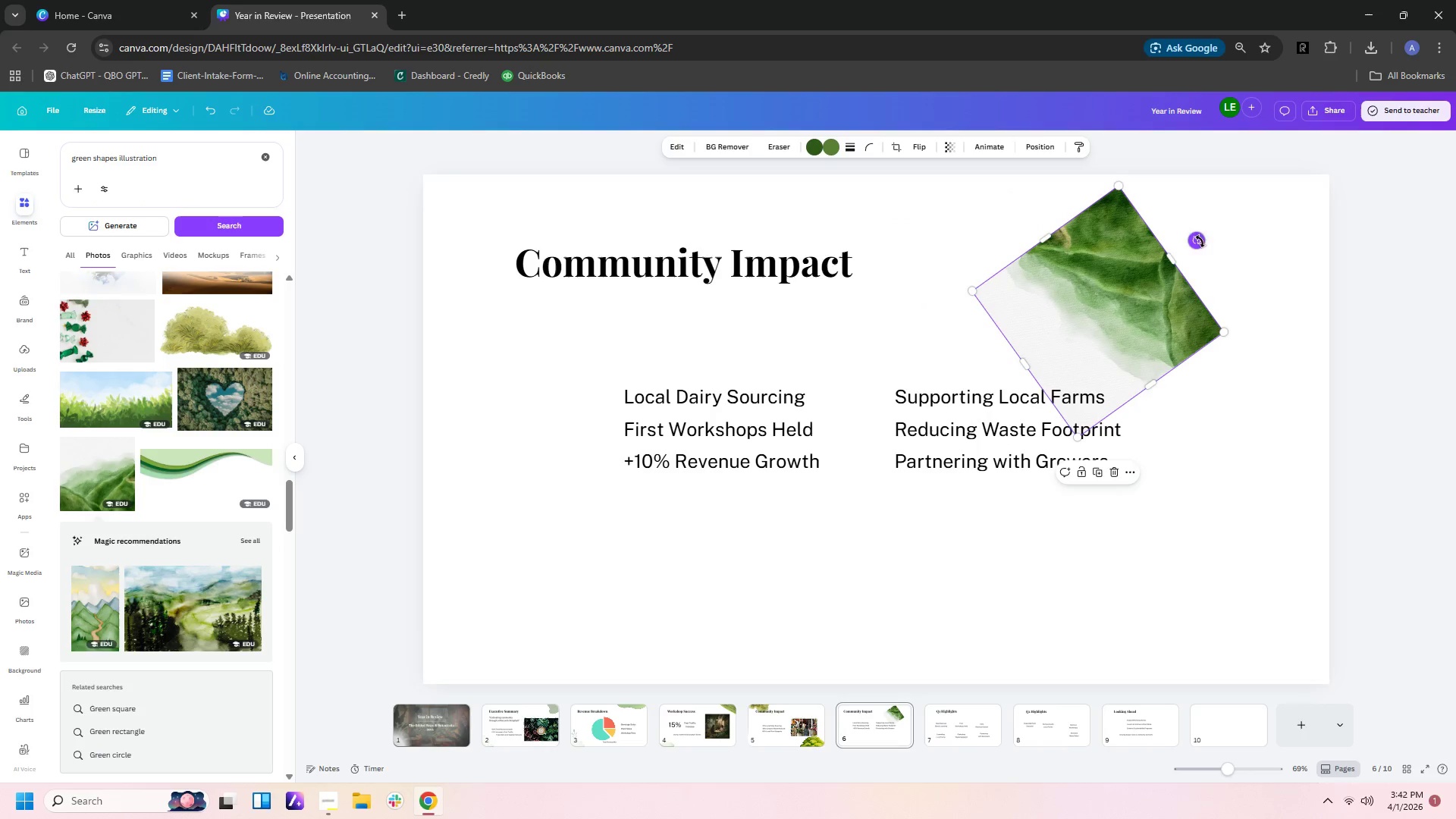 
left_click_drag(start_coordinate=[1112, 359], to_coordinate=[1271, 277])
 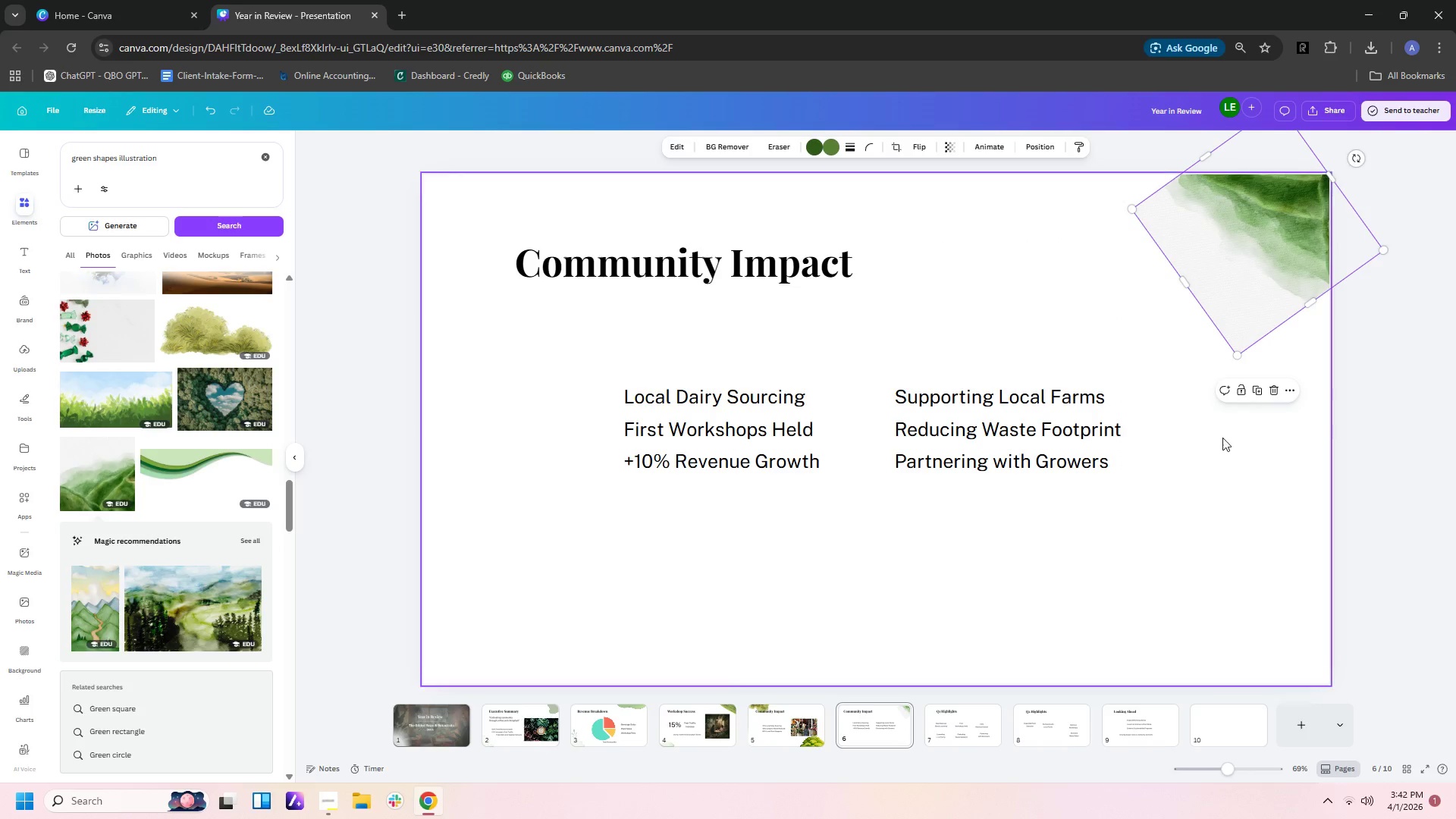 
left_click([1199, 491])
 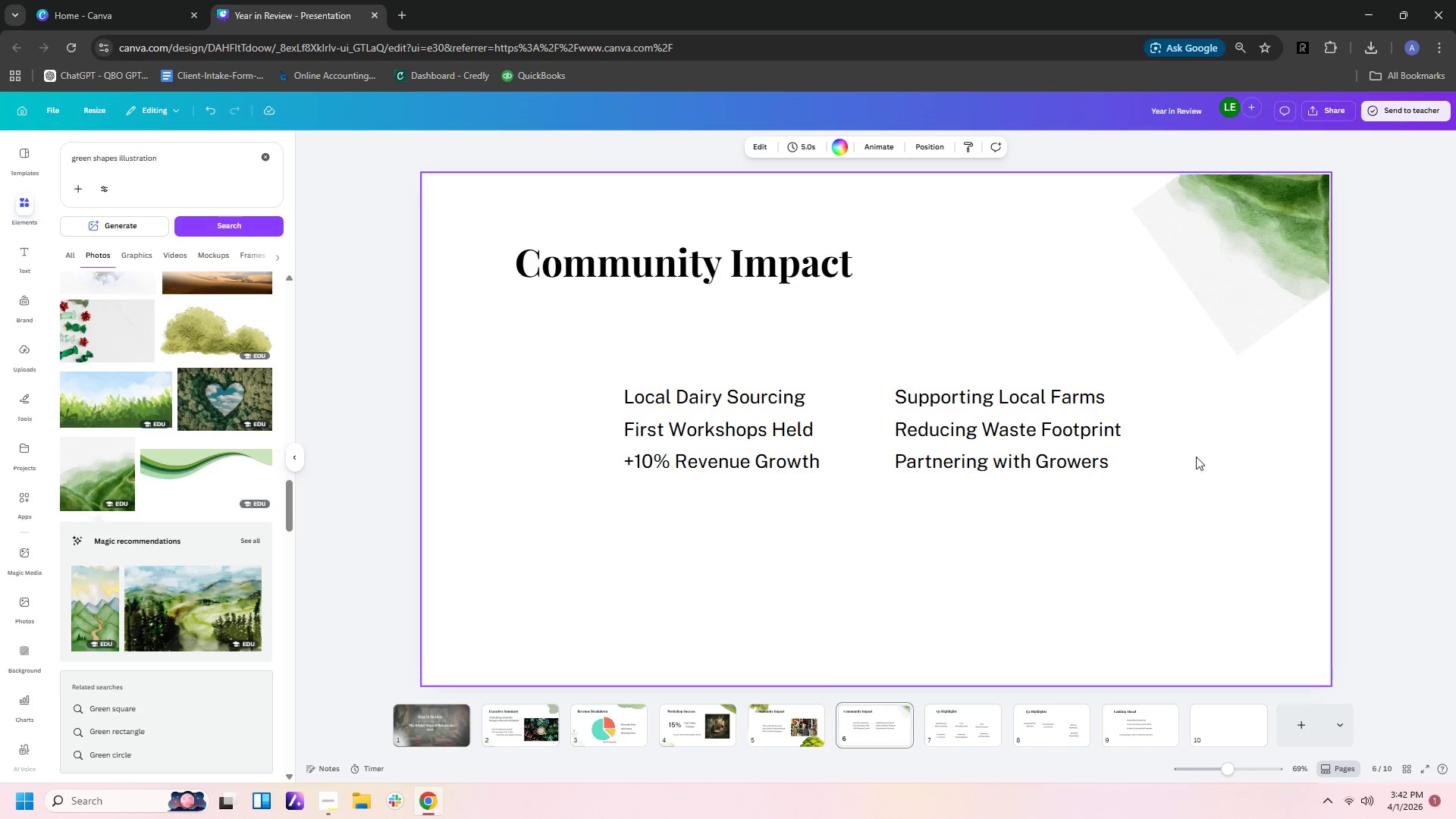 
left_click_drag(start_coordinate=[1266, 258], to_coordinate=[1265, 262])
 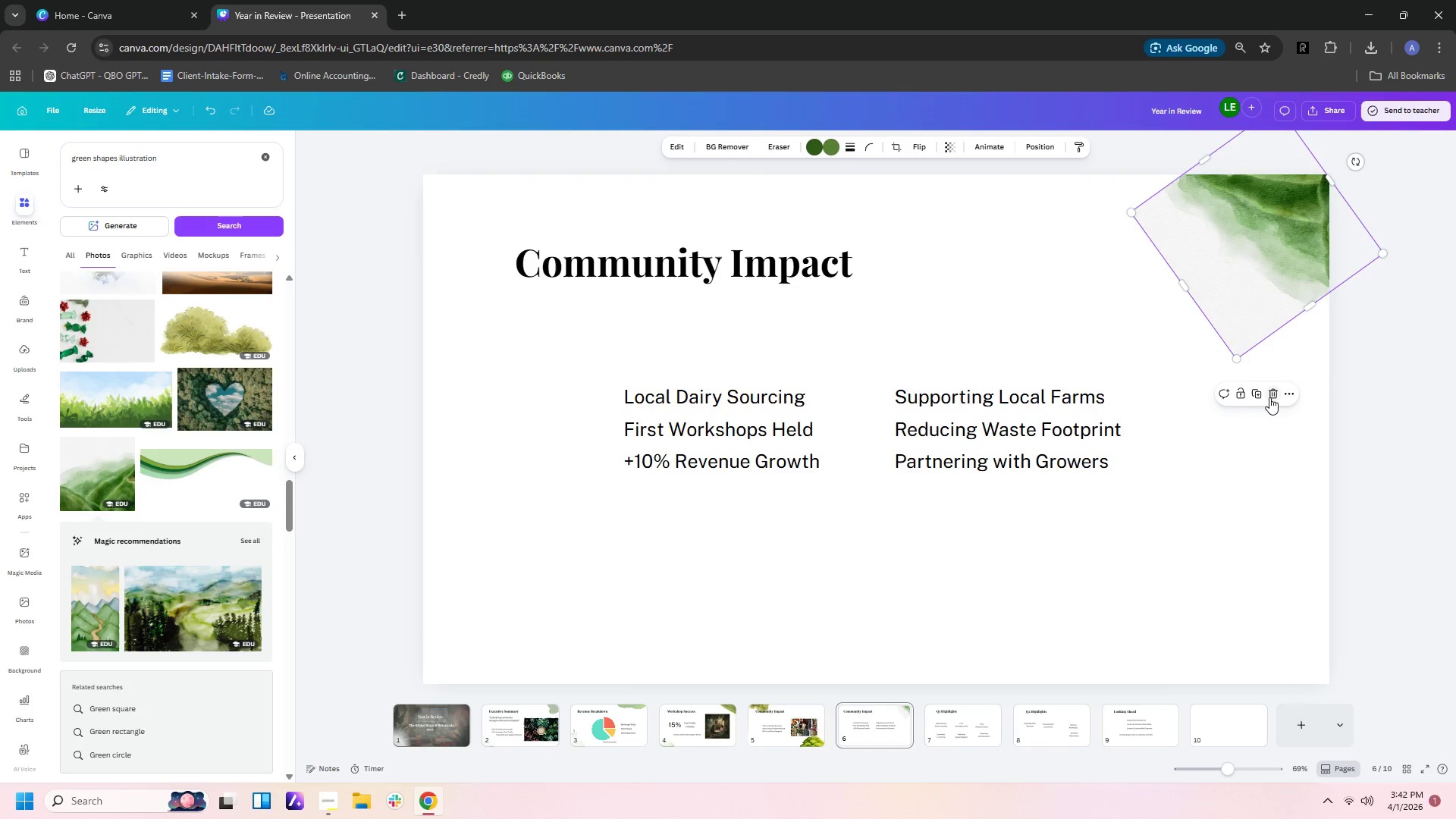 
left_click([1272, 397])
 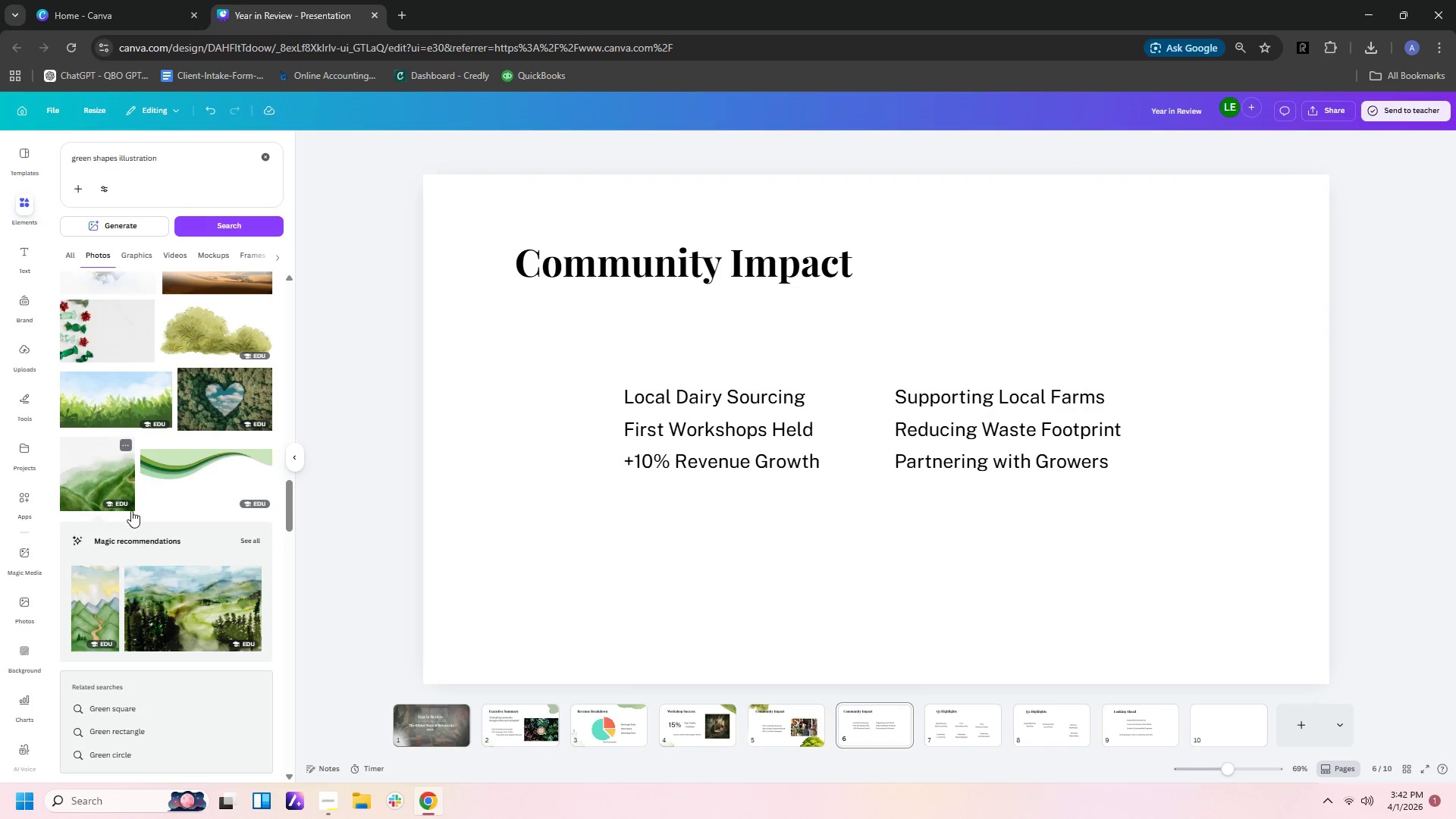 
scroll: coordinate [174, 585], scroll_direction: down, amount: 8.0
 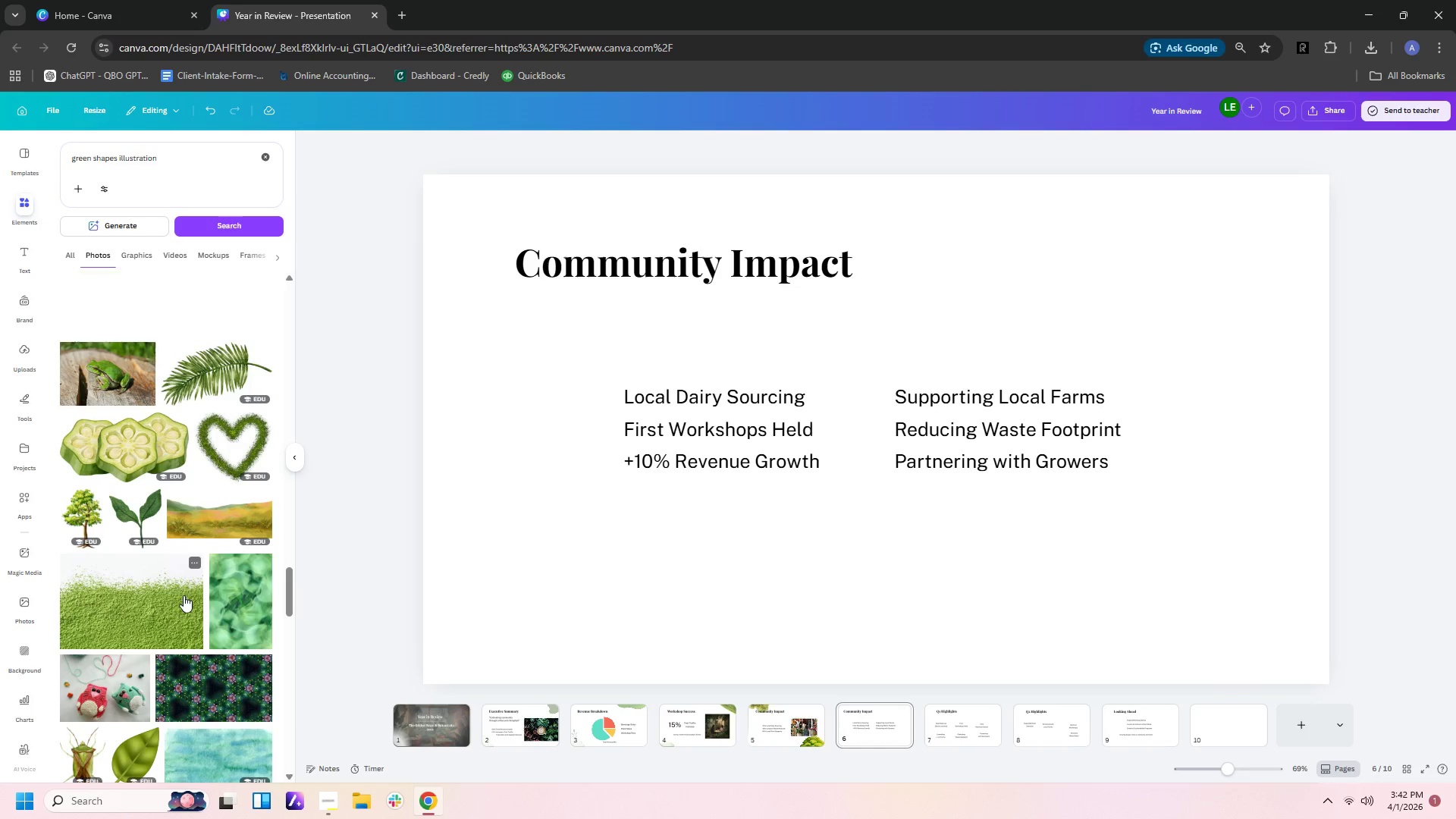 
scroll: coordinate [174, 587], scroll_direction: down, amount: 10.0
 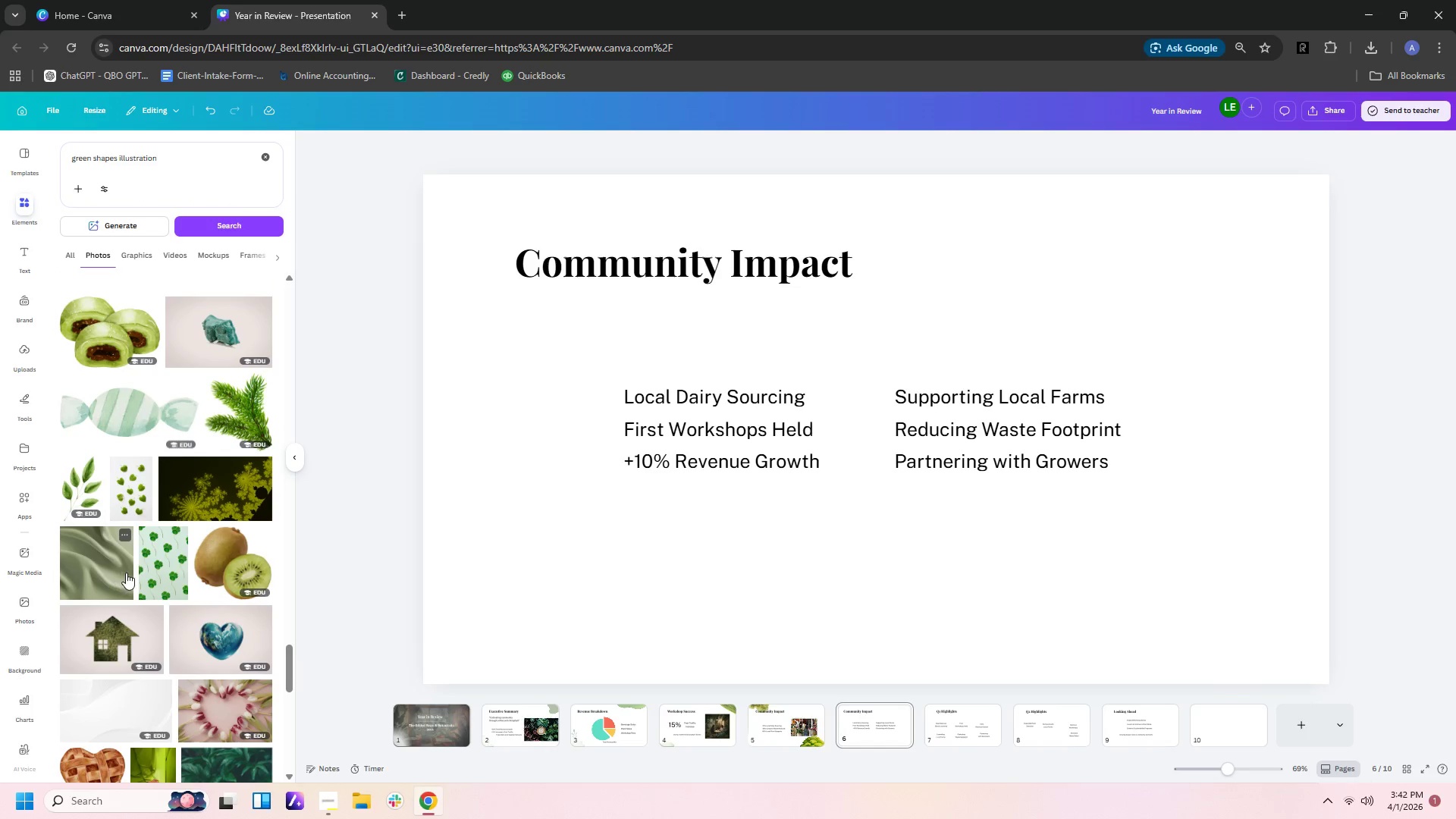 
left_click([250, 416])
 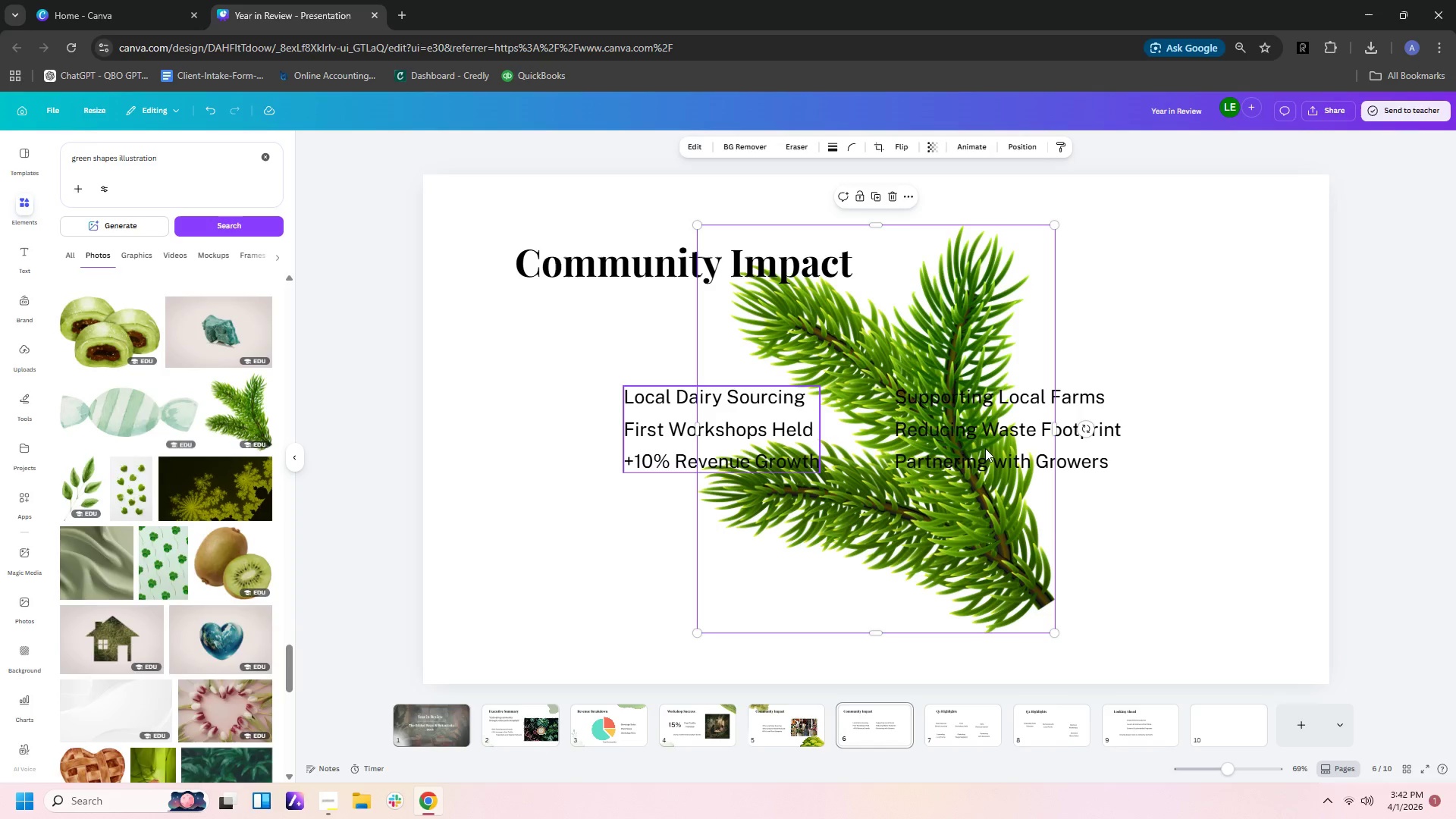 
left_click_drag(start_coordinate=[946, 551], to_coordinate=[1142, 488])
 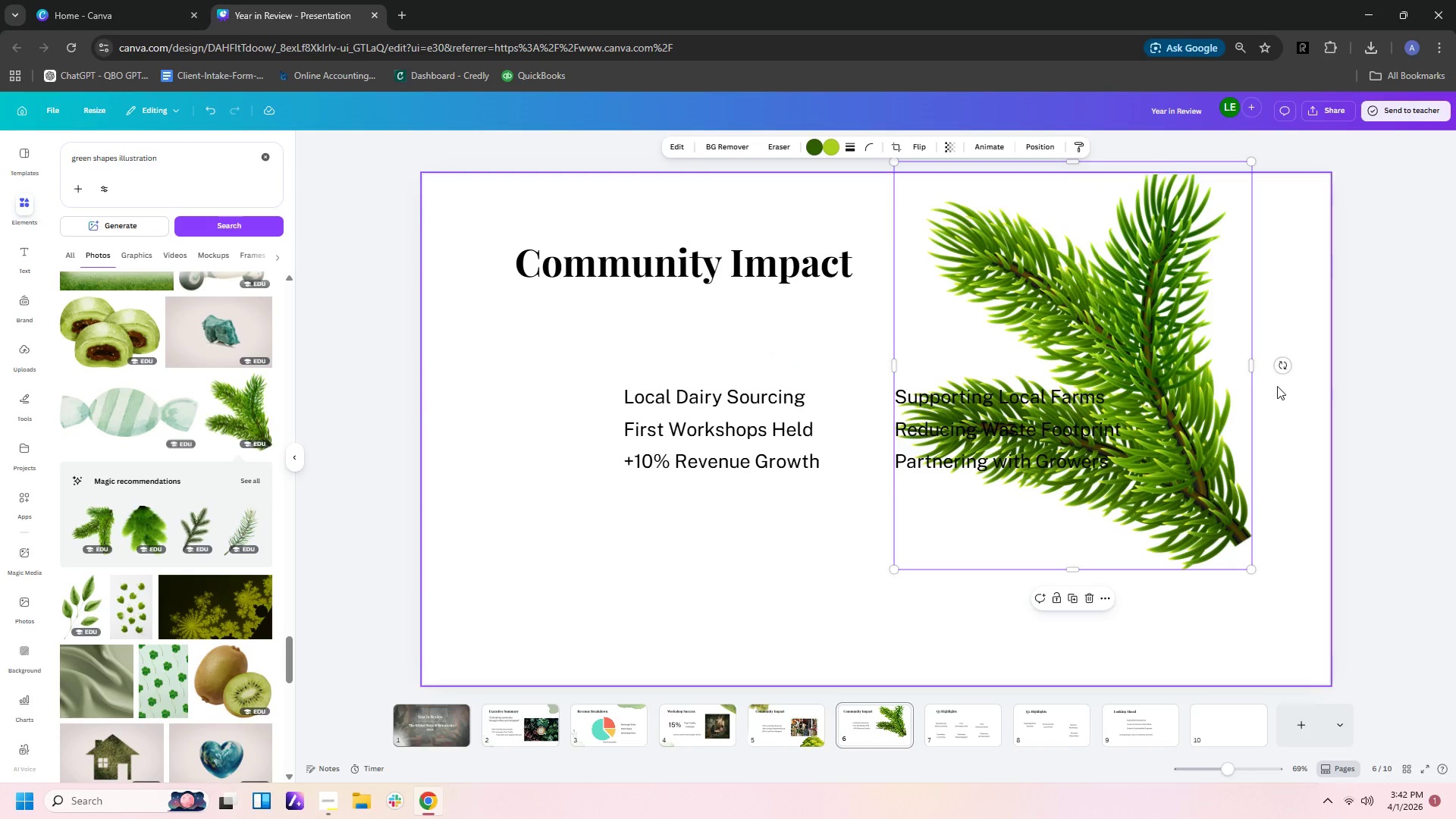 
left_click_drag(start_coordinate=[1279, 366], to_coordinate=[1089, 192])
 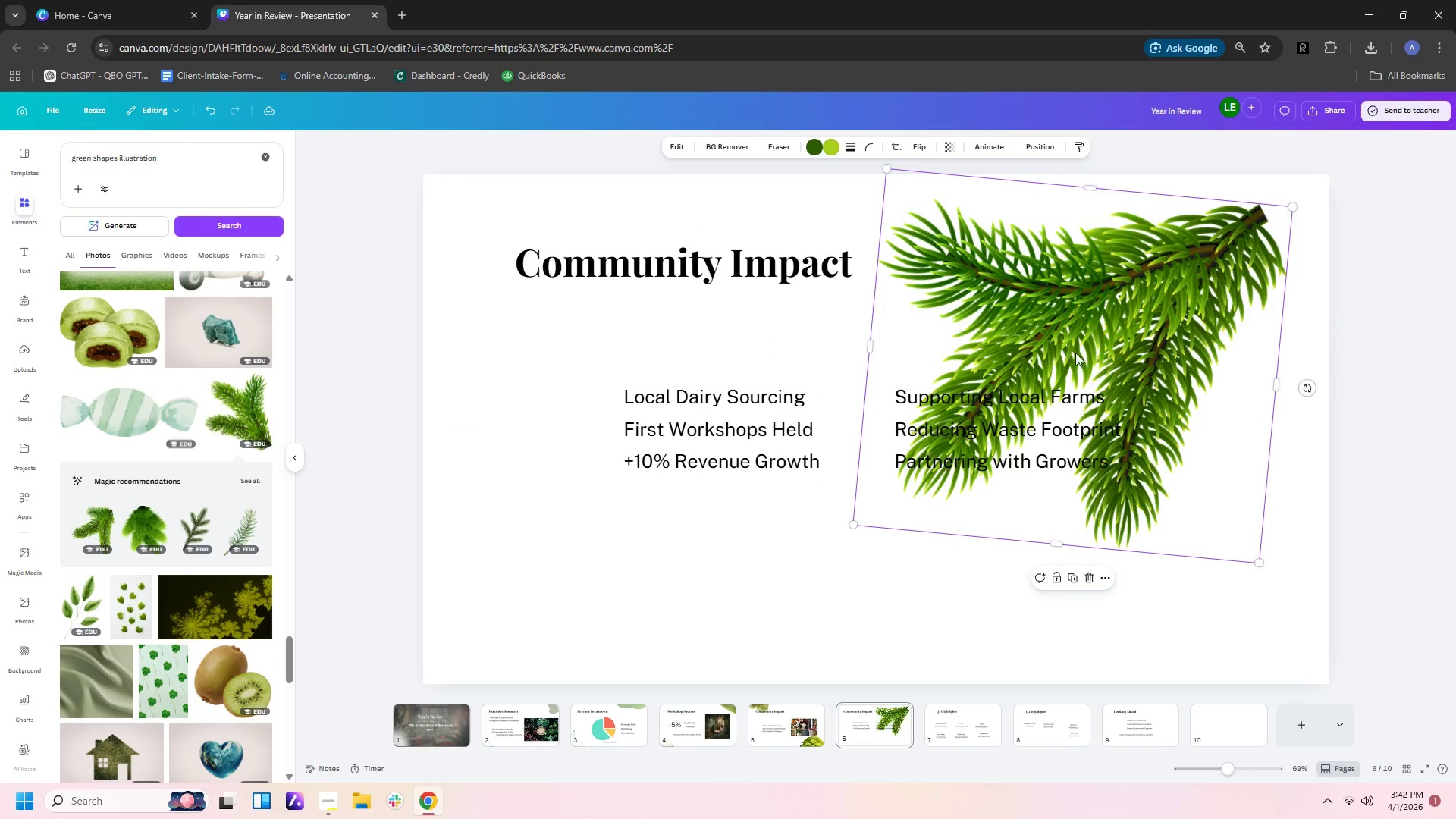 
left_click_drag(start_coordinate=[1075, 353], to_coordinate=[1152, 331])
 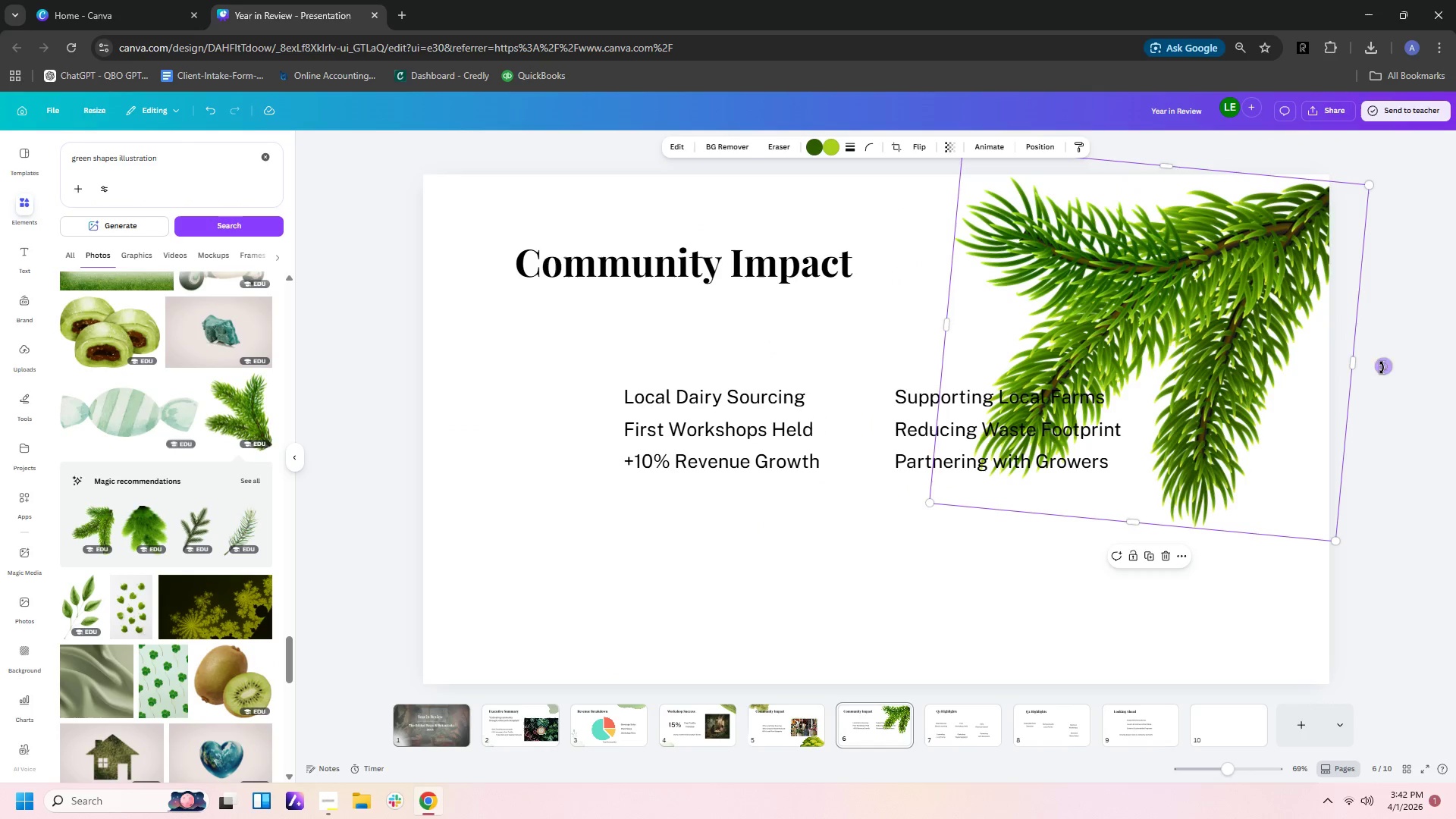 
left_click_drag(start_coordinate=[1378, 369], to_coordinate=[1390, 344])
 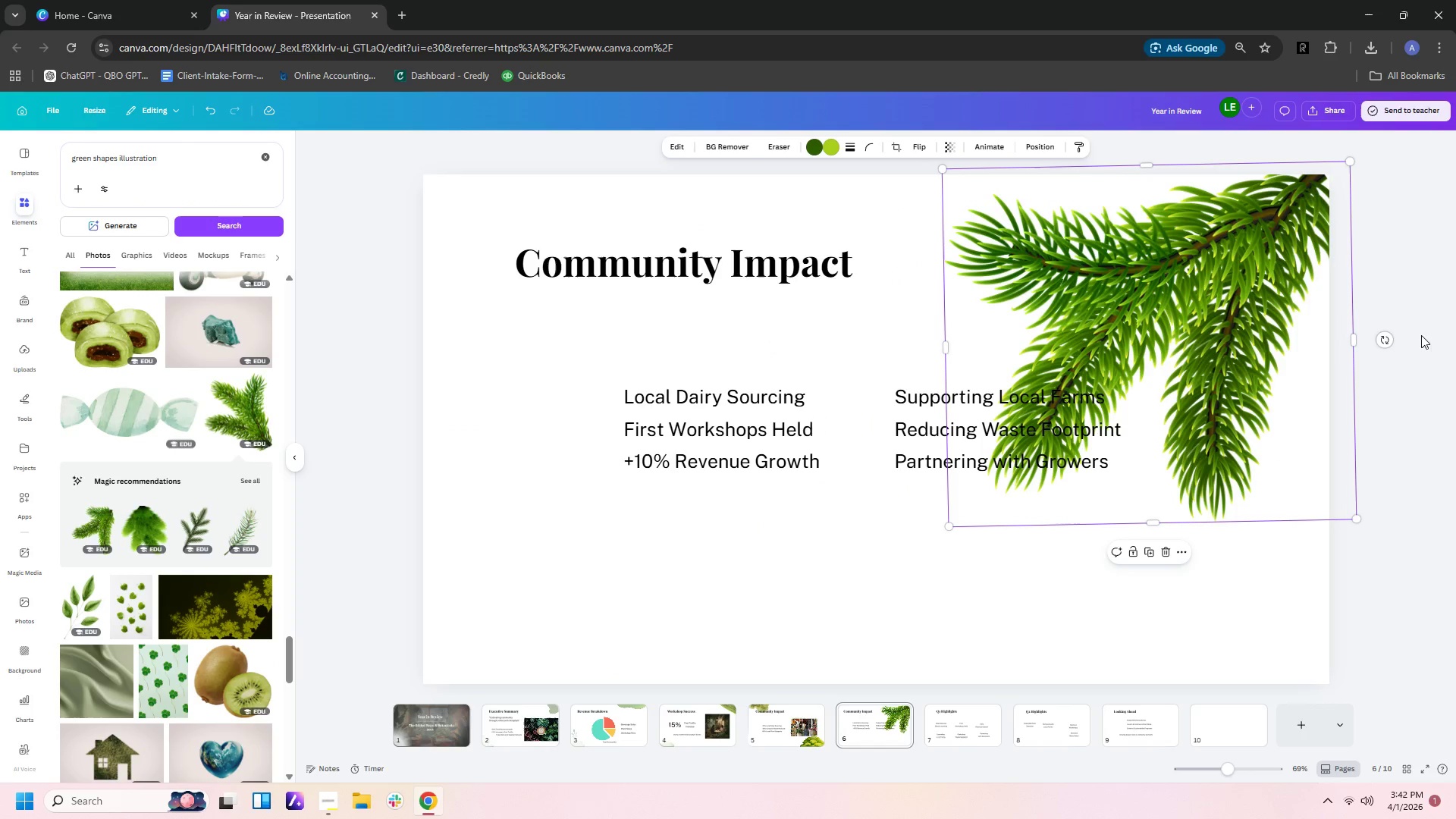 
left_click_drag(start_coordinate=[1386, 338], to_coordinate=[1389, 347])
 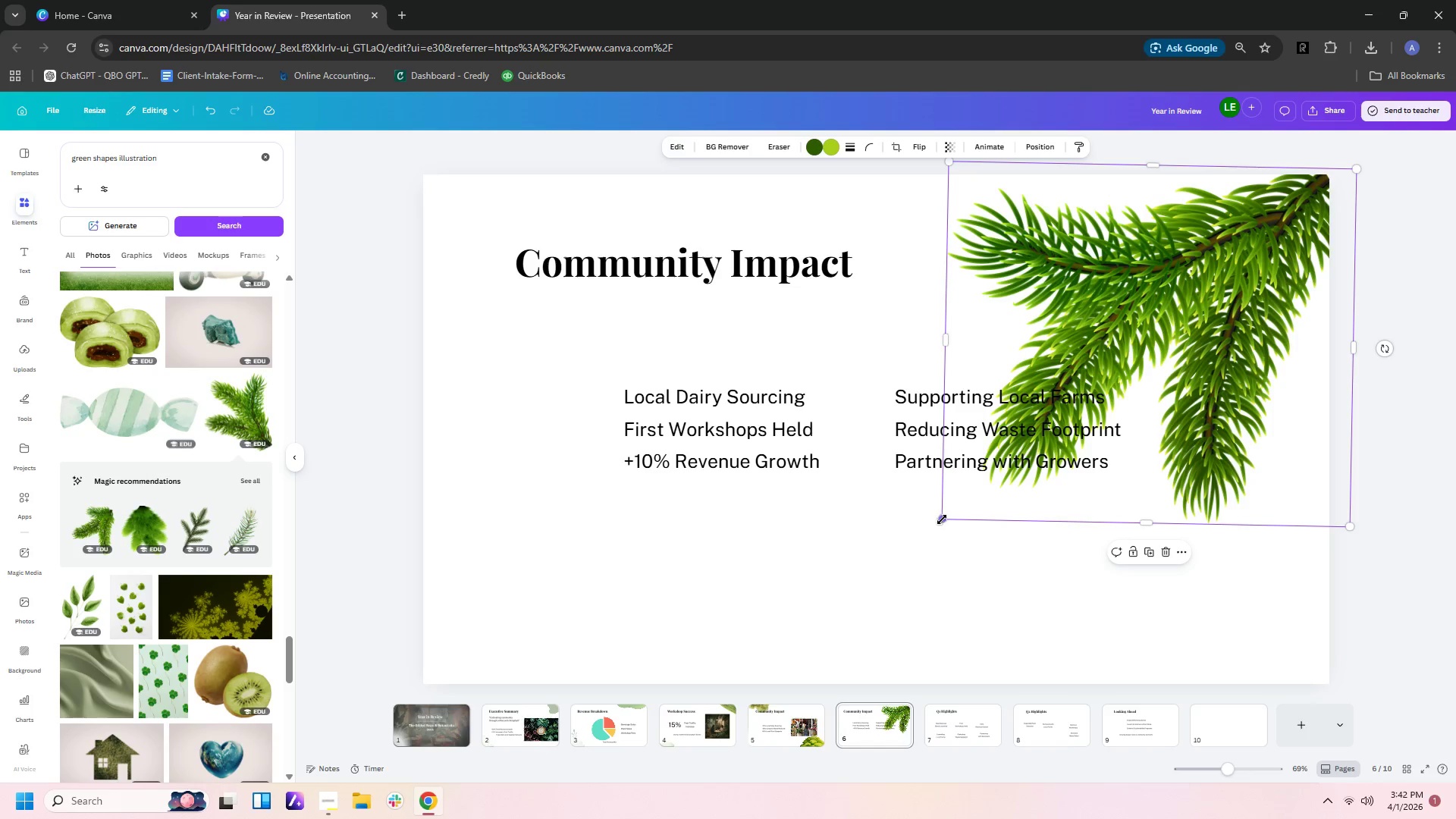 
left_click_drag(start_coordinate=[942, 519], to_coordinate=[1115, 386])
 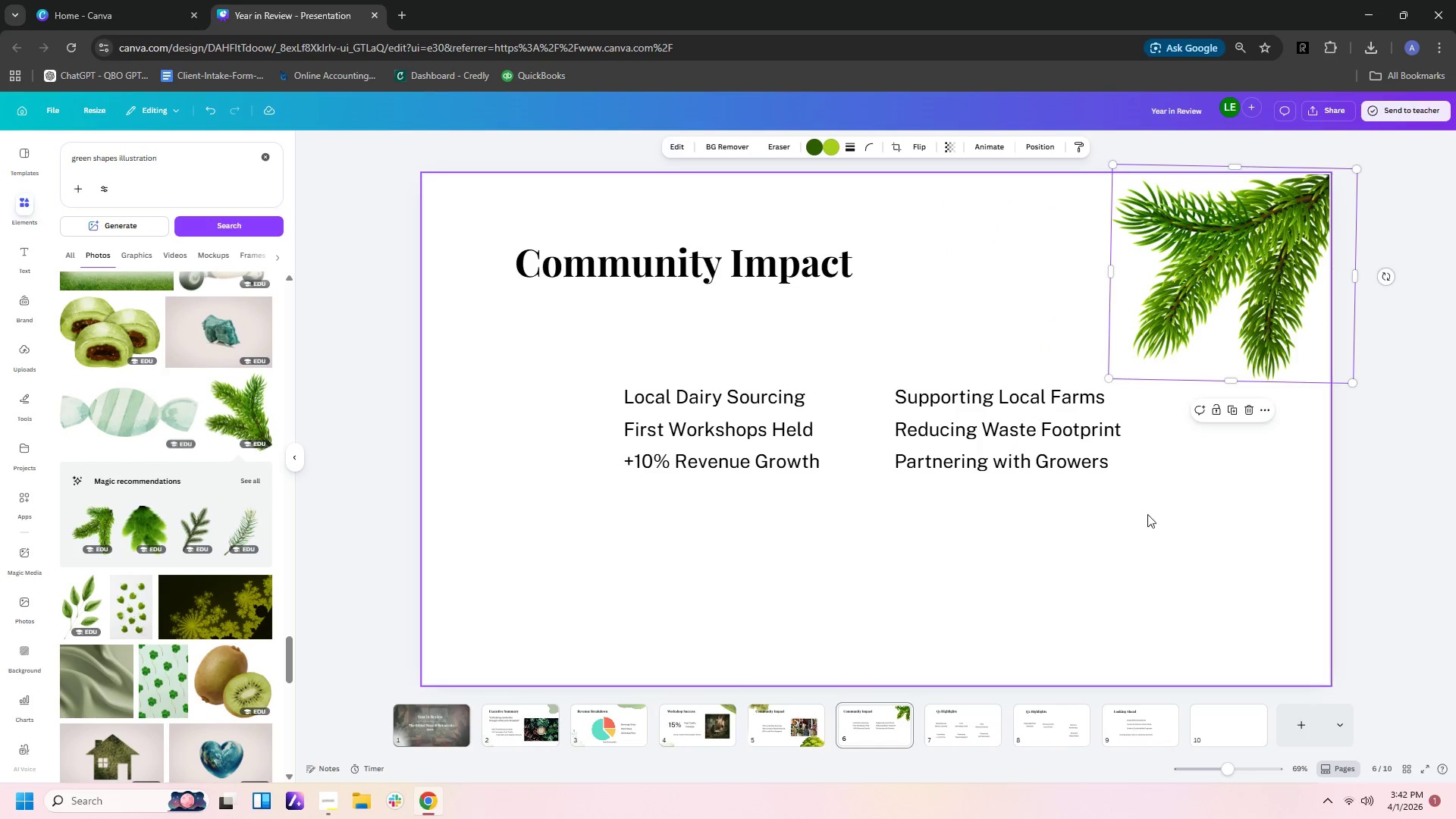 
left_click([1149, 519])
 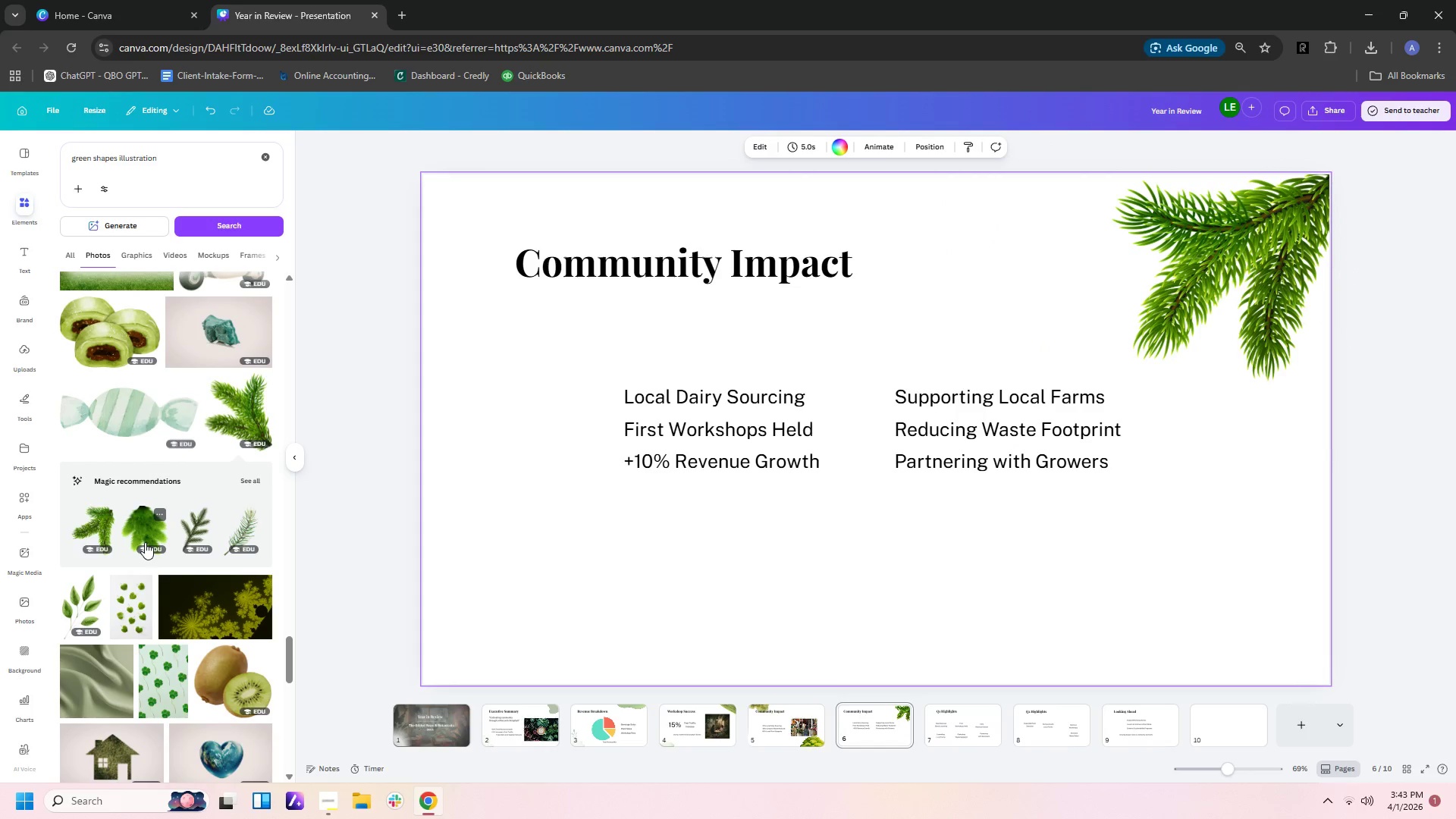 
wait(5.47)
 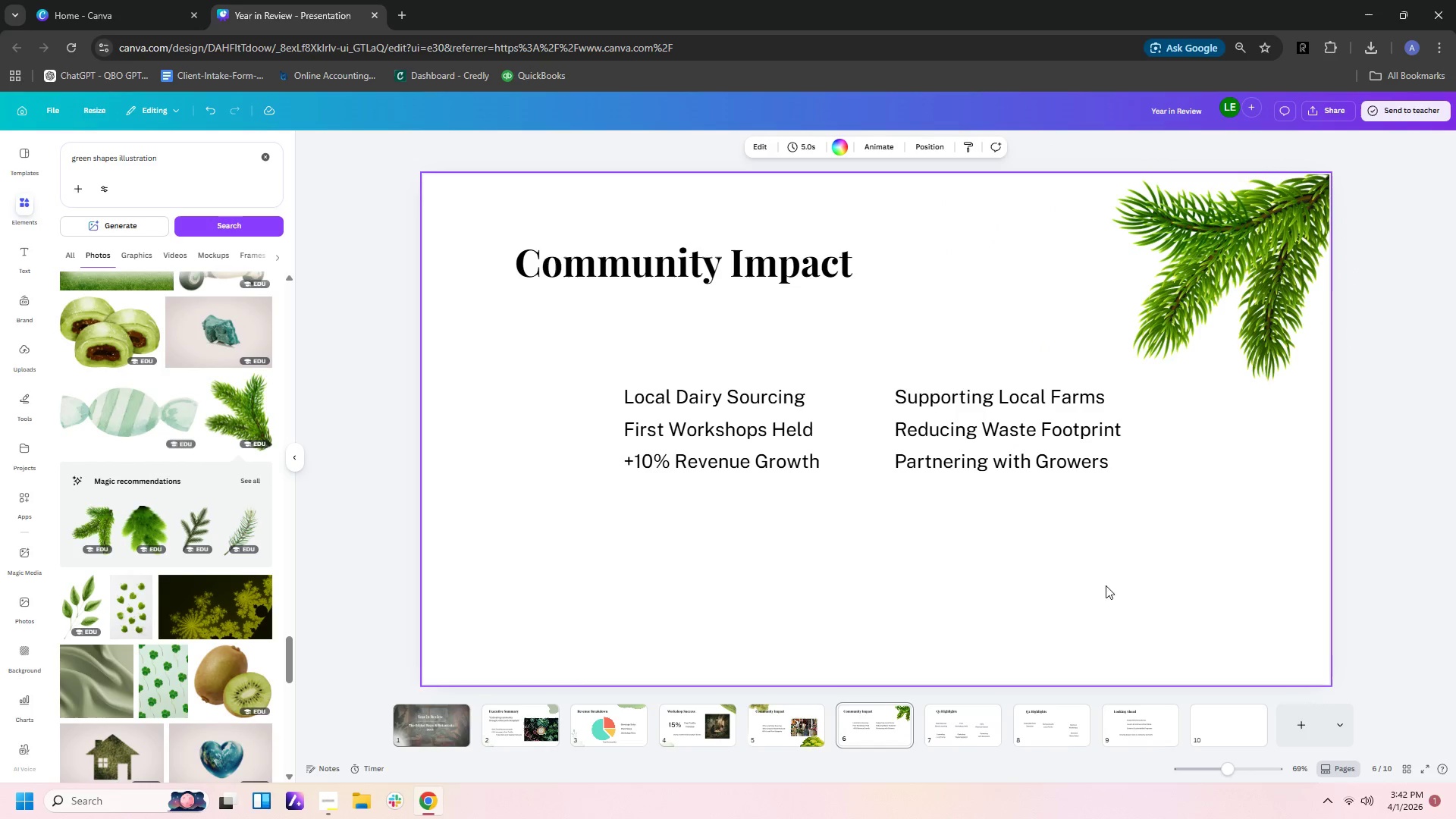 
left_click_drag(start_coordinate=[137, 517], to_coordinate=[131, 517])
 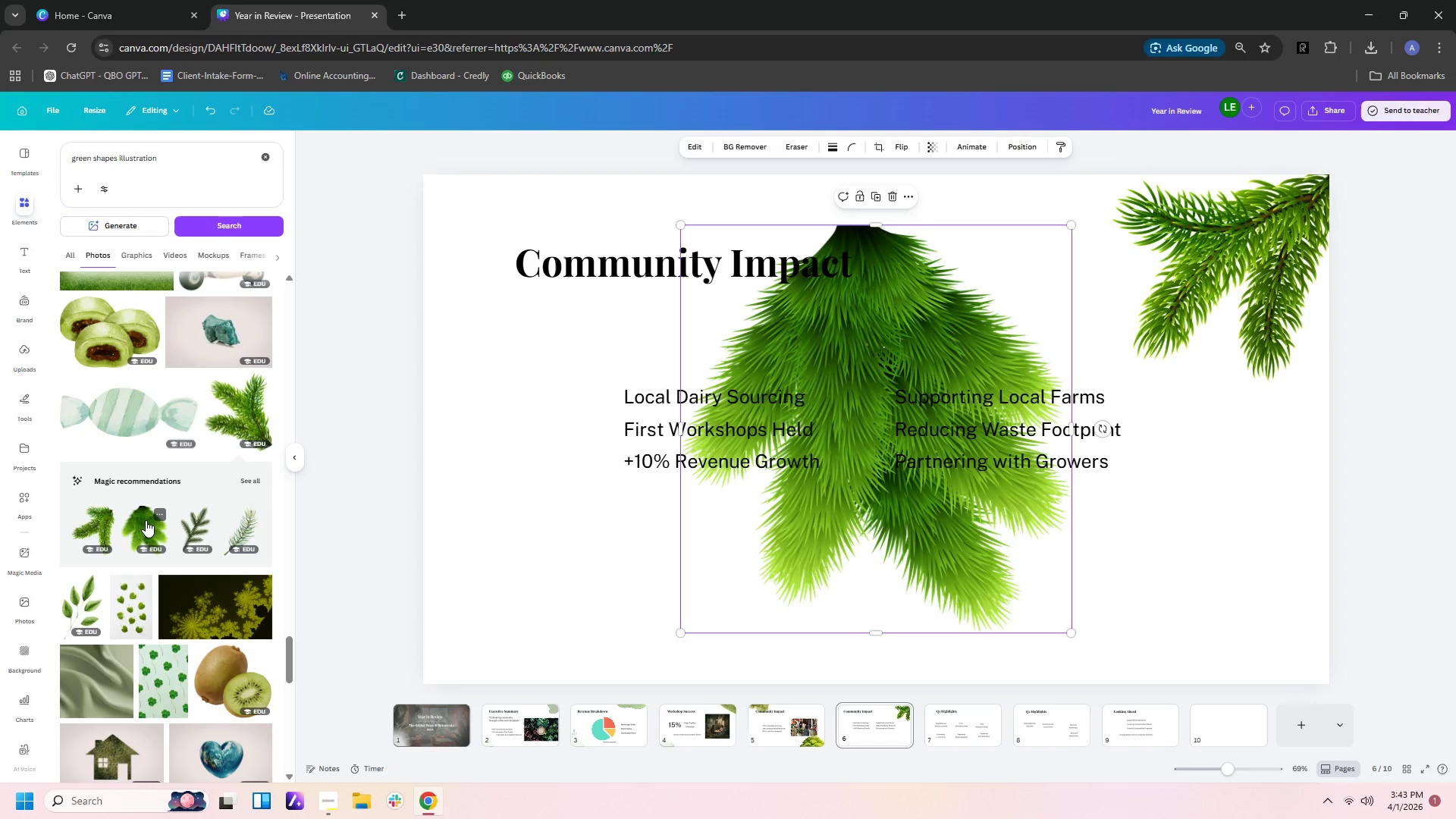 
left_click_drag(start_coordinate=[838, 528], to_coordinate=[637, 576])
 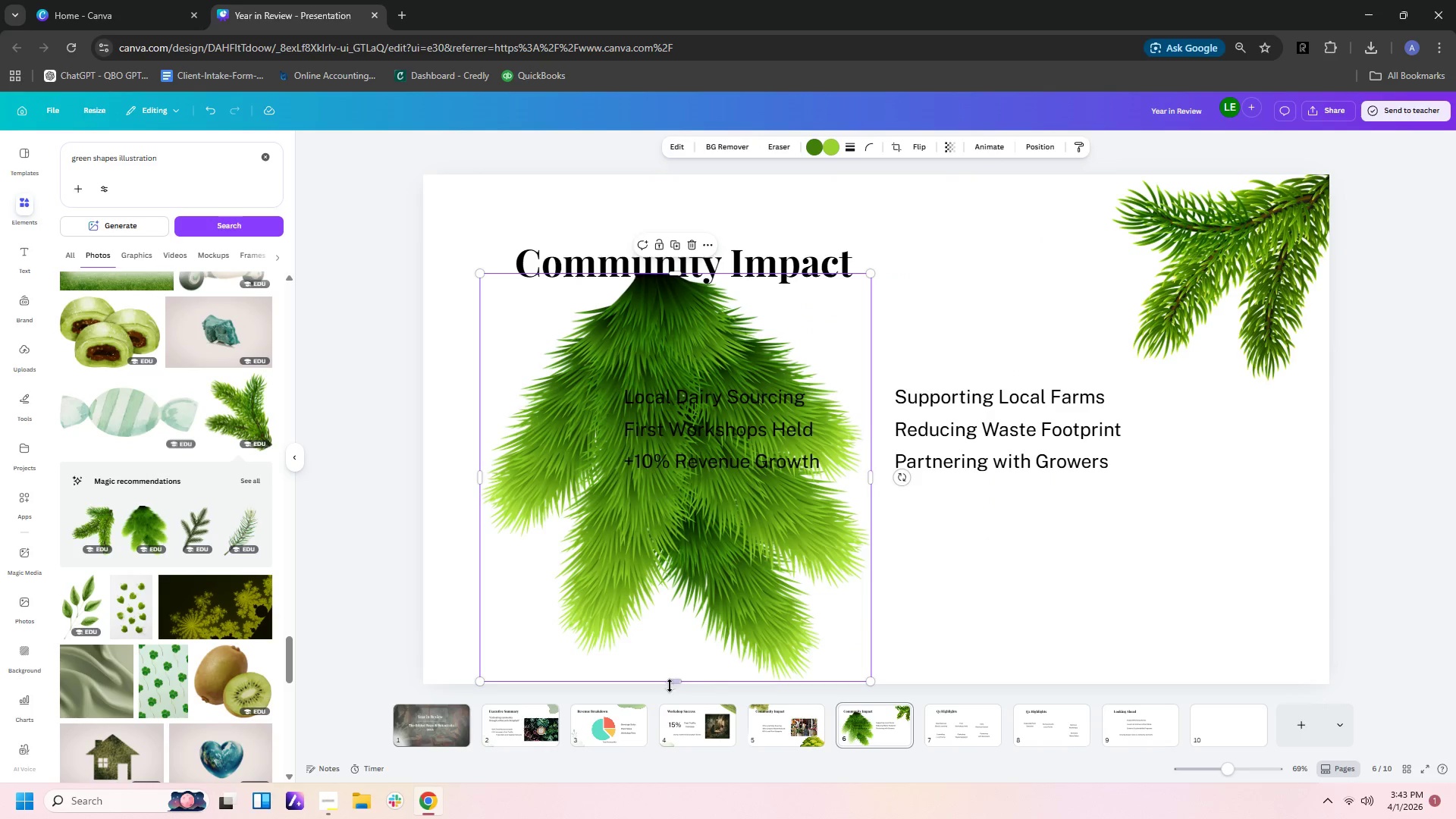 
left_click_drag(start_coordinate=[745, 591], to_coordinate=[821, 507])
 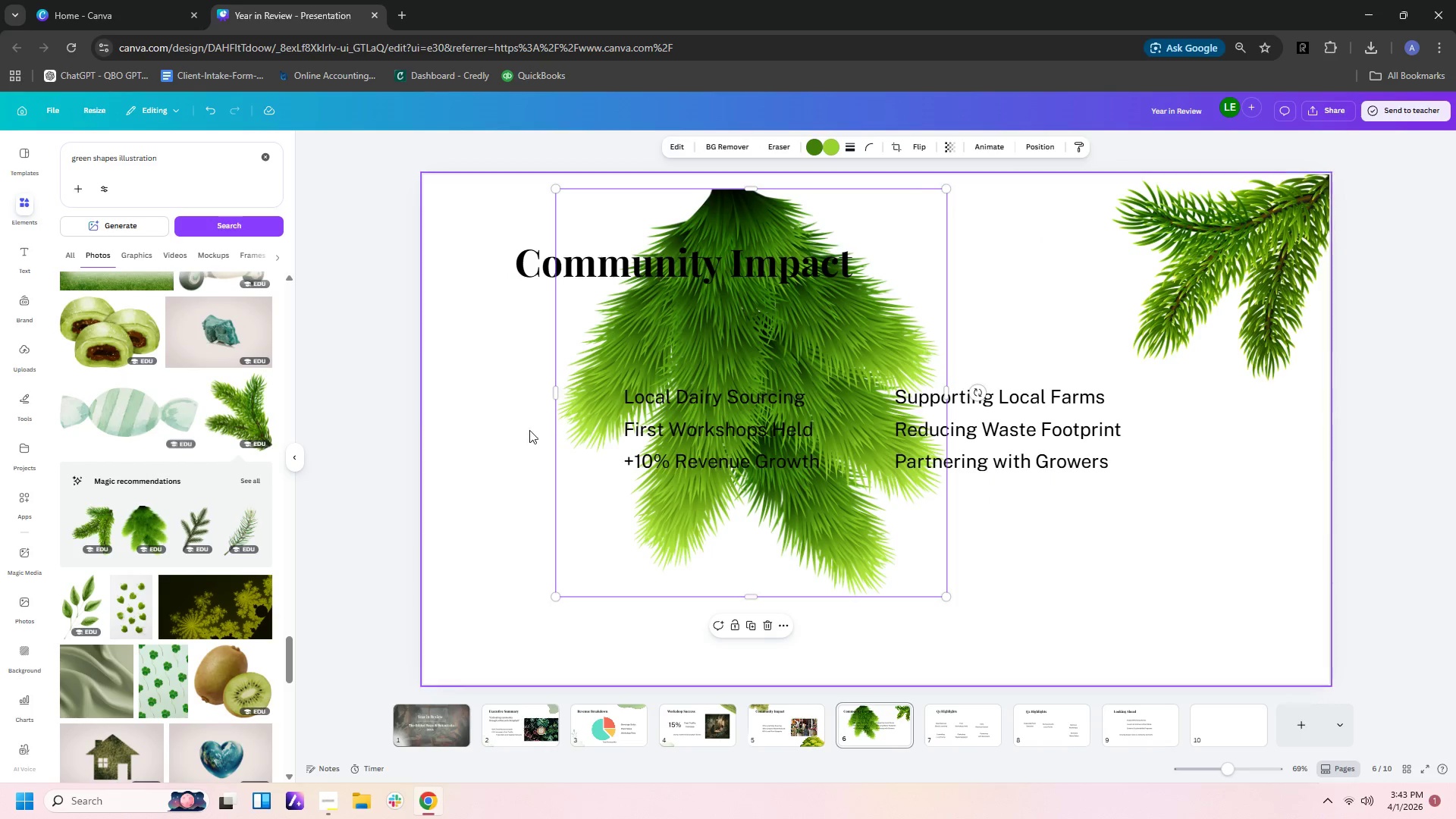 
left_click_drag(start_coordinate=[588, 411], to_coordinate=[584, 484])
 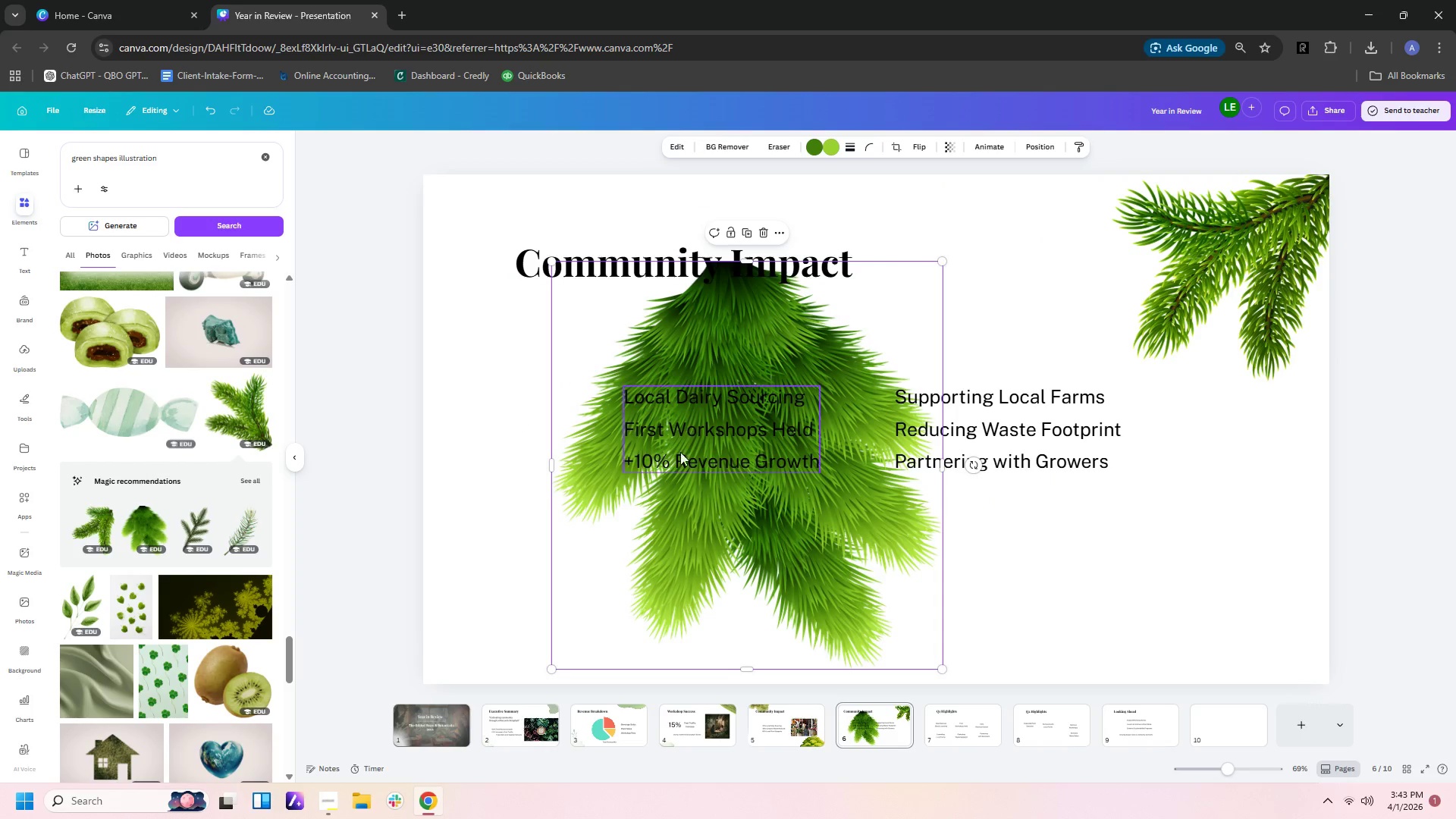 
left_click_drag(start_coordinate=[670, 522], to_coordinate=[622, 461])
 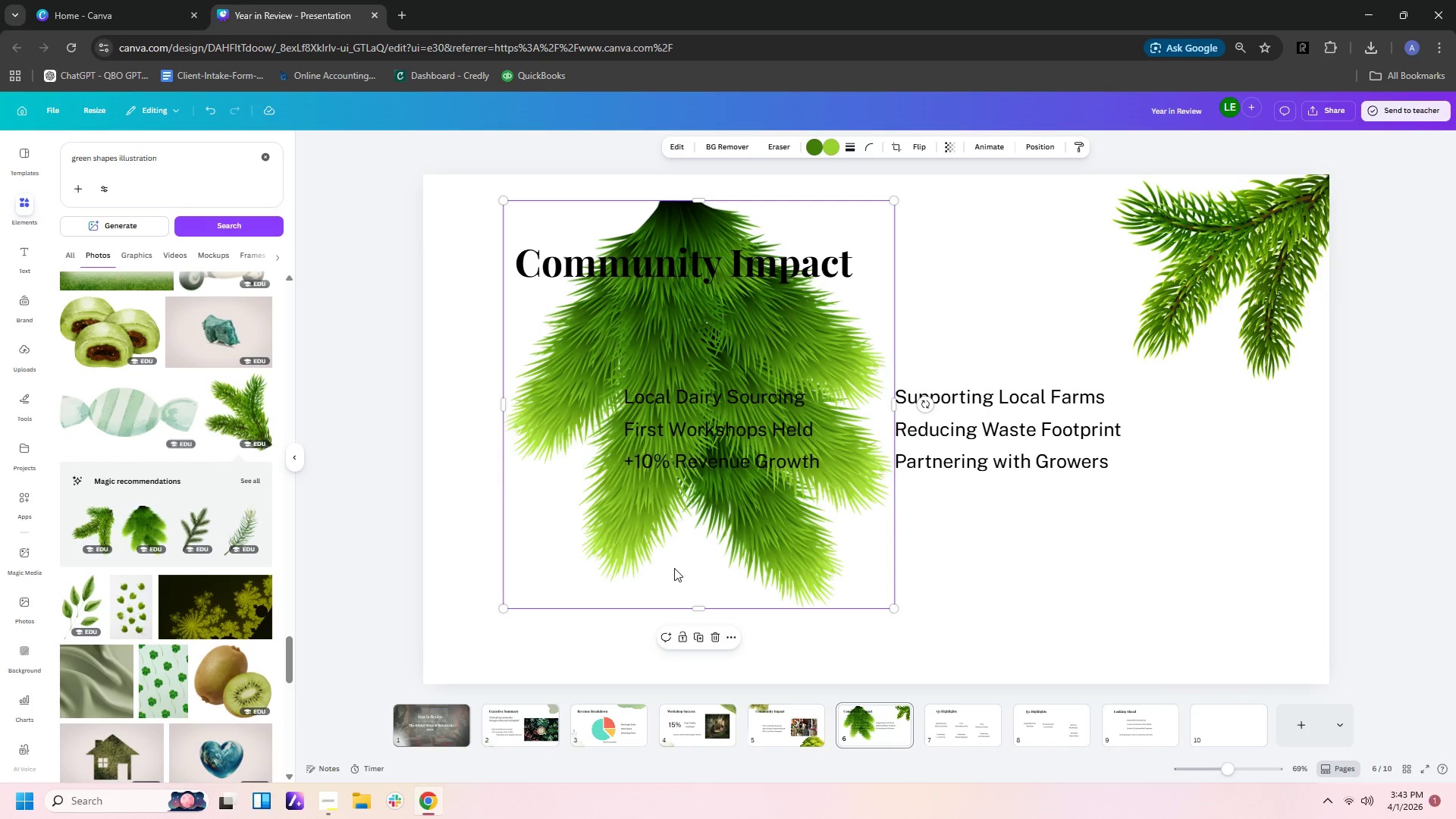 
left_click_drag(start_coordinate=[674, 568], to_coordinate=[696, 602])
 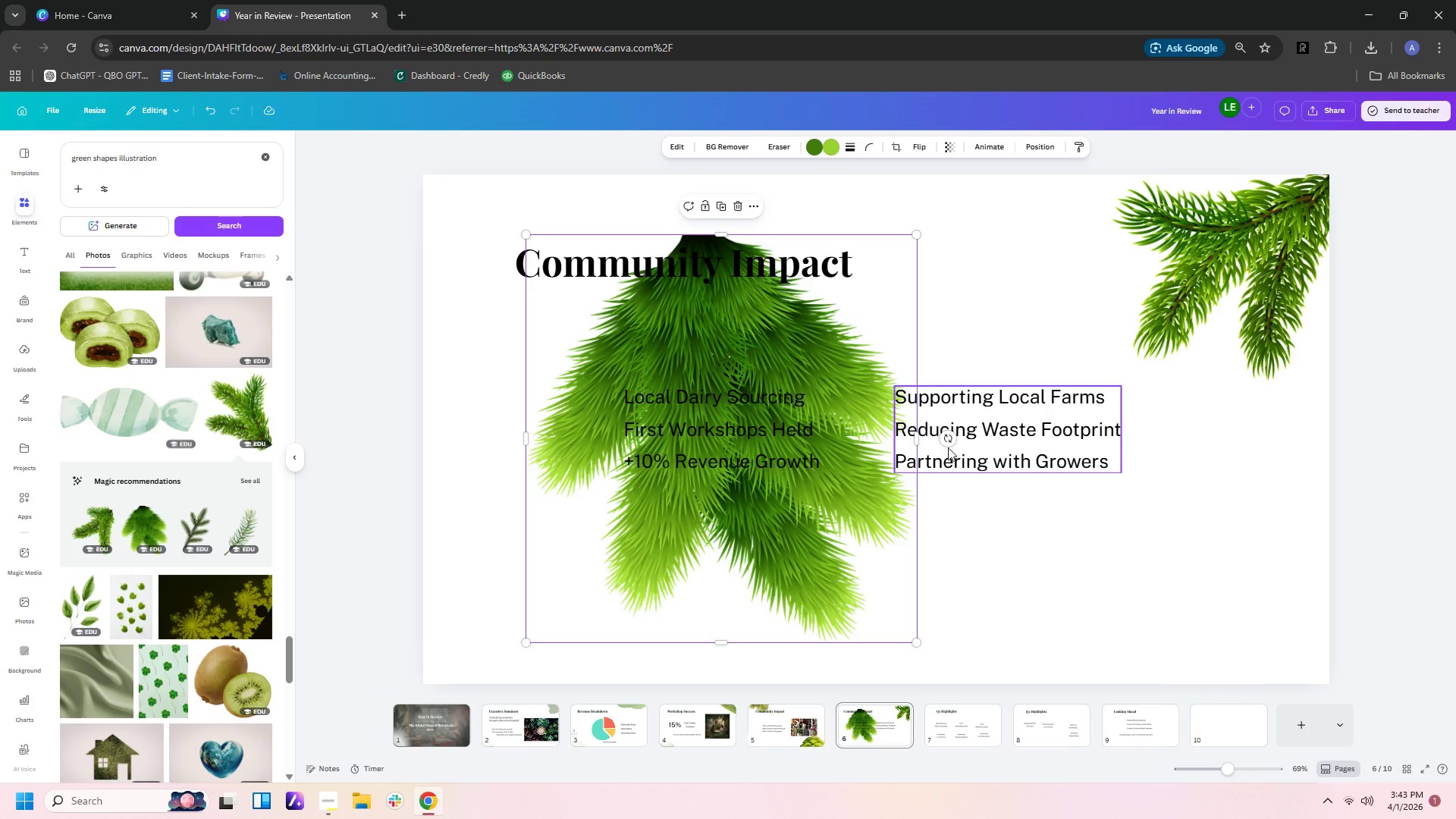 
left_click_drag(start_coordinate=[948, 442], to_coordinate=[572, 212])
 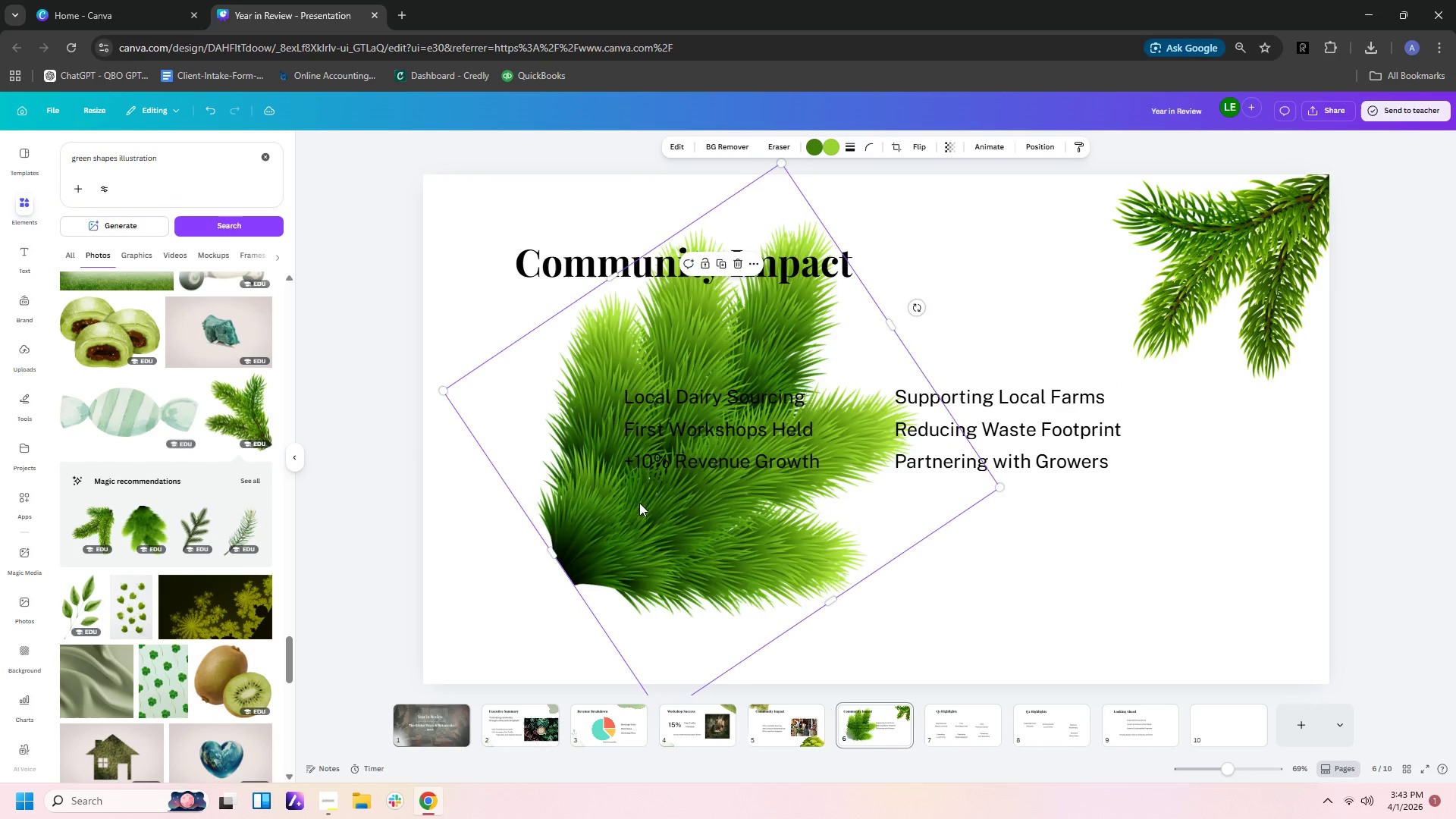 
left_click_drag(start_coordinate=[639, 520], to_coordinate=[504, 643])
 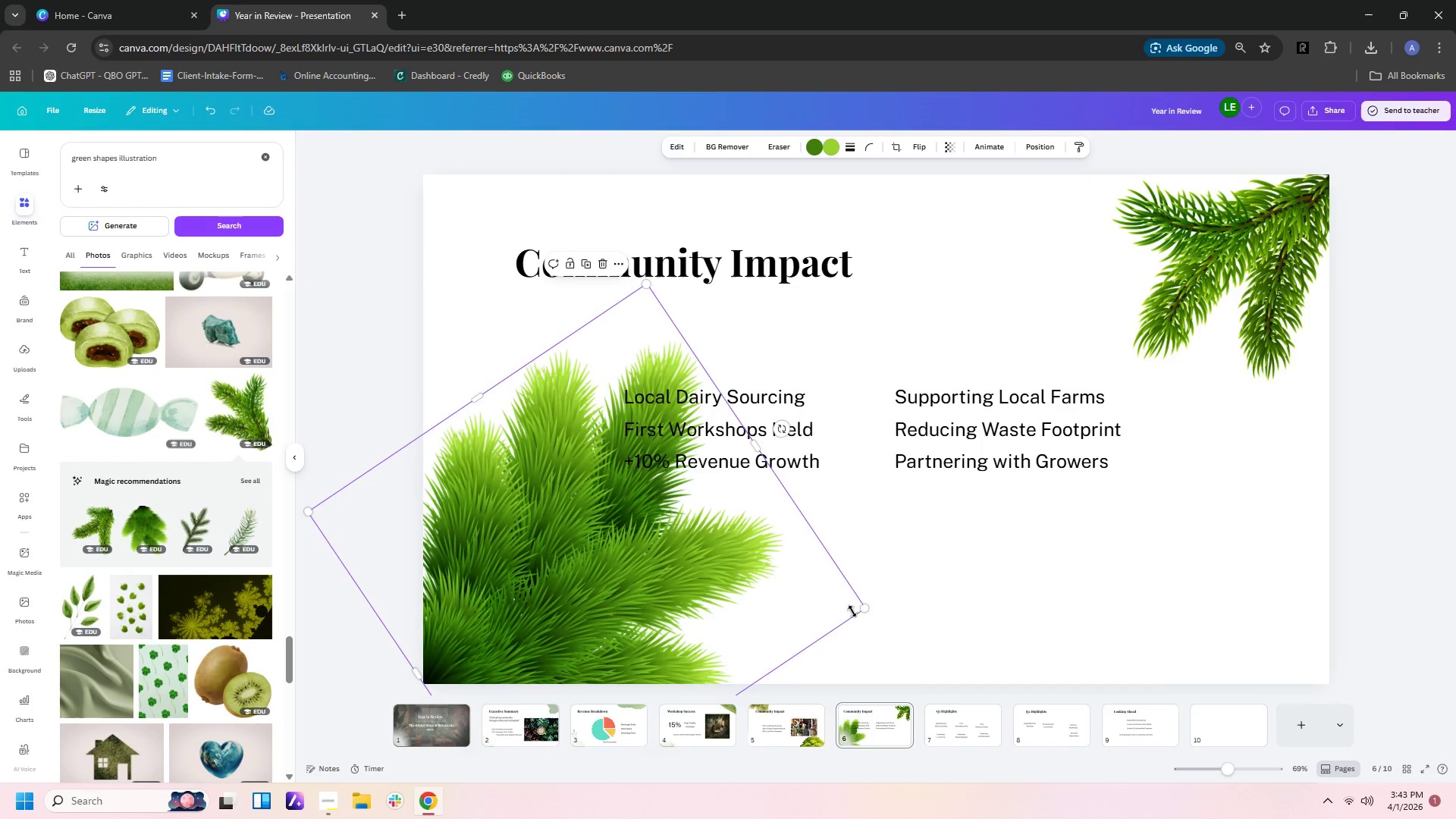 
left_click_drag(start_coordinate=[867, 607], to_coordinate=[747, 632])
 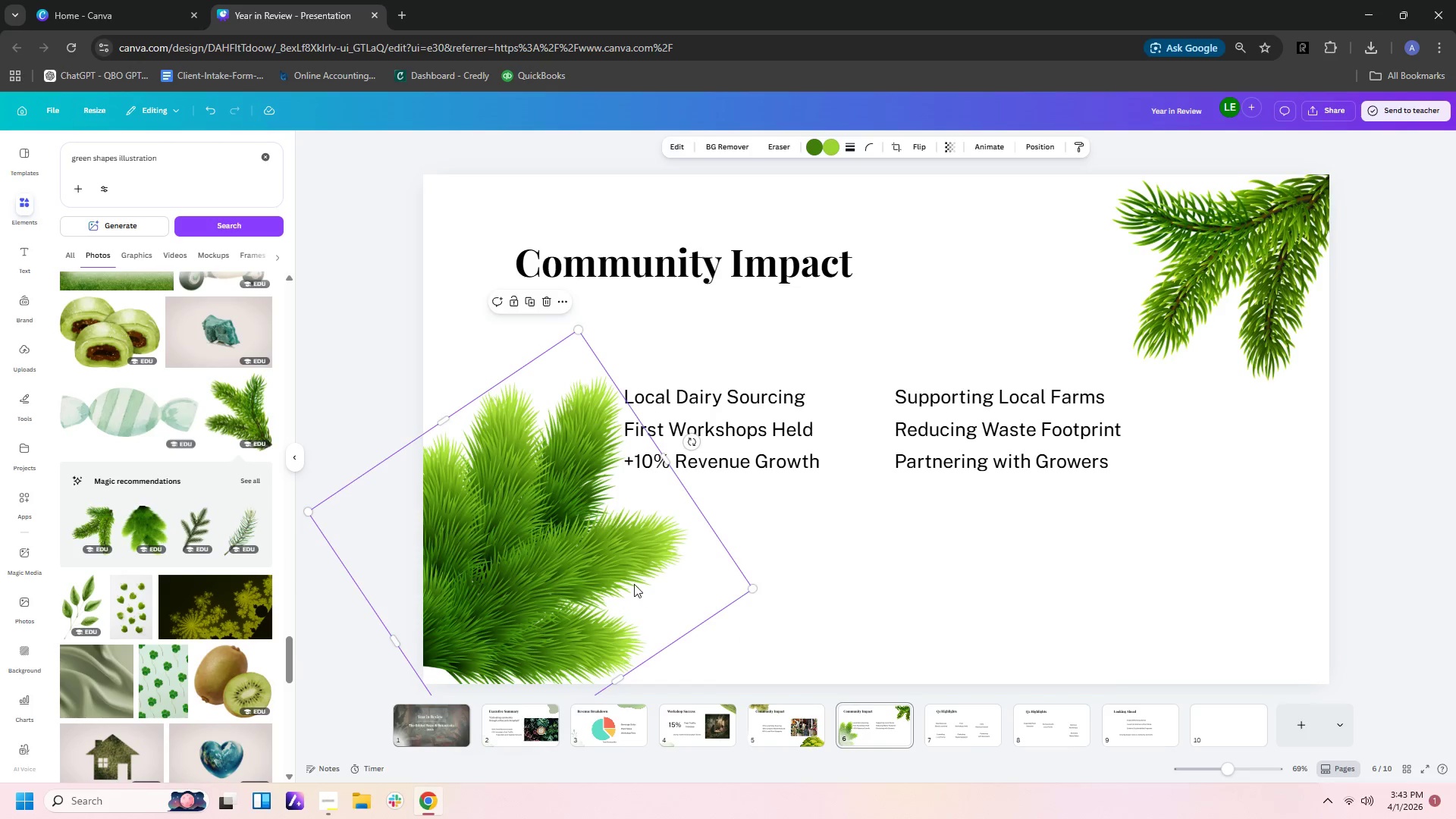 
left_click_drag(start_coordinate=[633, 583], to_coordinate=[645, 616])
 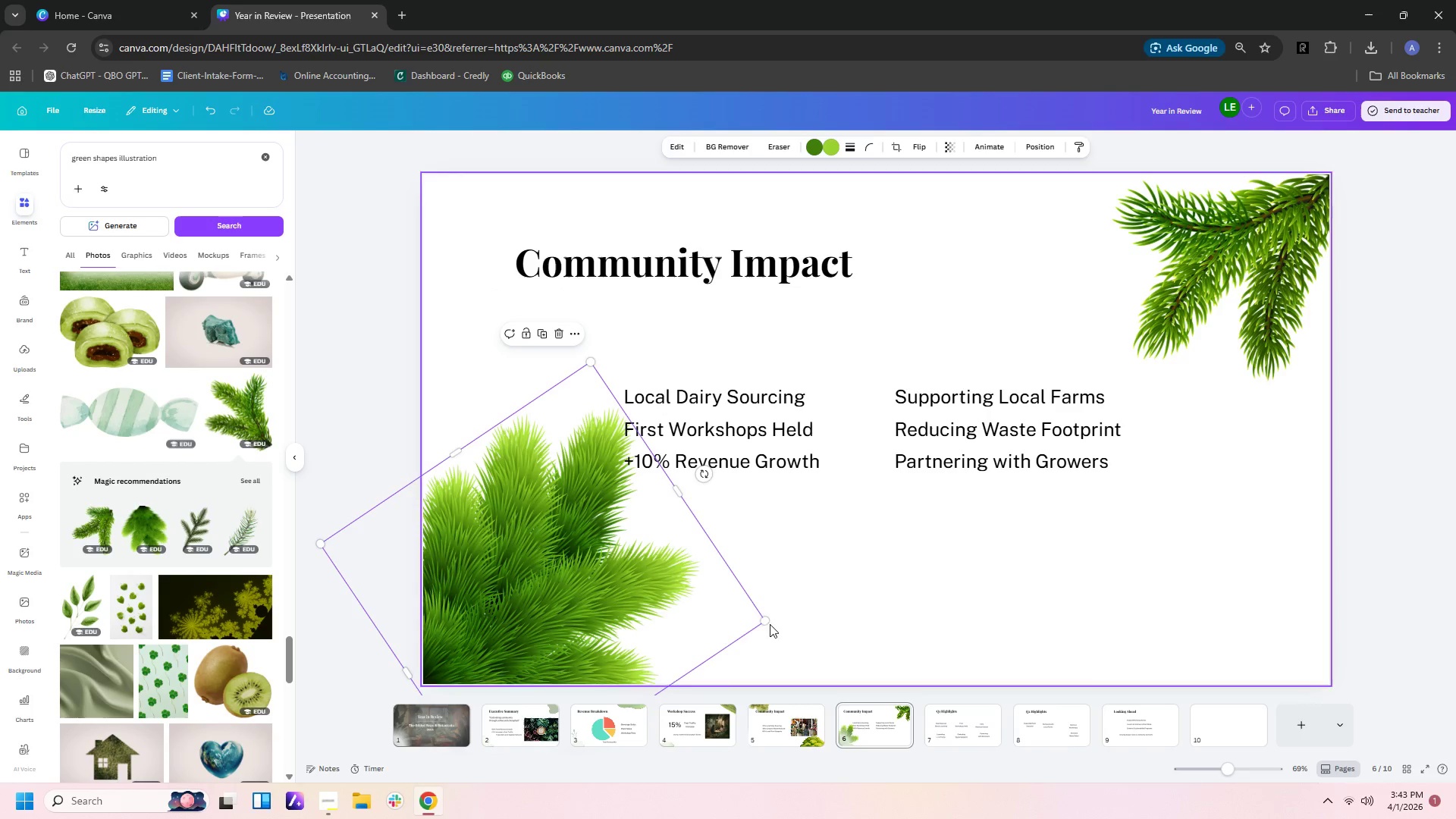 
left_click_drag(start_coordinate=[770, 621], to_coordinate=[664, 625])
 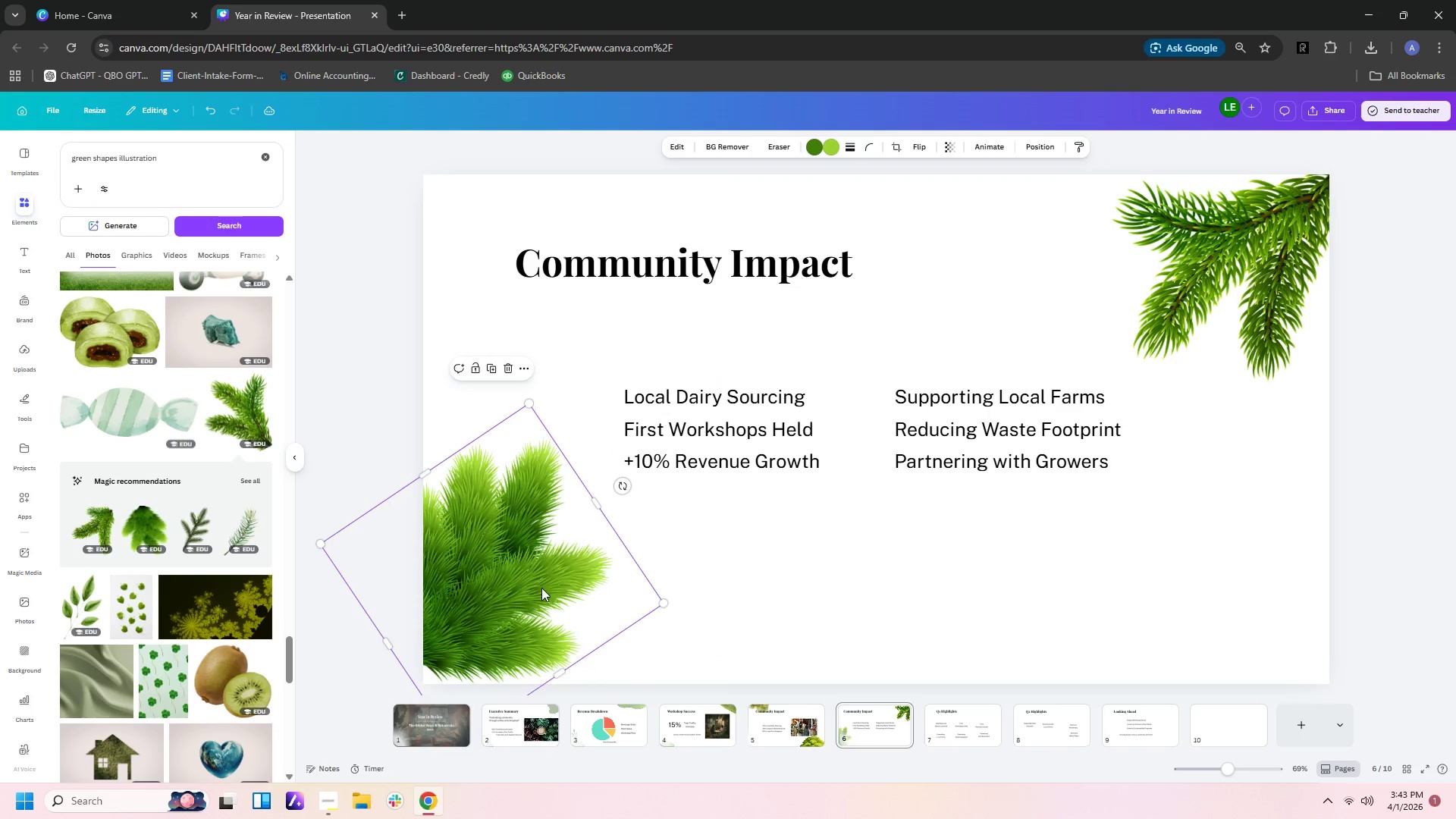 
left_click_drag(start_coordinate=[541, 588], to_coordinate=[566, 613])
 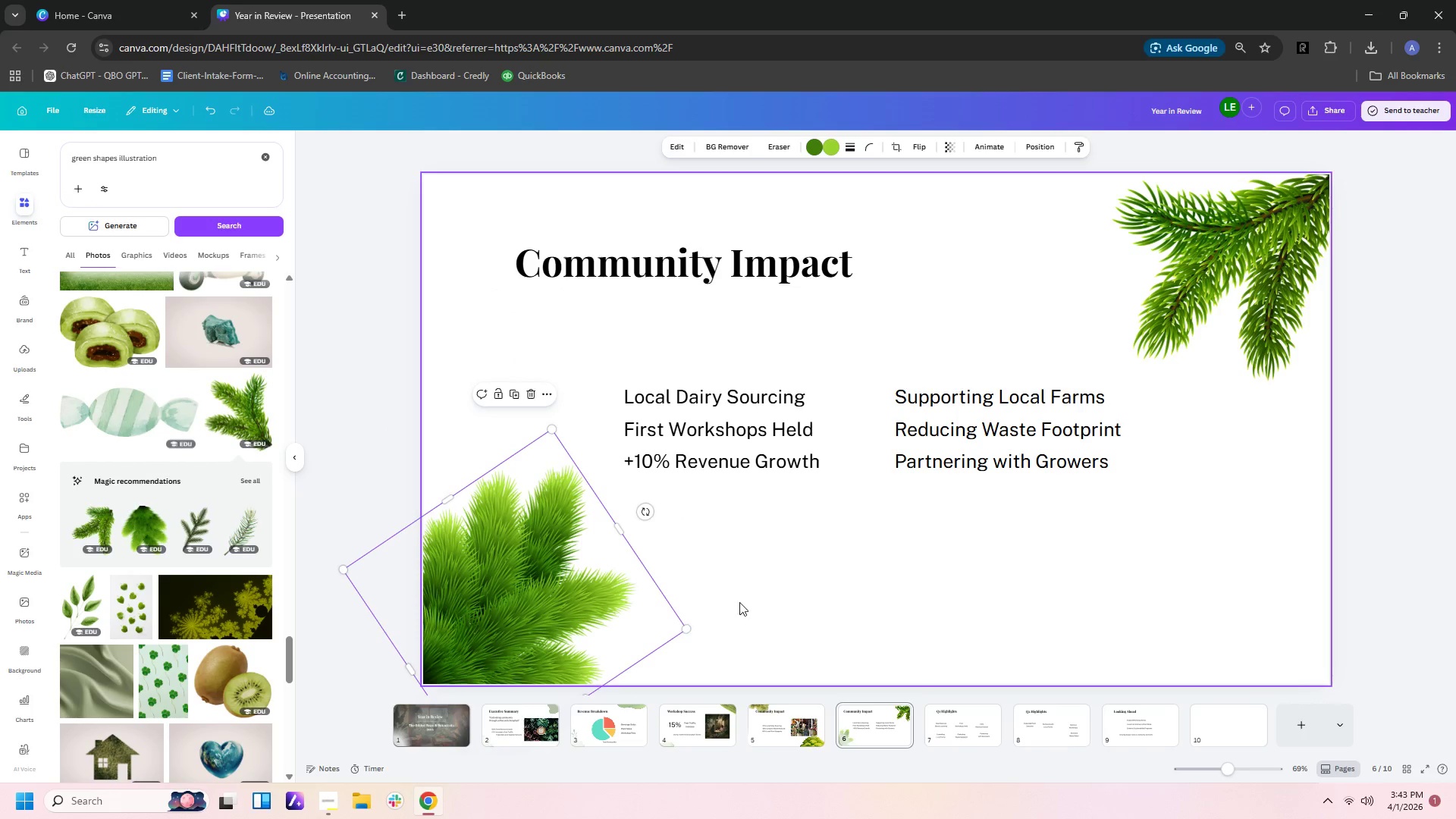 
left_click([739, 602])
 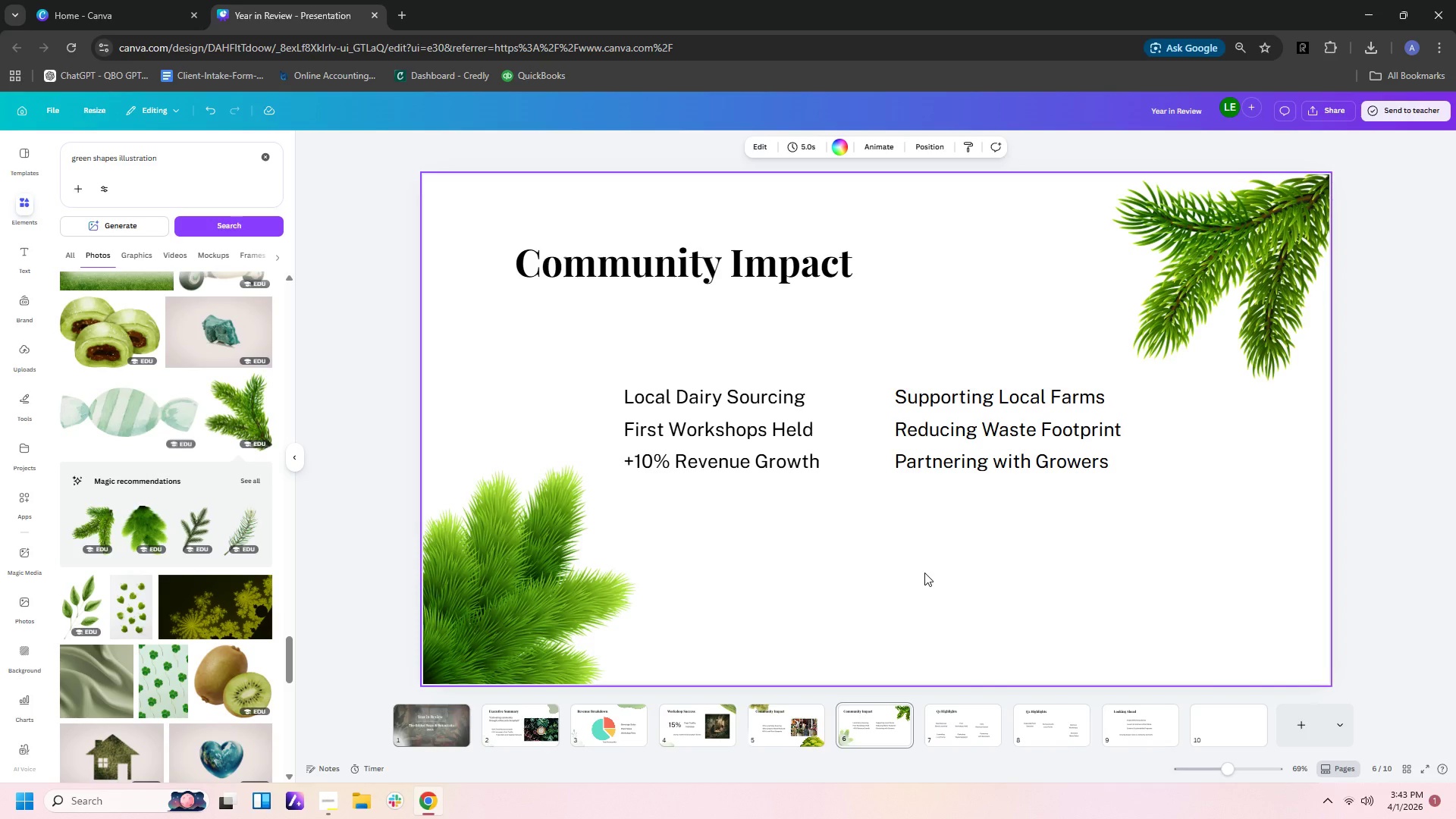 
wait(13.33)
 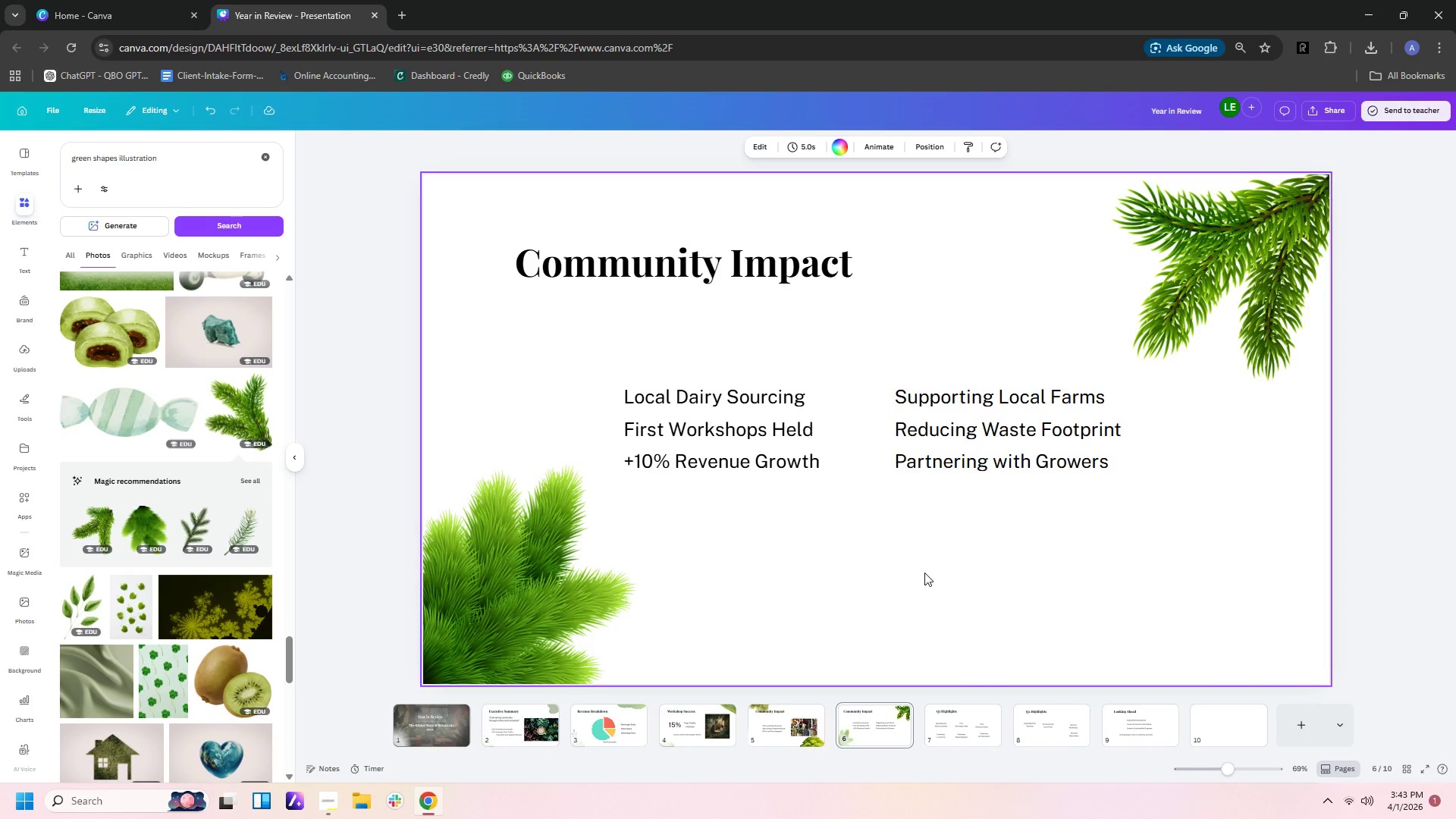 
left_click_drag(start_coordinate=[971, 726], to_coordinate=[966, 726])
 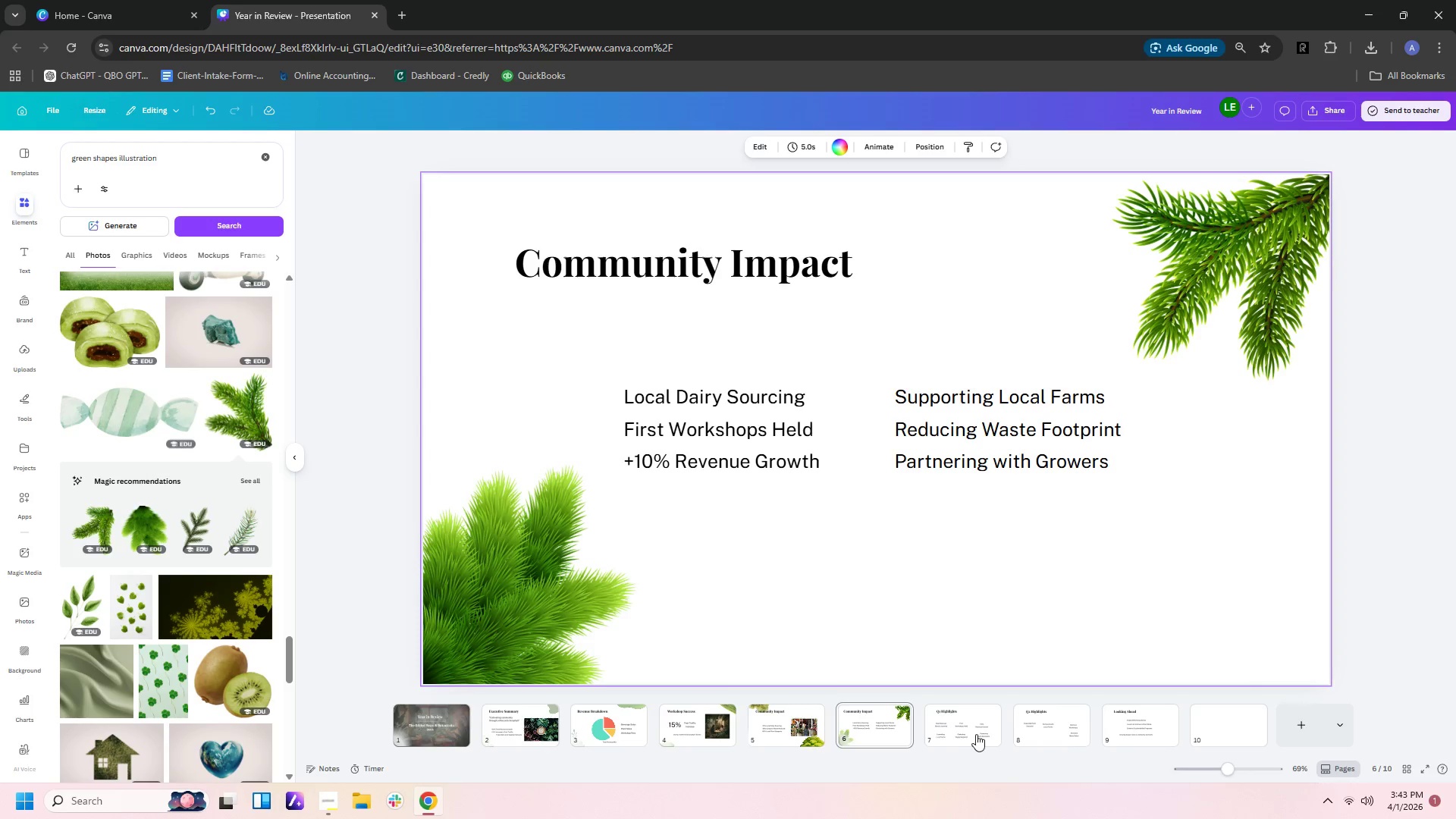 
left_click([974, 733])
 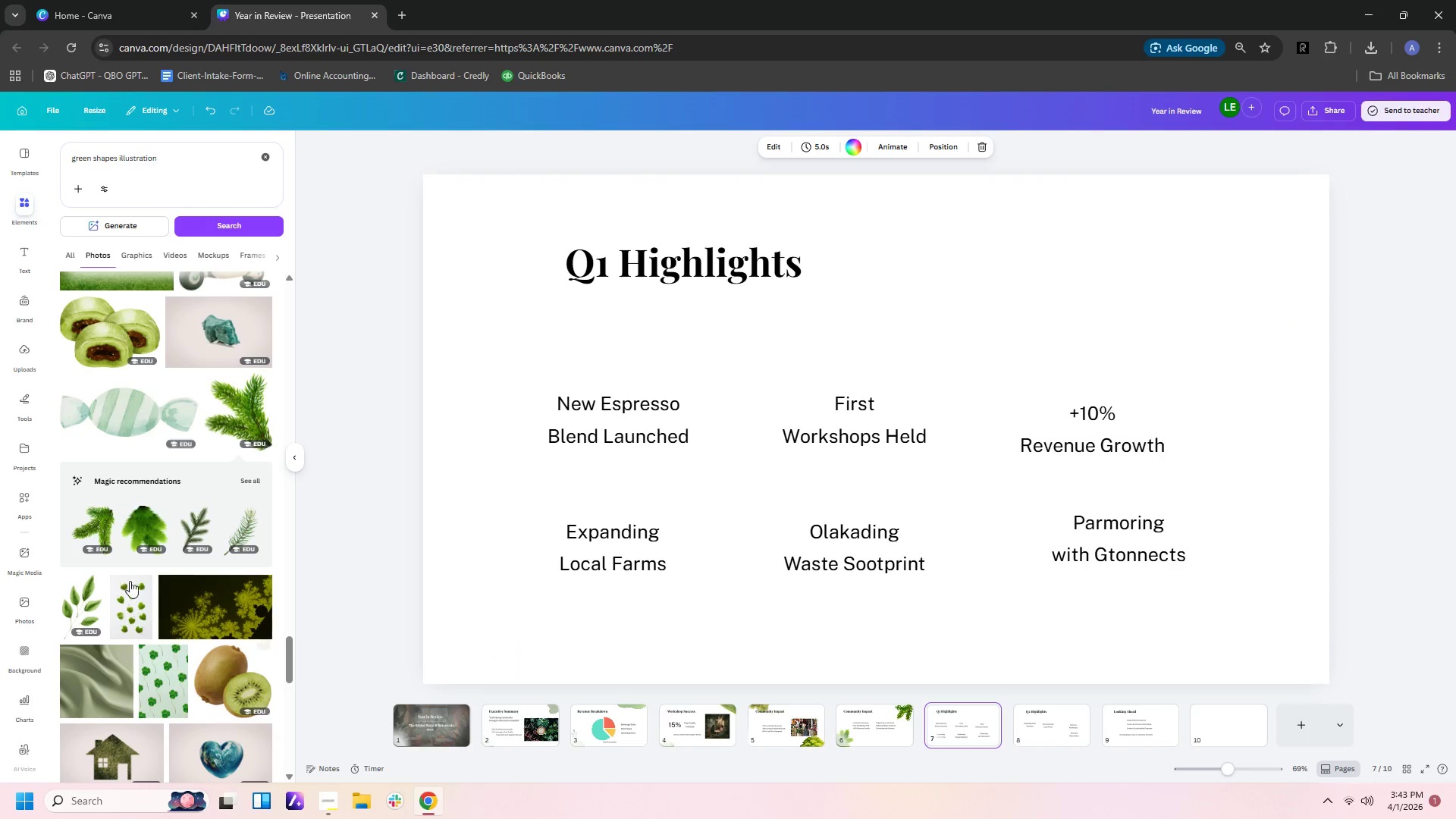 
scroll: coordinate [184, 622], scroll_direction: down, amount: 4.0
 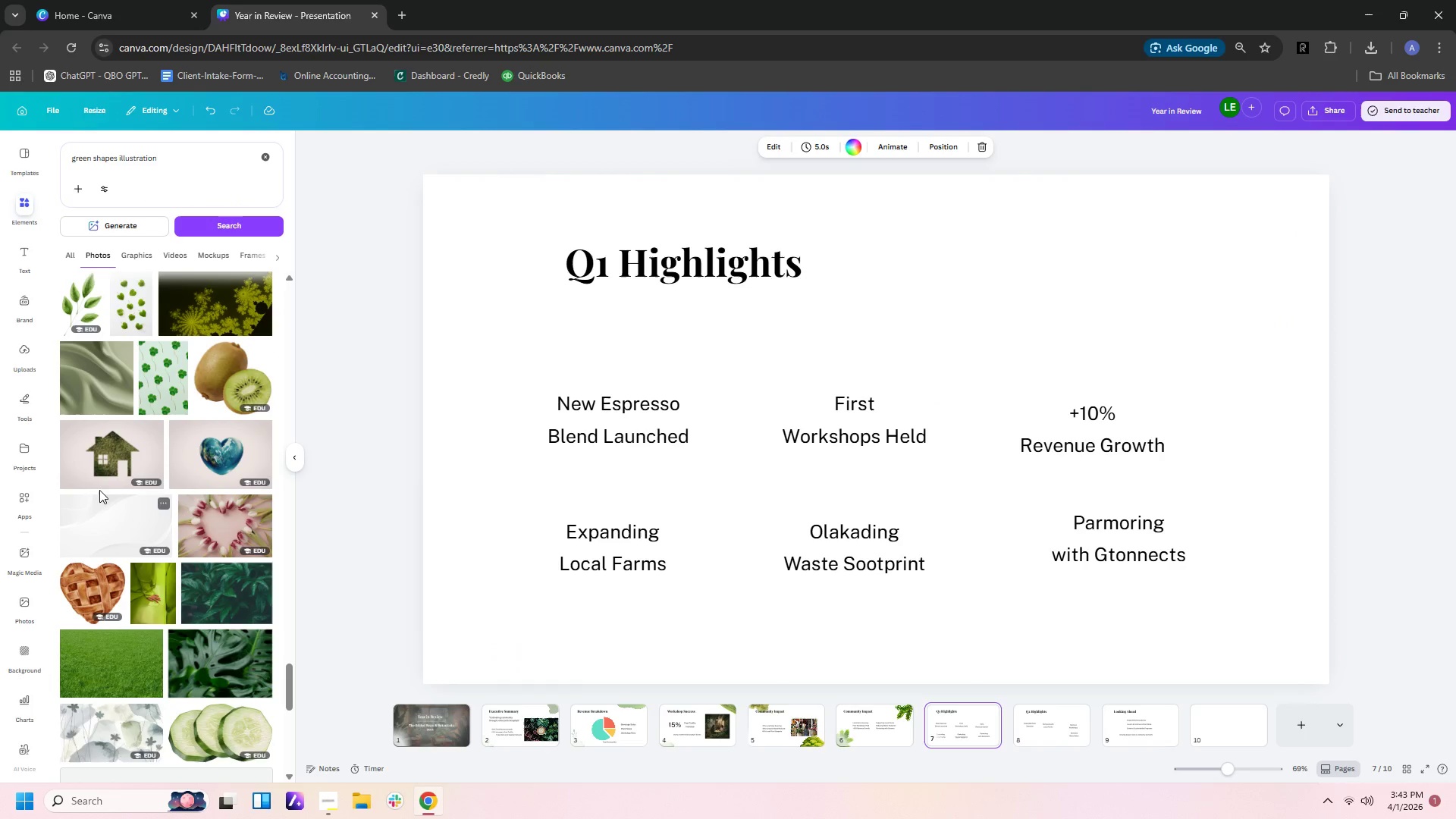 
left_click([99, 510])
 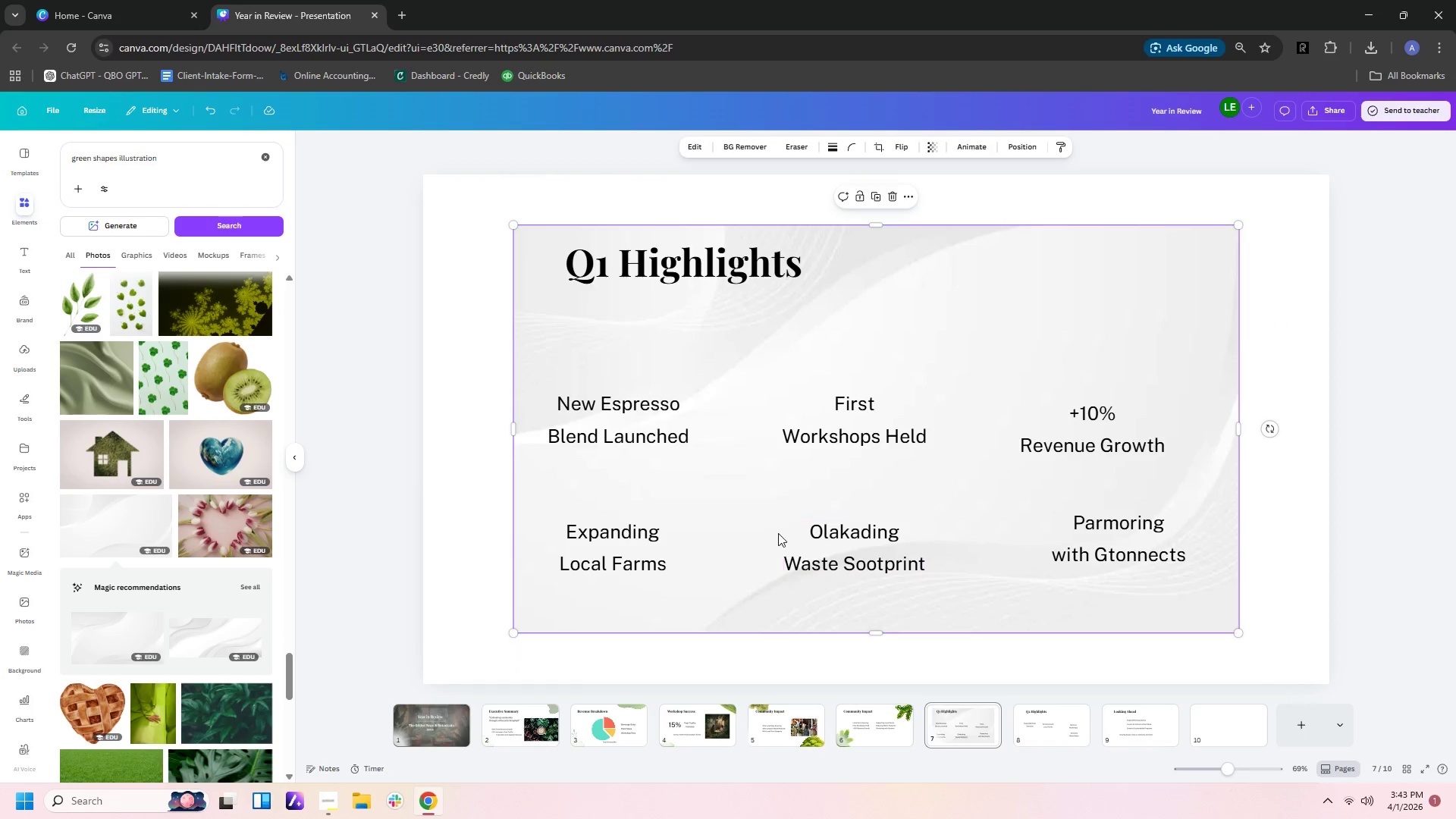 
left_click_drag(start_coordinate=[726, 419], to_coordinate=[720, 419])
 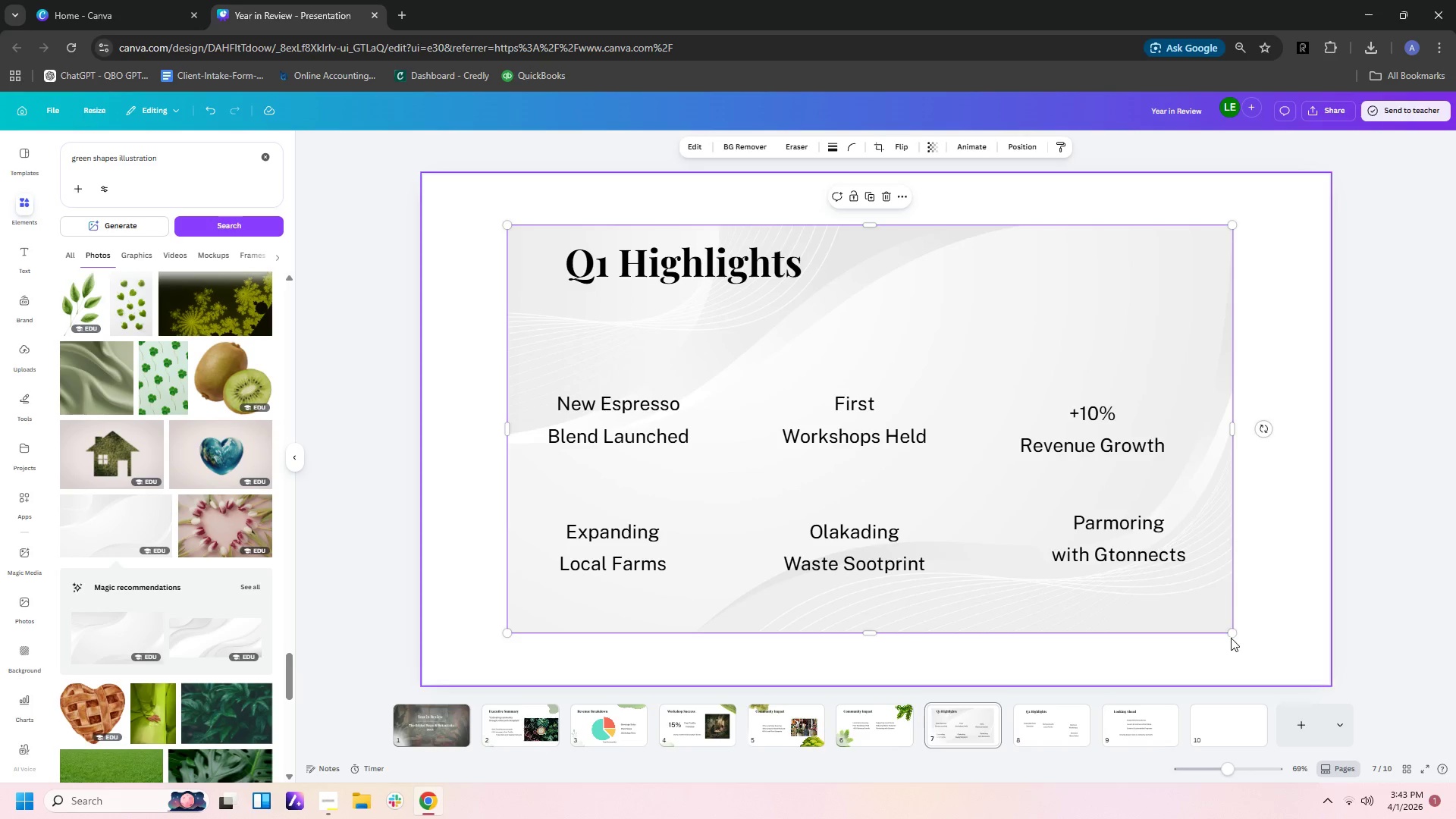 
left_click_drag(start_coordinate=[1232, 633], to_coordinate=[1333, 686])
 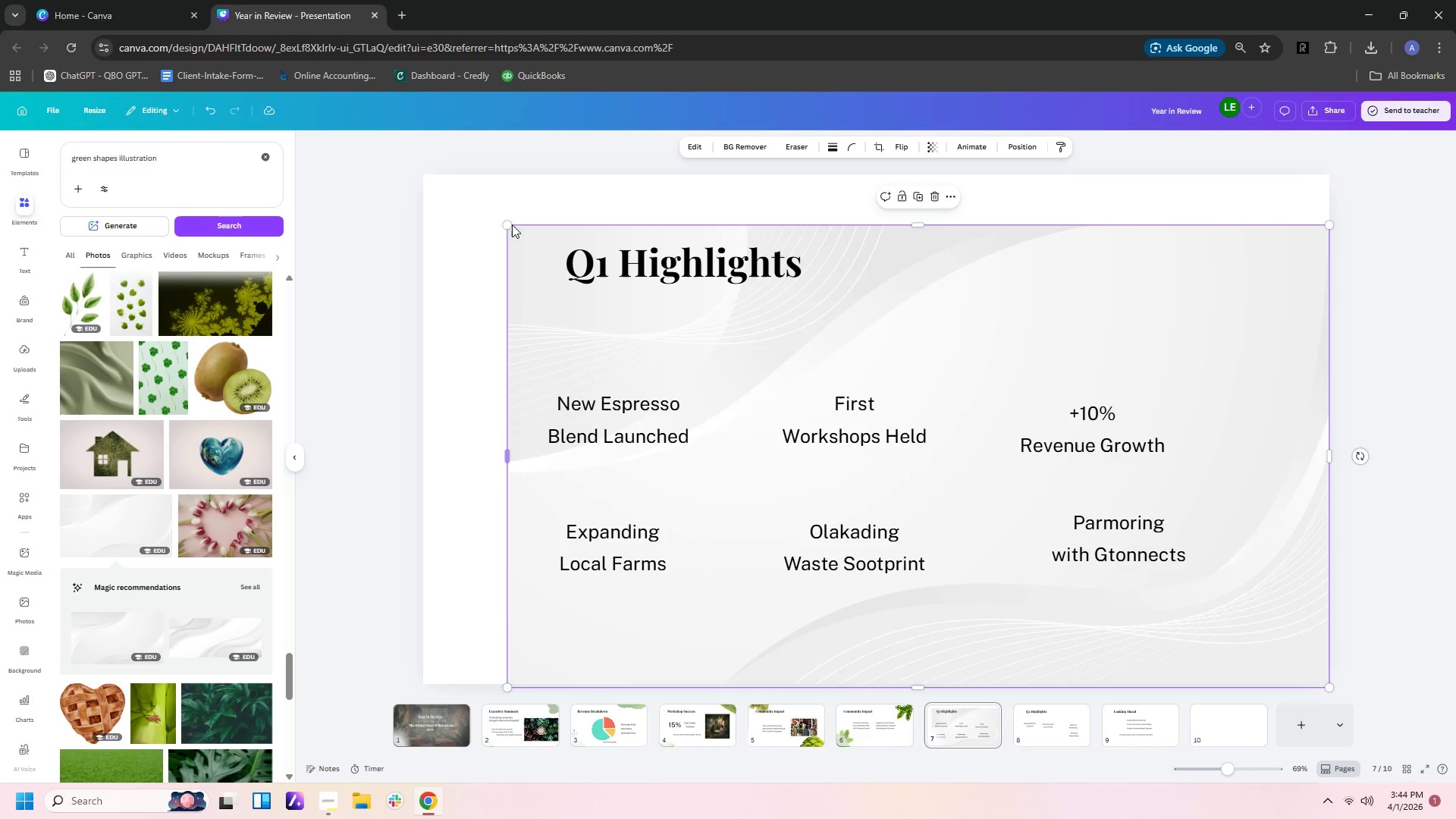 
left_click_drag(start_coordinate=[506, 224], to_coordinate=[416, 190])
 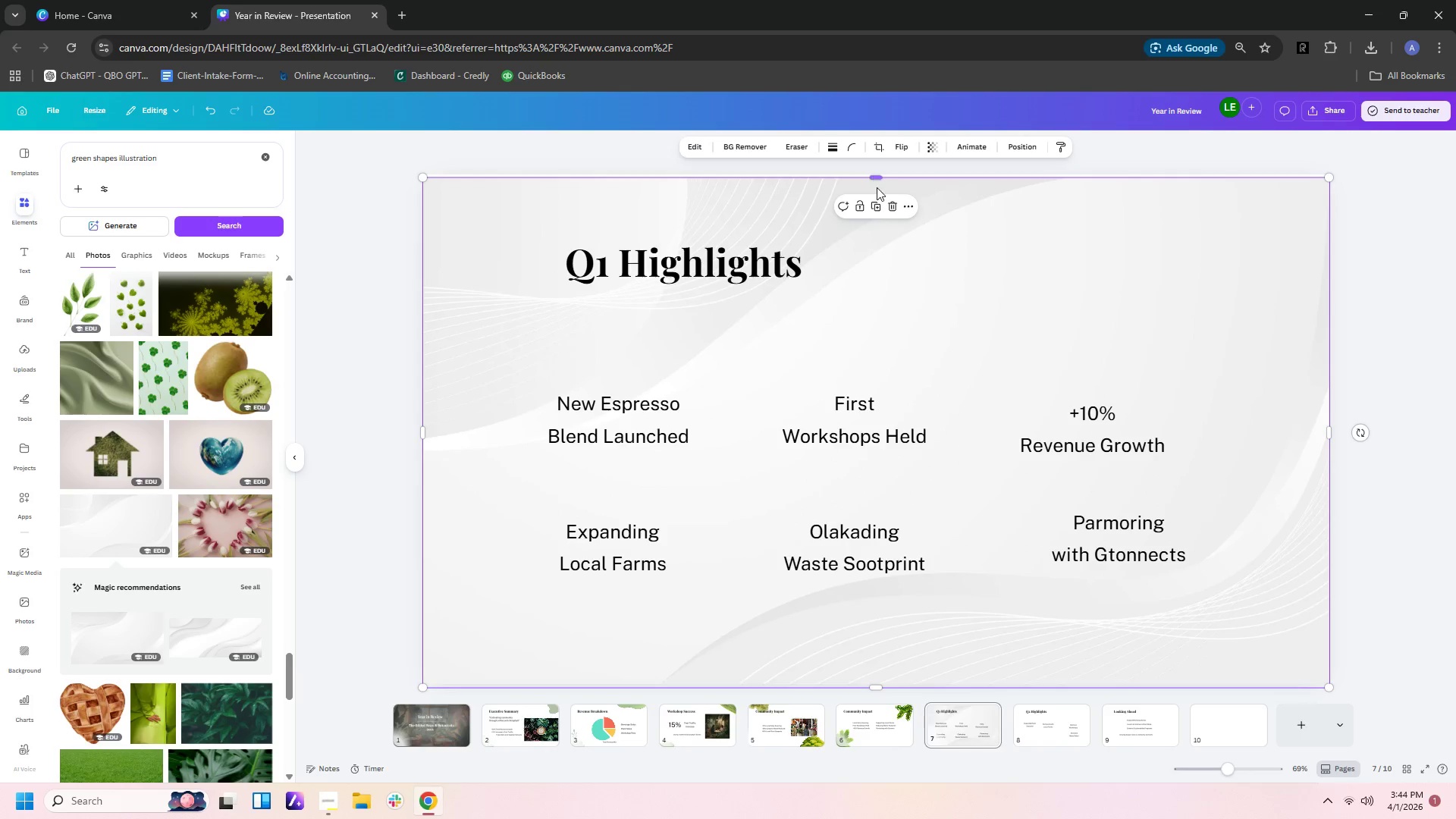 
mouse_move([851, 149])
 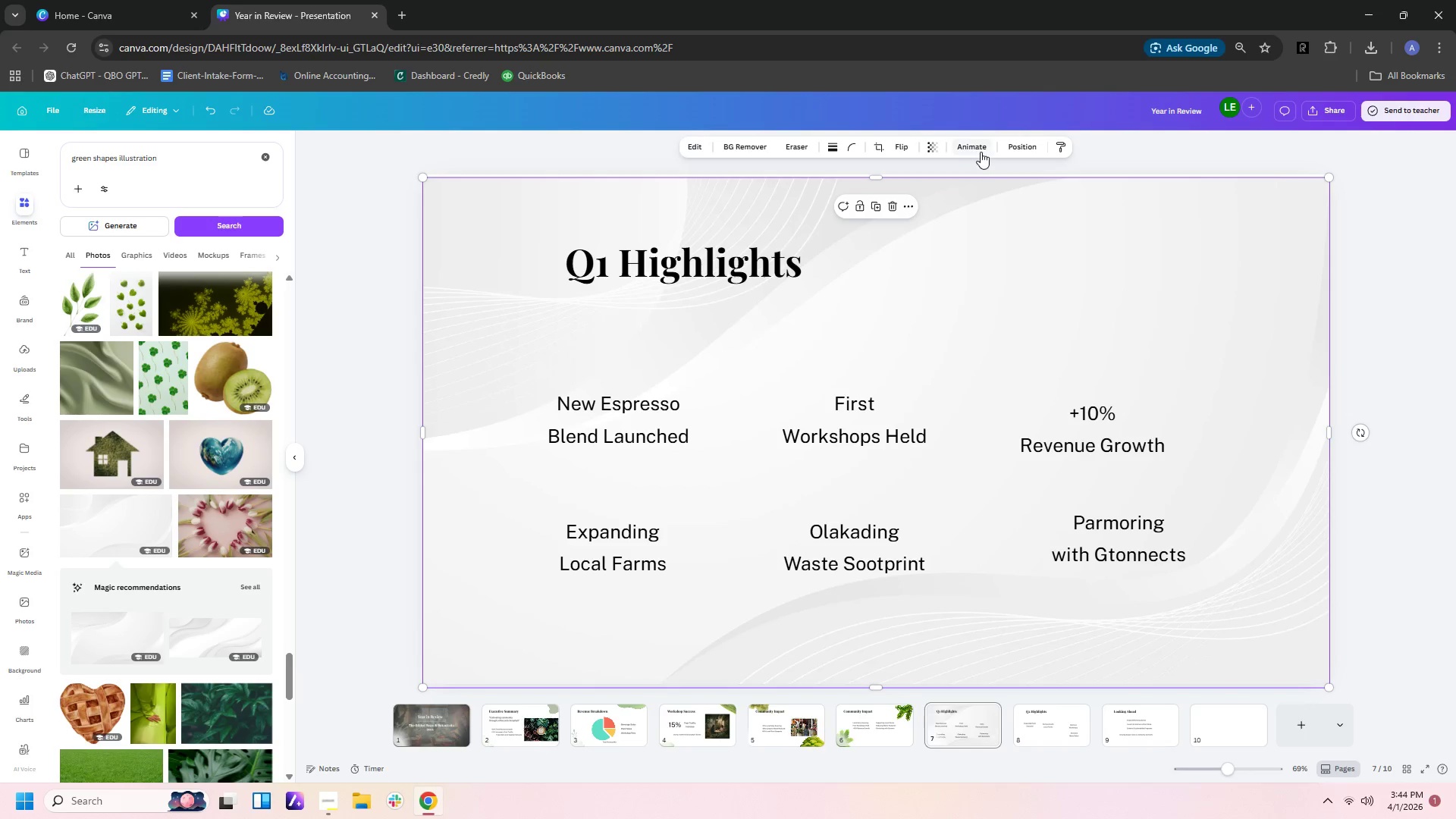 
mouse_move([1031, 146])
 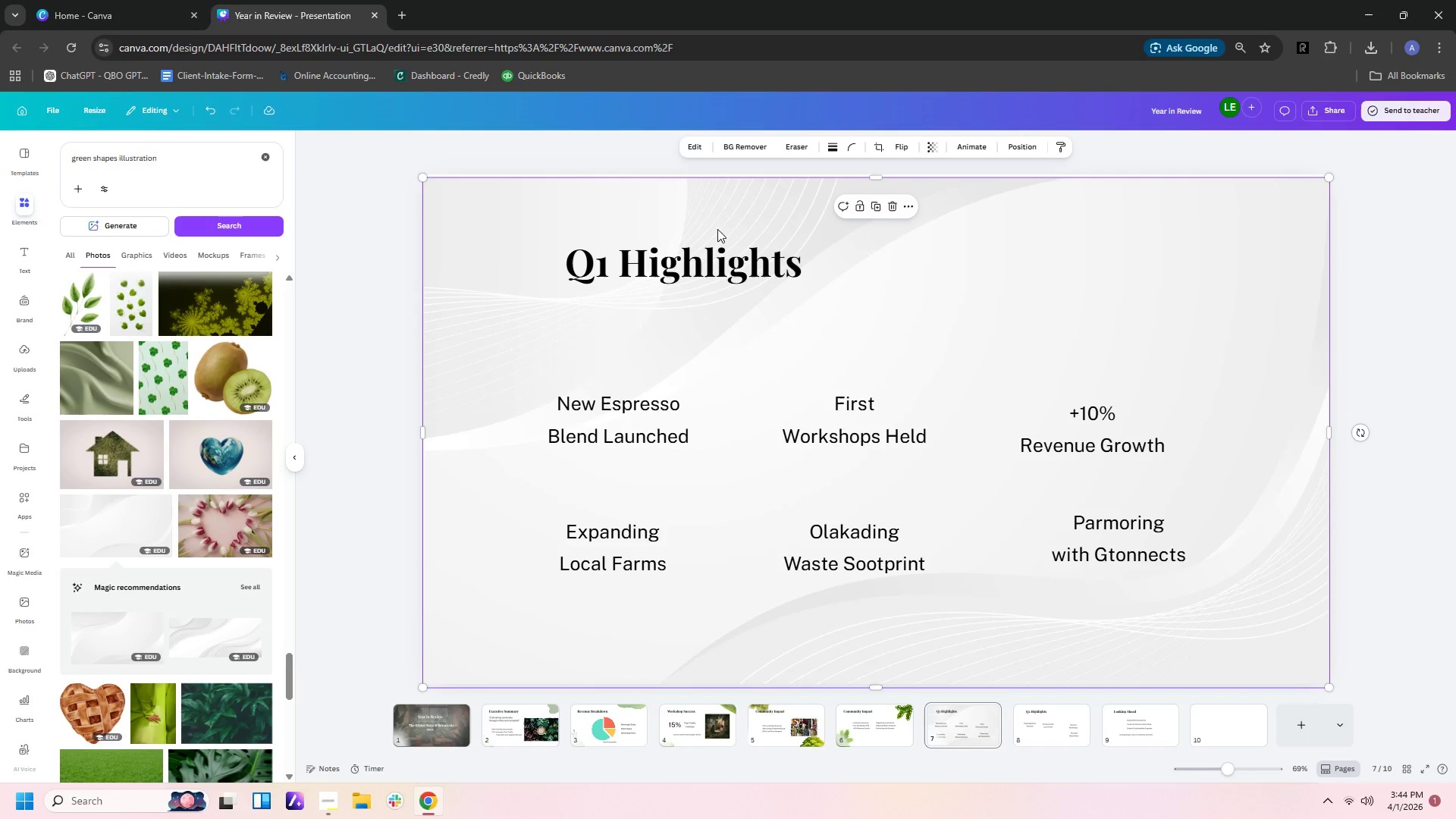 
wait(12.32)
 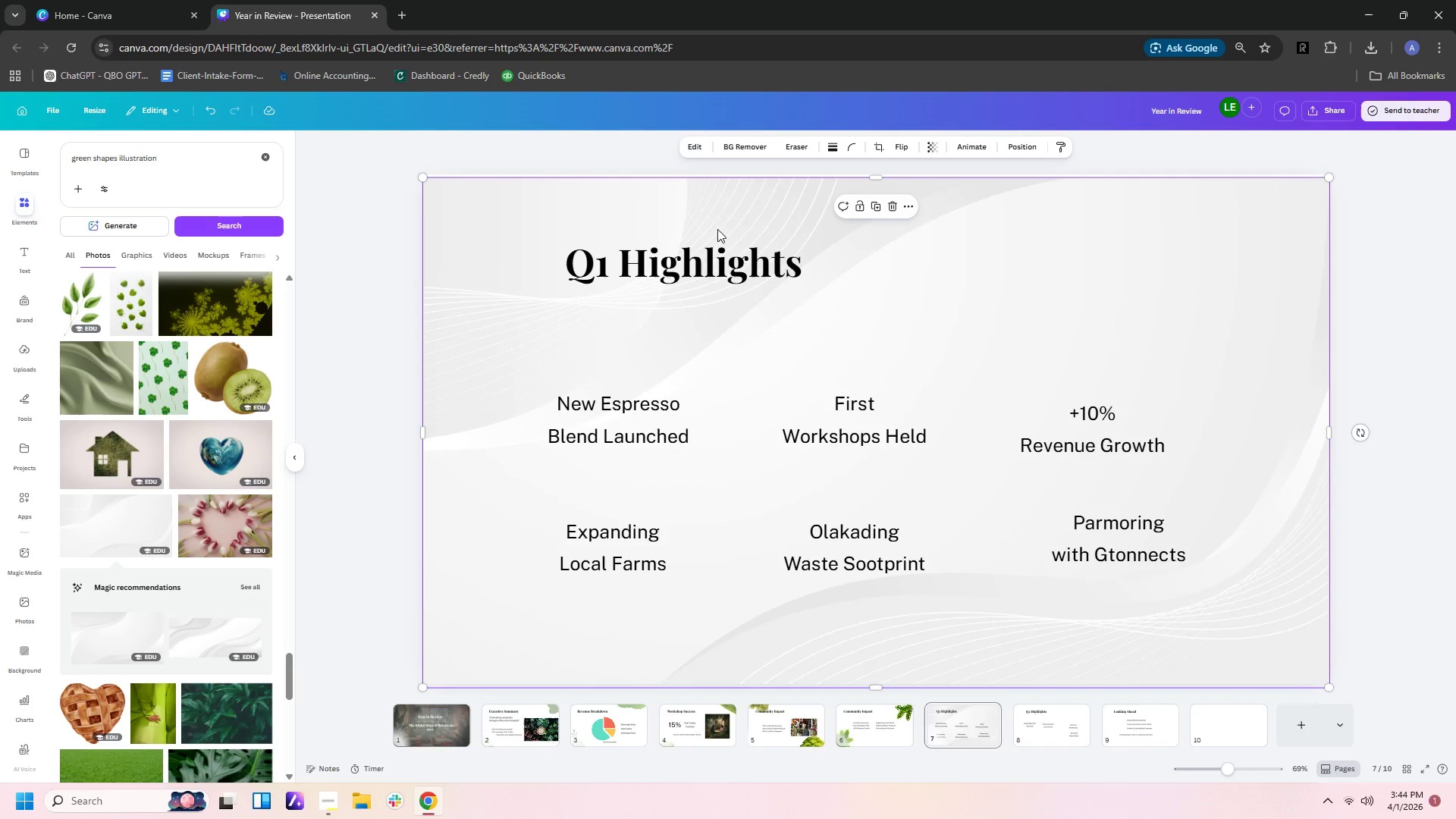 
left_click([968, 294])
 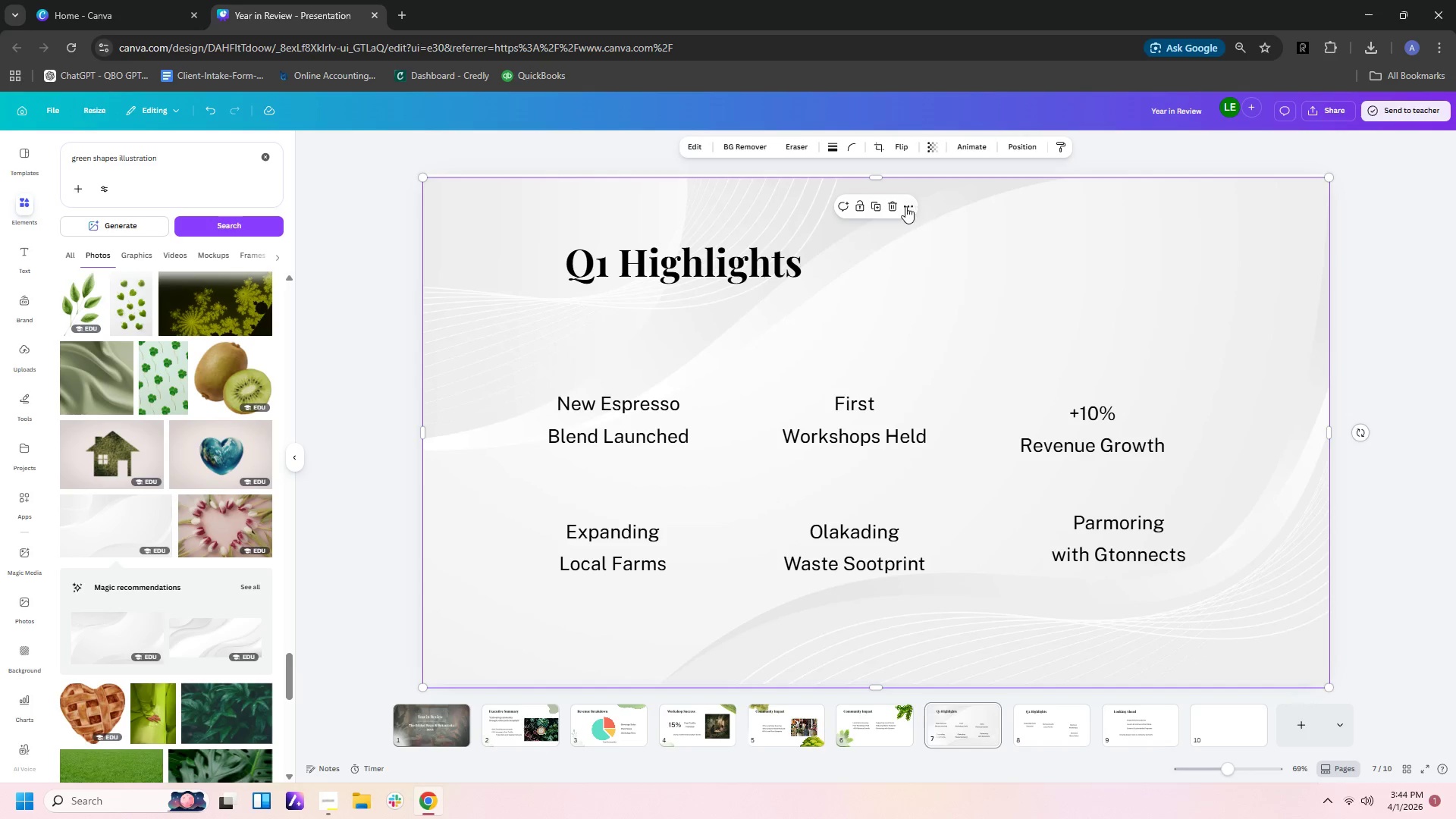 
left_click([894, 209])
 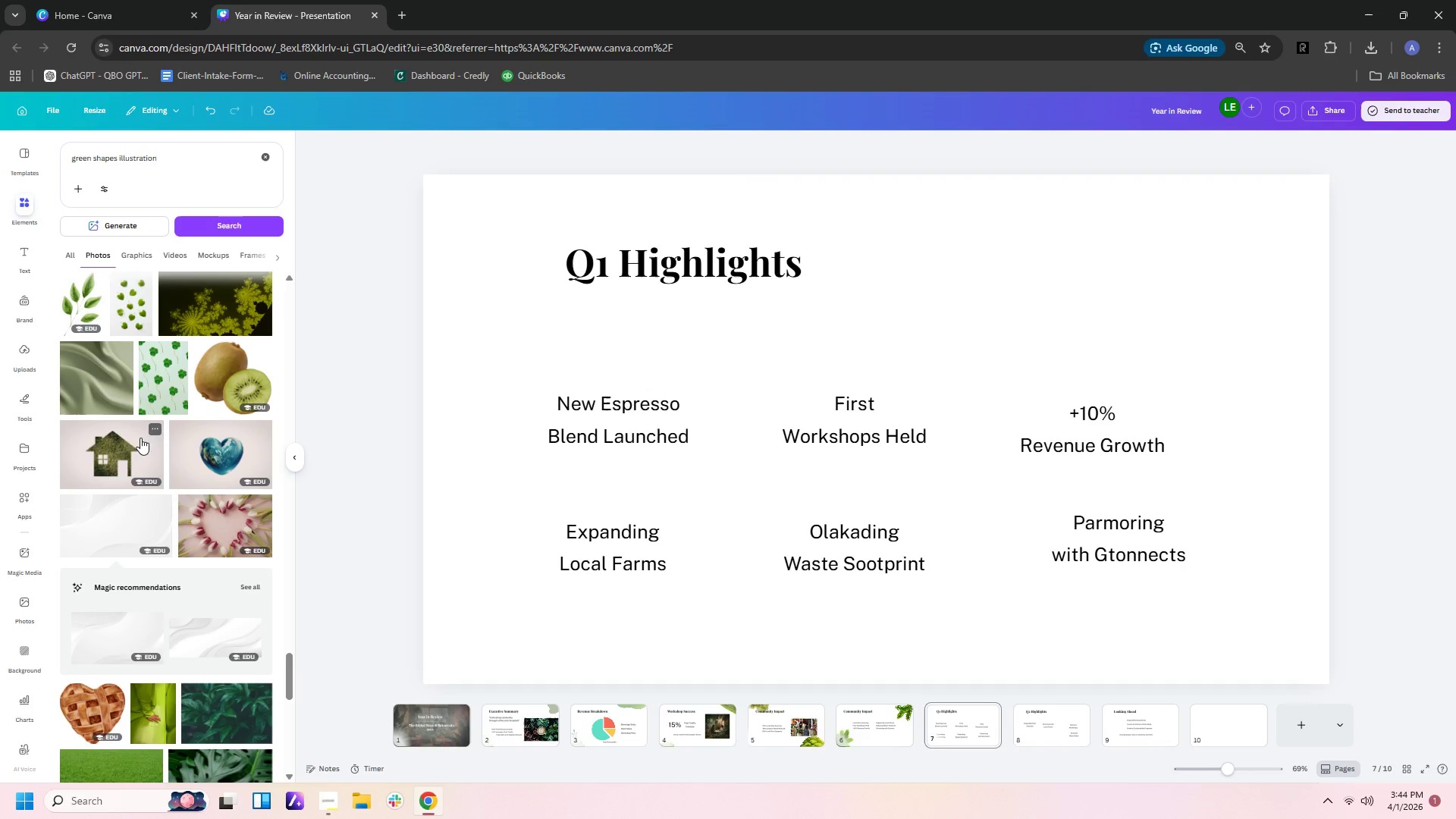 
scroll: coordinate [228, 582], scroll_direction: down, amount: 8.0
 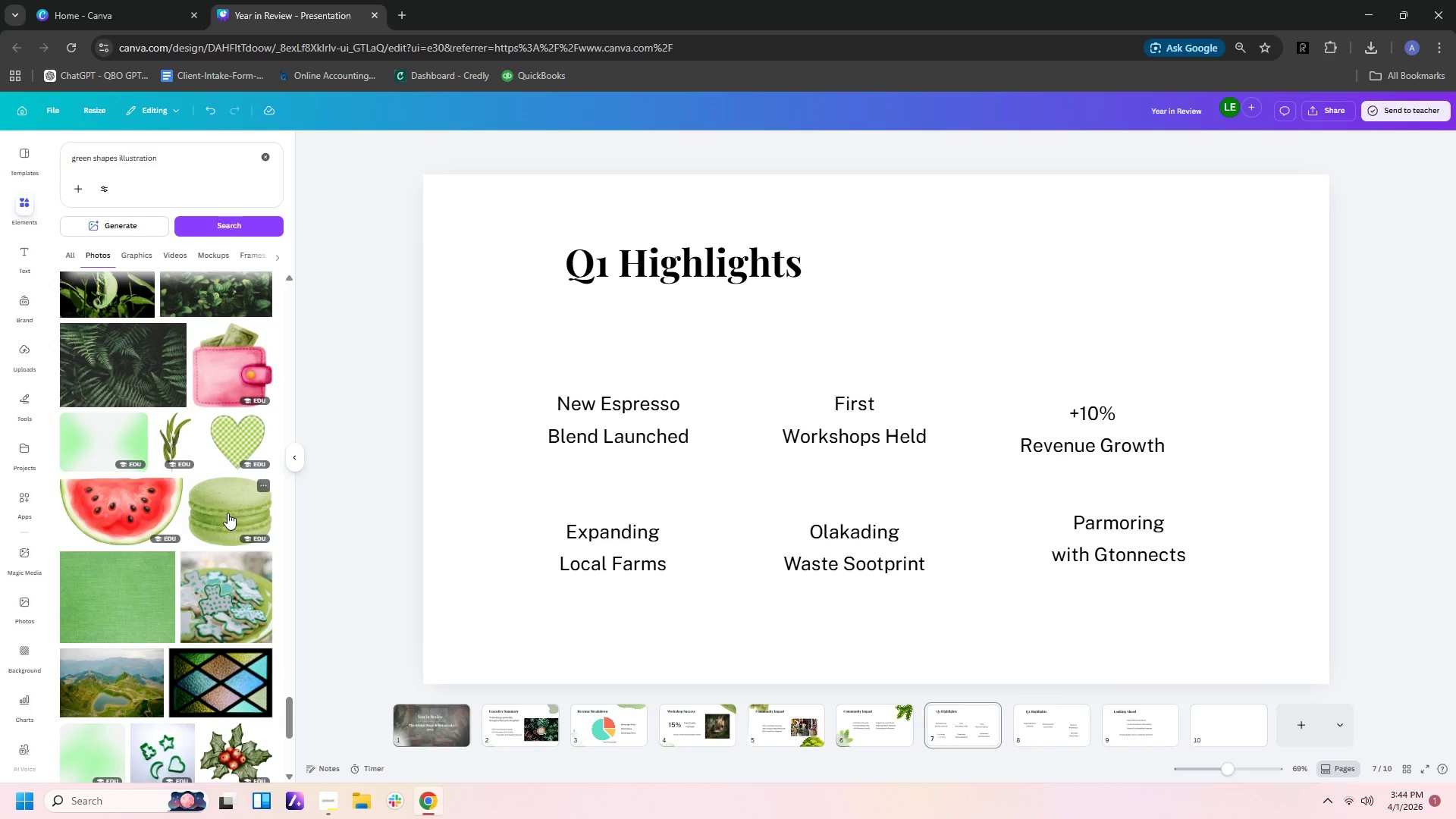 
left_click([105, 504])
 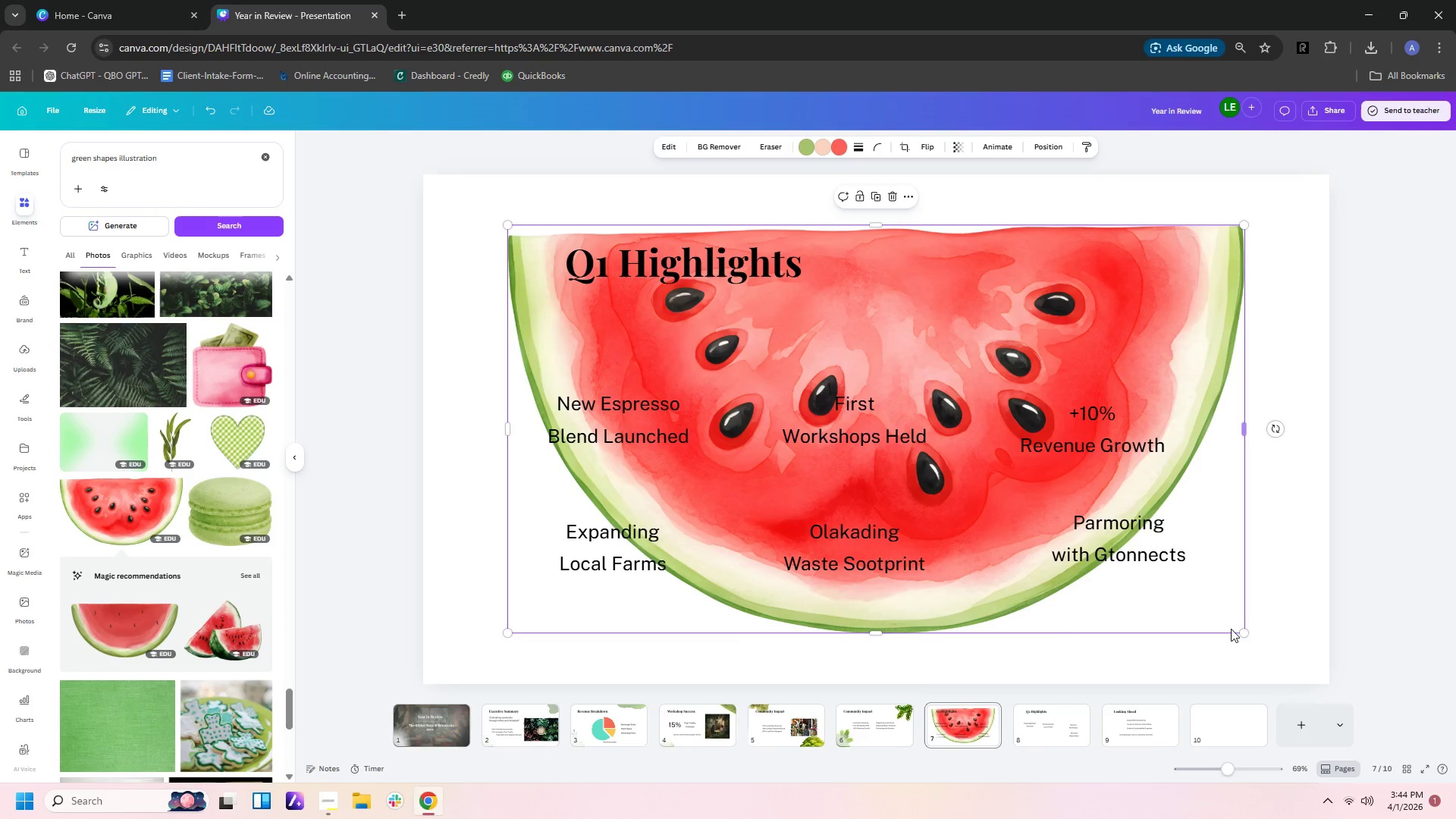 
left_click_drag(start_coordinate=[1244, 632], to_coordinate=[744, 325])
 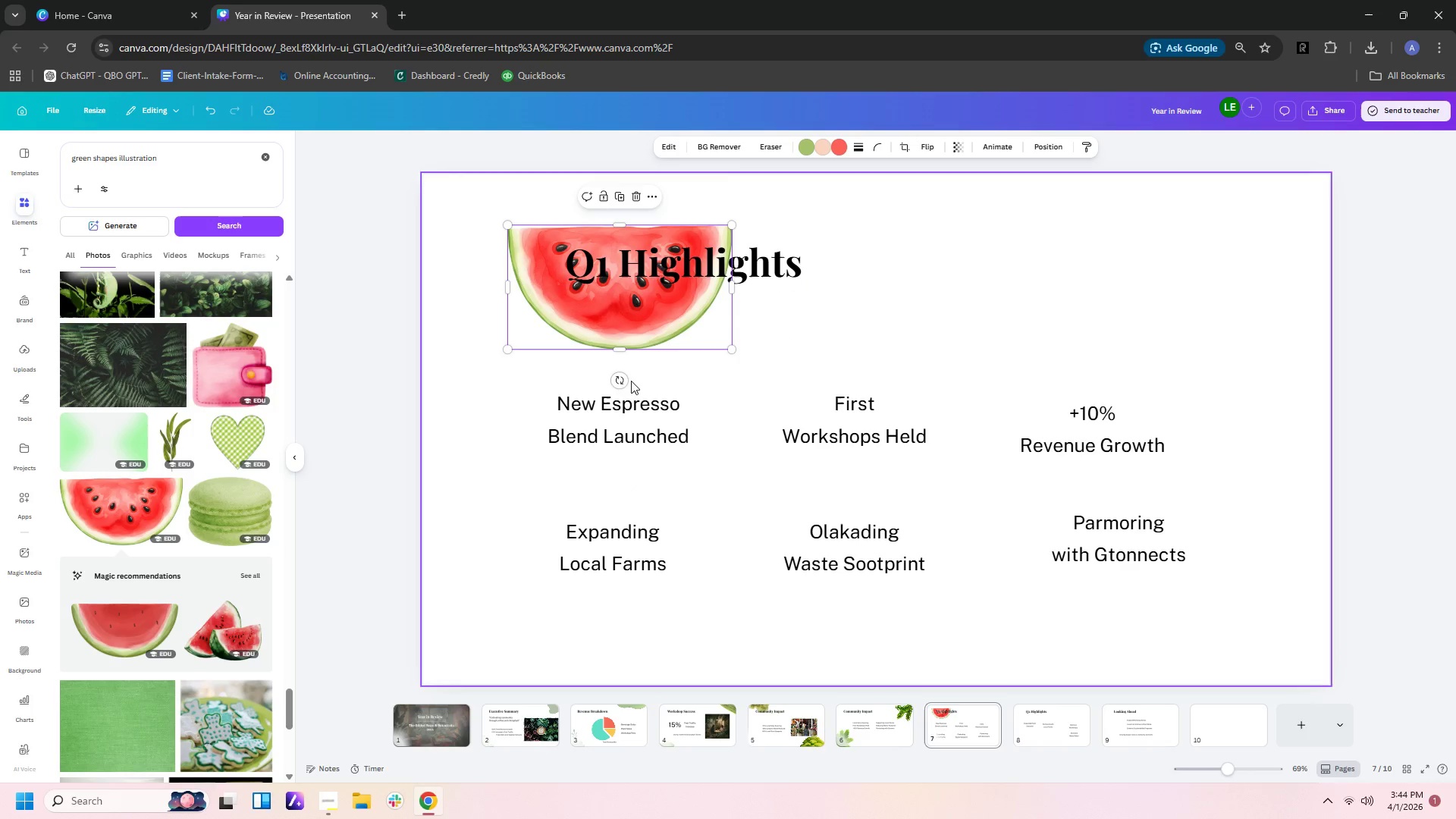 
left_click_drag(start_coordinate=[622, 381], to_coordinate=[704, 368])
 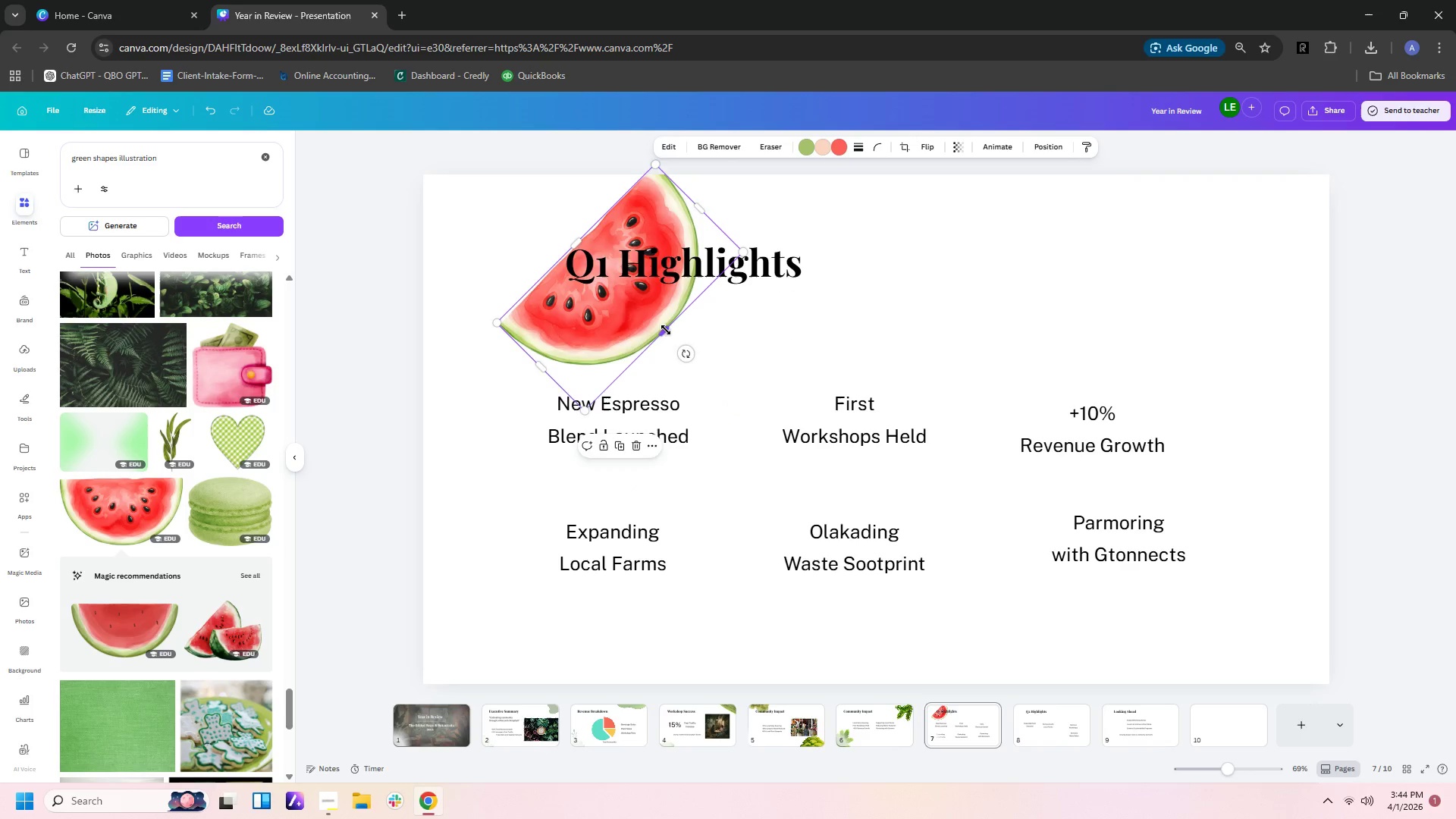 
left_click_drag(start_coordinate=[666, 330], to_coordinate=[640, 315])
 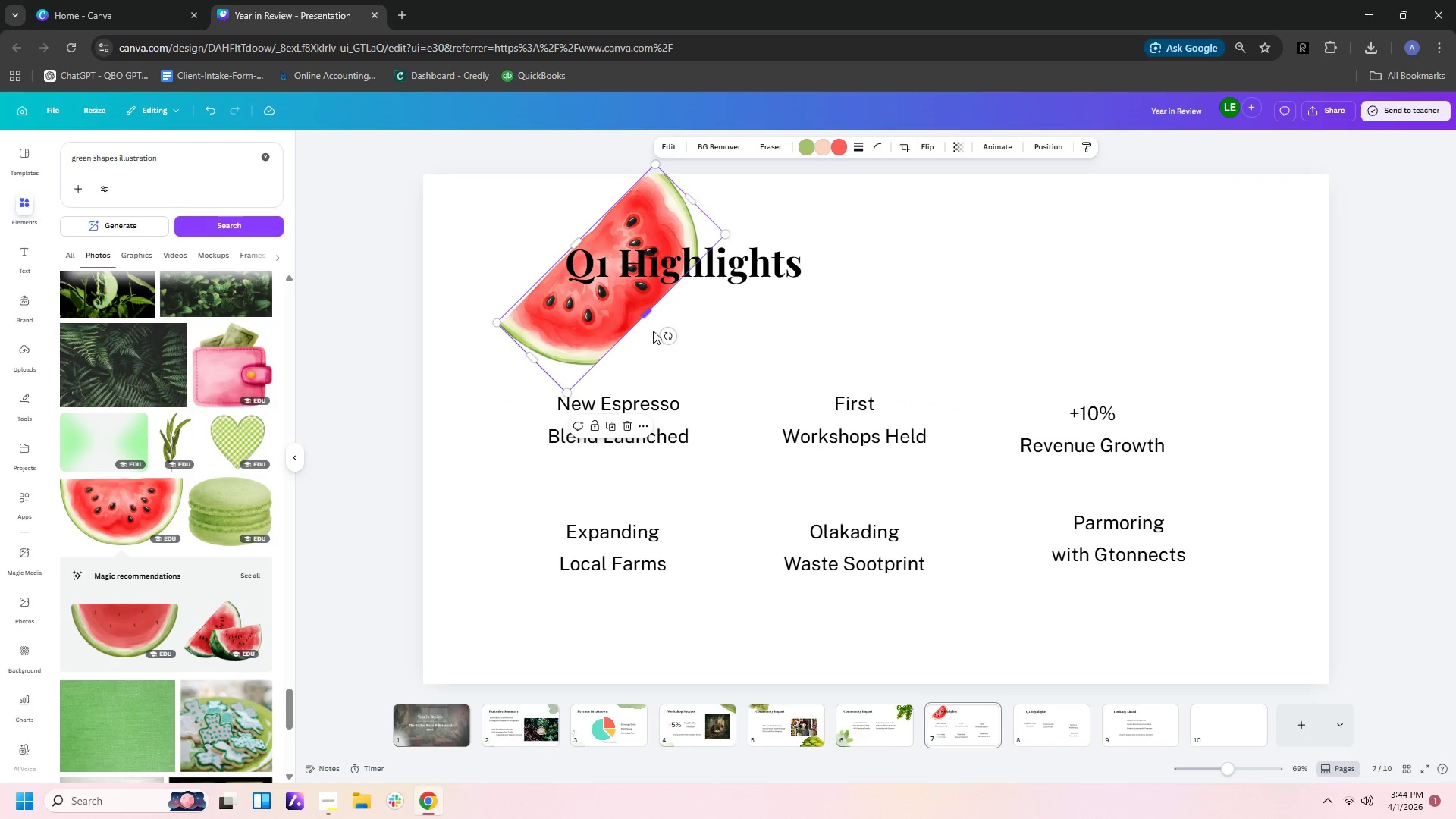 
left_click_drag(start_coordinate=[645, 323], to_coordinate=[670, 342])
 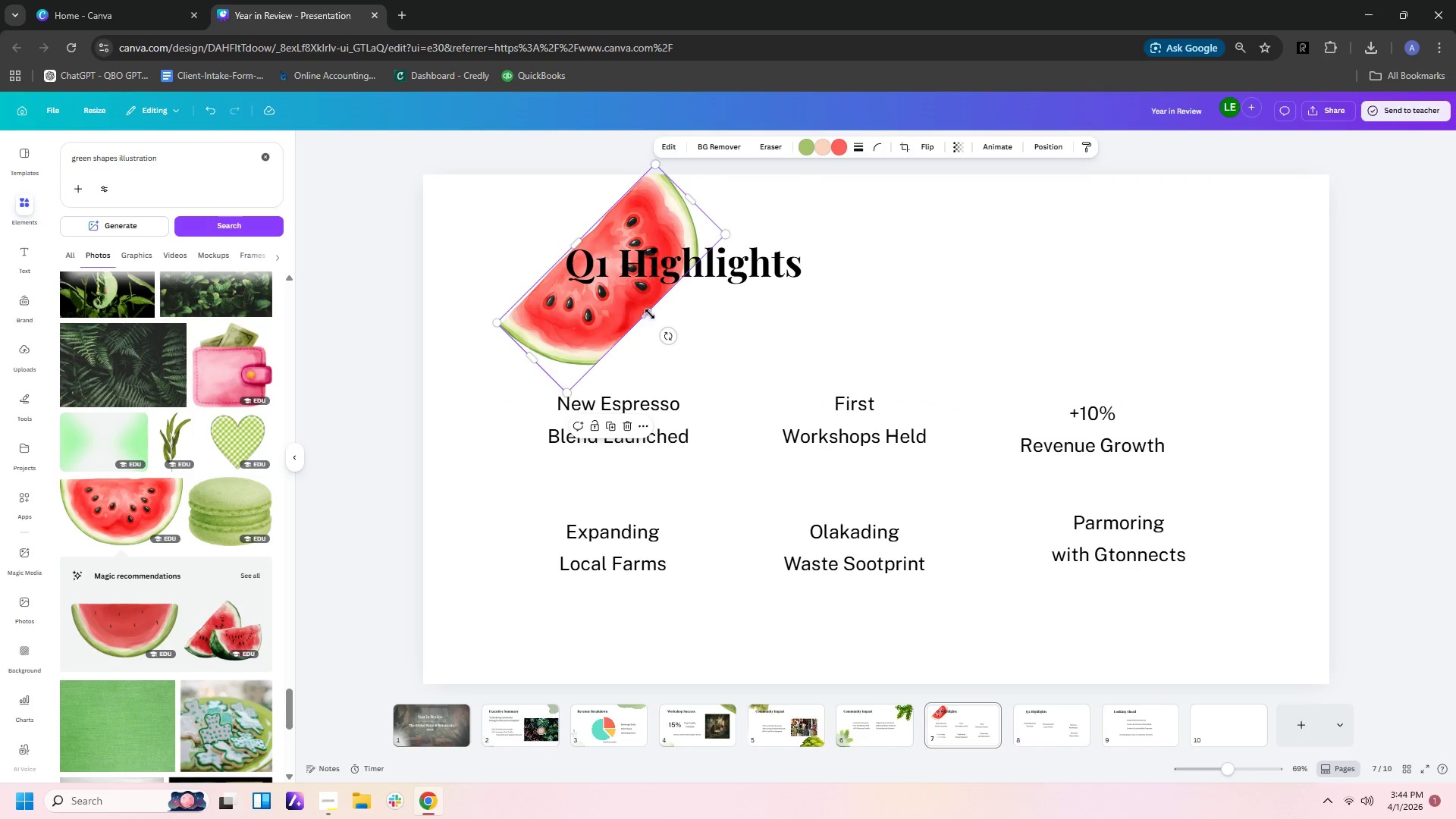 
left_click_drag(start_coordinate=[650, 314], to_coordinate=[675, 344])
 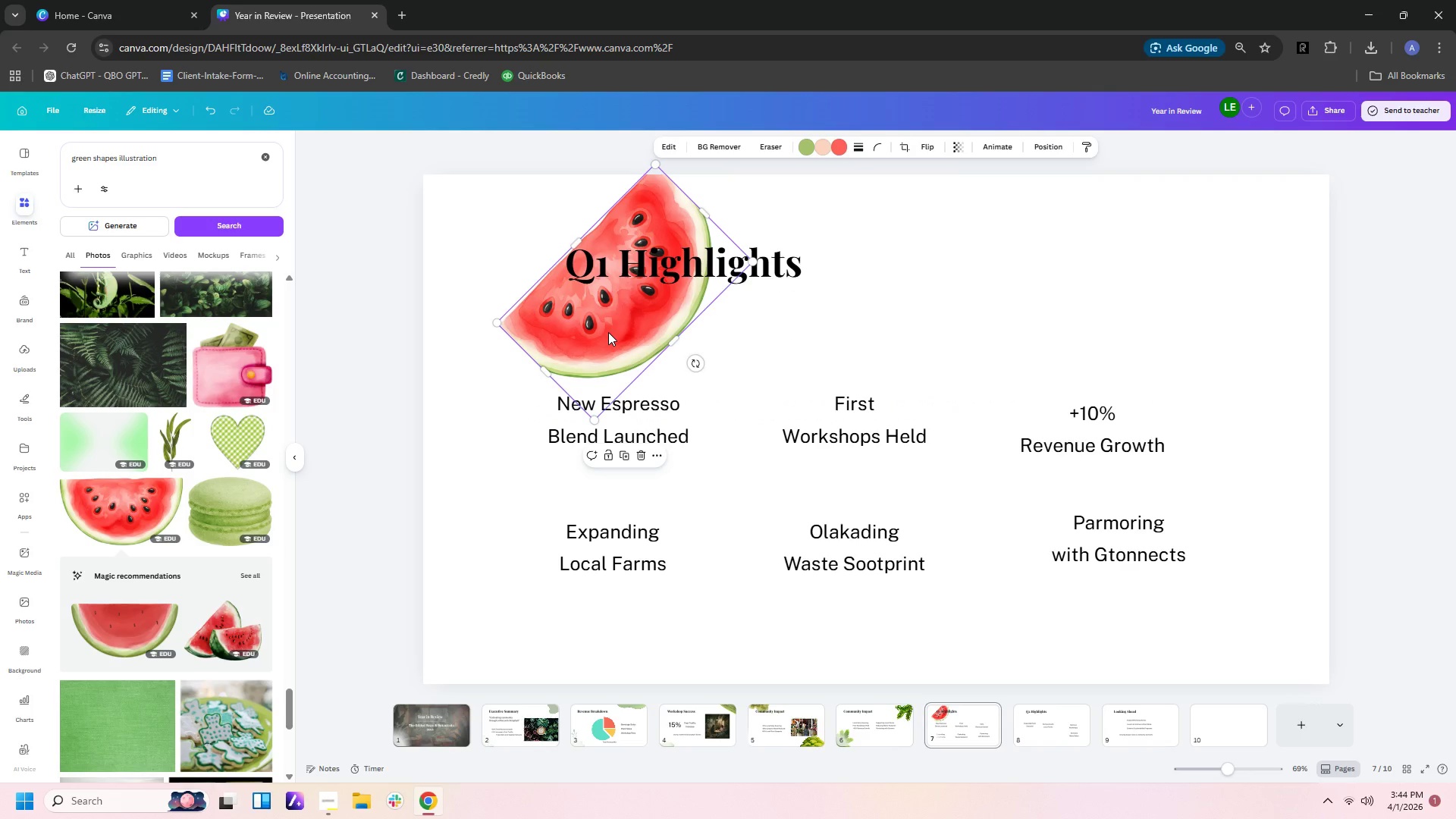 
left_click_drag(start_coordinate=[608, 332], to_coordinate=[455, 257])
 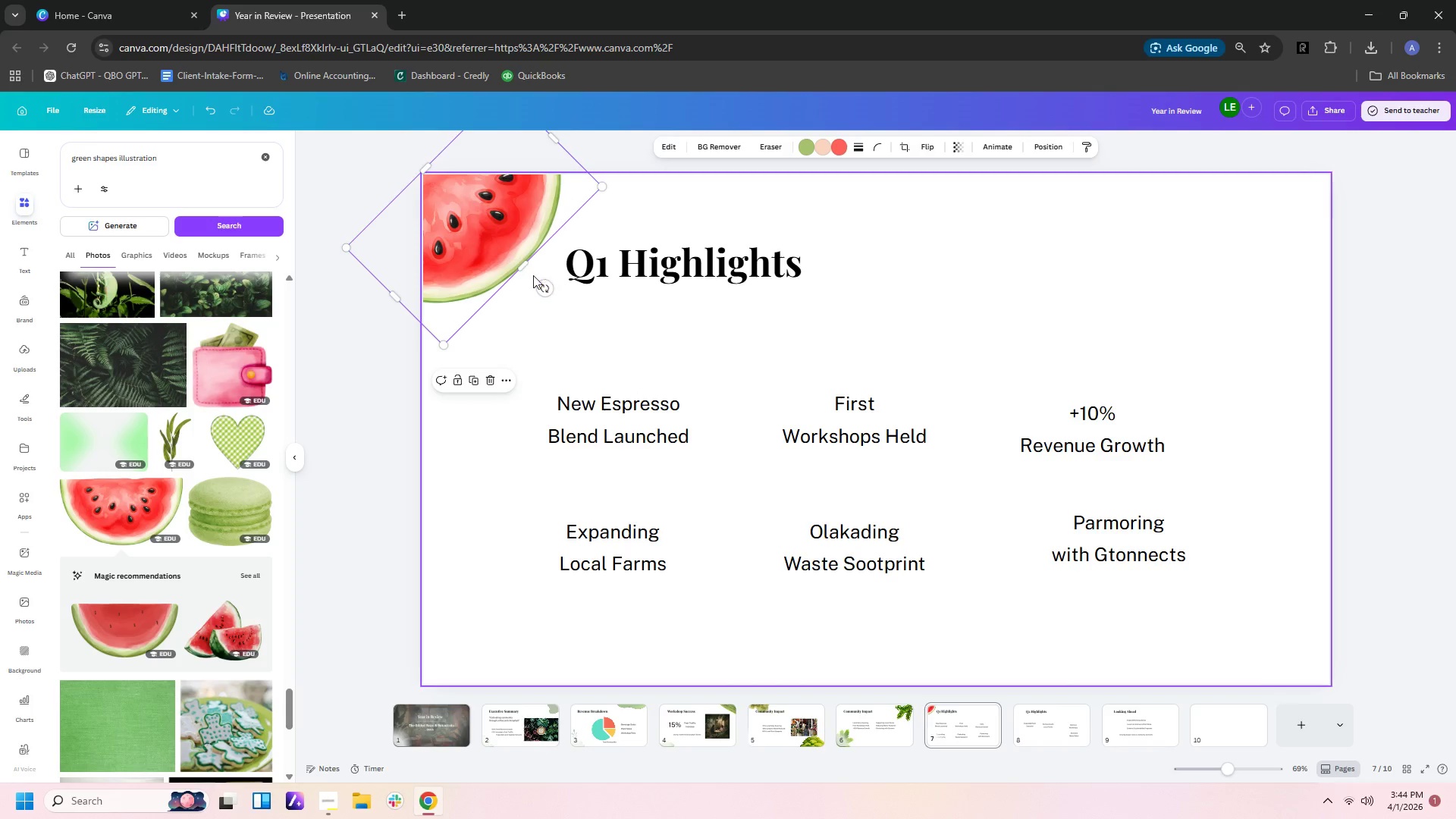 
left_click_drag(start_coordinate=[525, 269], to_coordinate=[540, 291])
 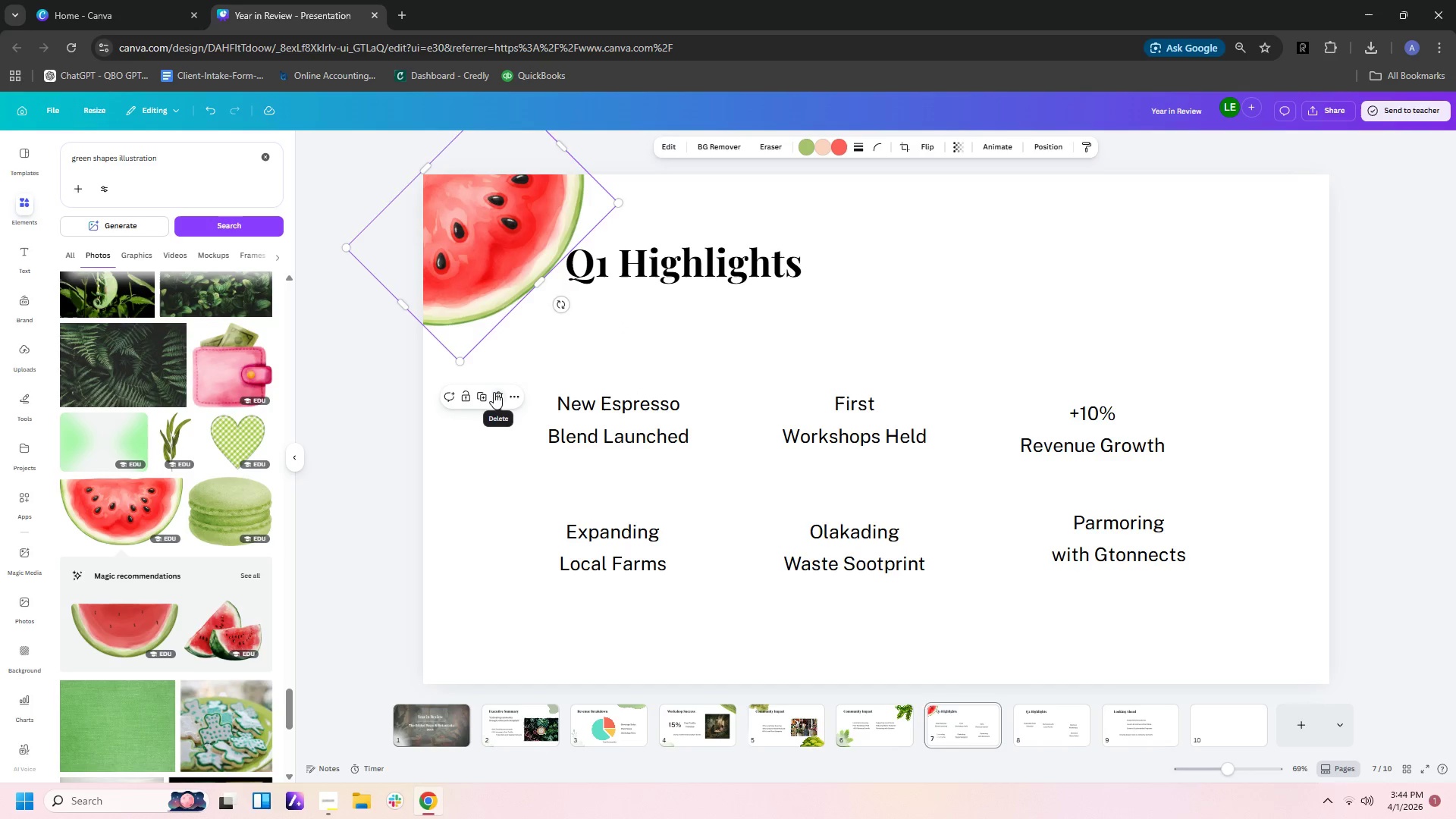 
left_click([494, 392])
 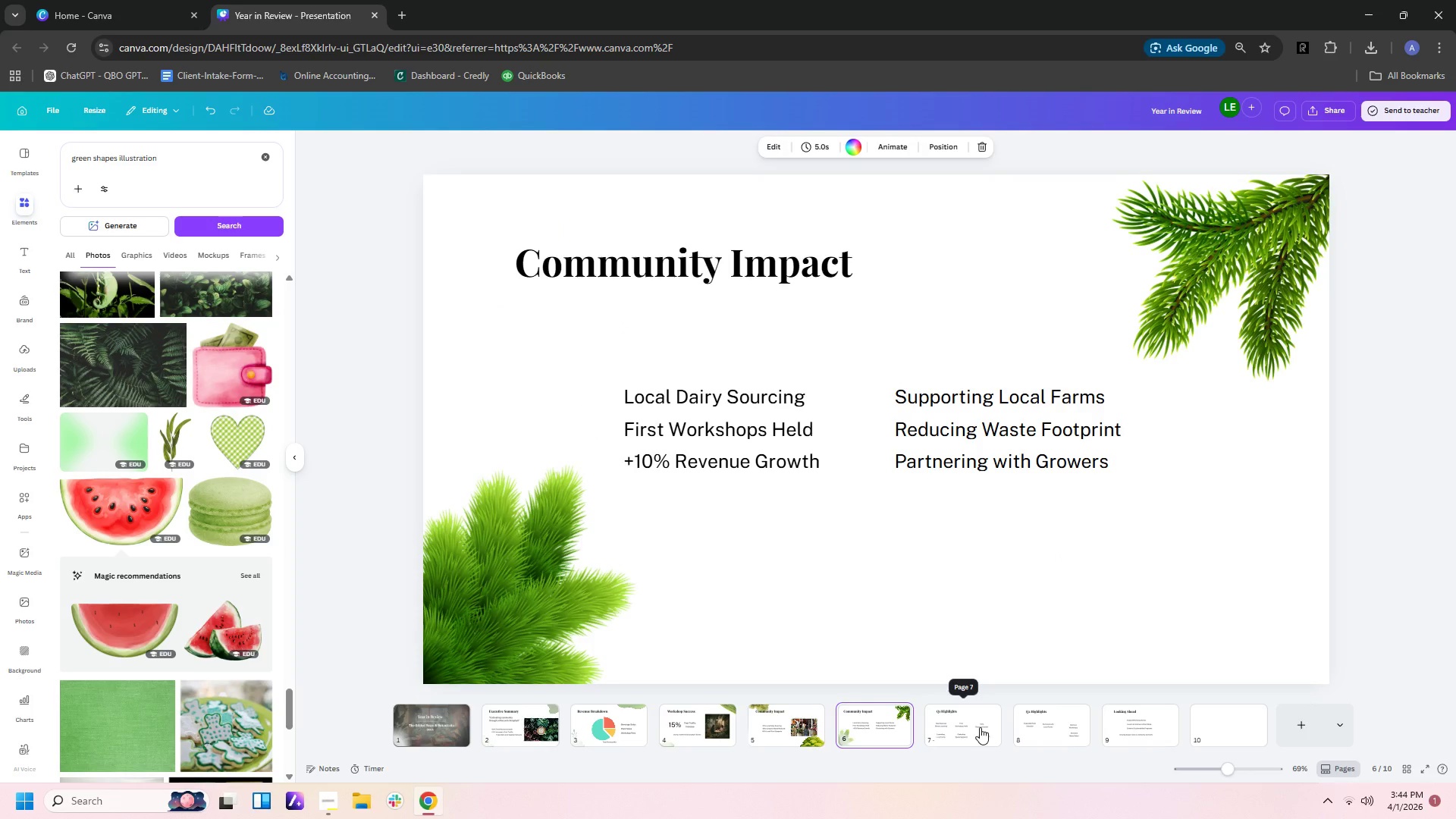 
left_click_drag(start_coordinate=[801, 730], to_coordinate=[804, 734])
 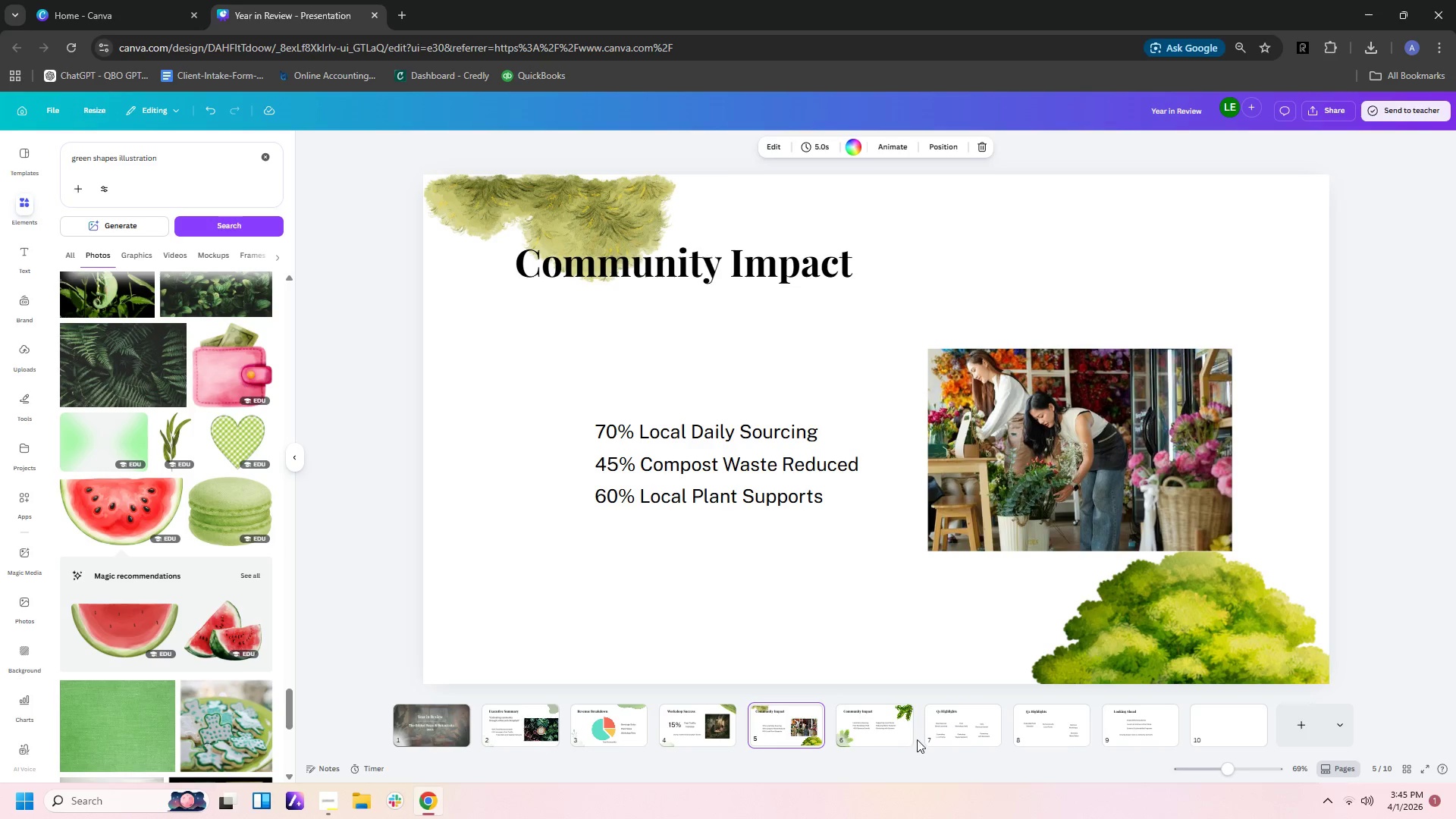 
wait(5.97)
 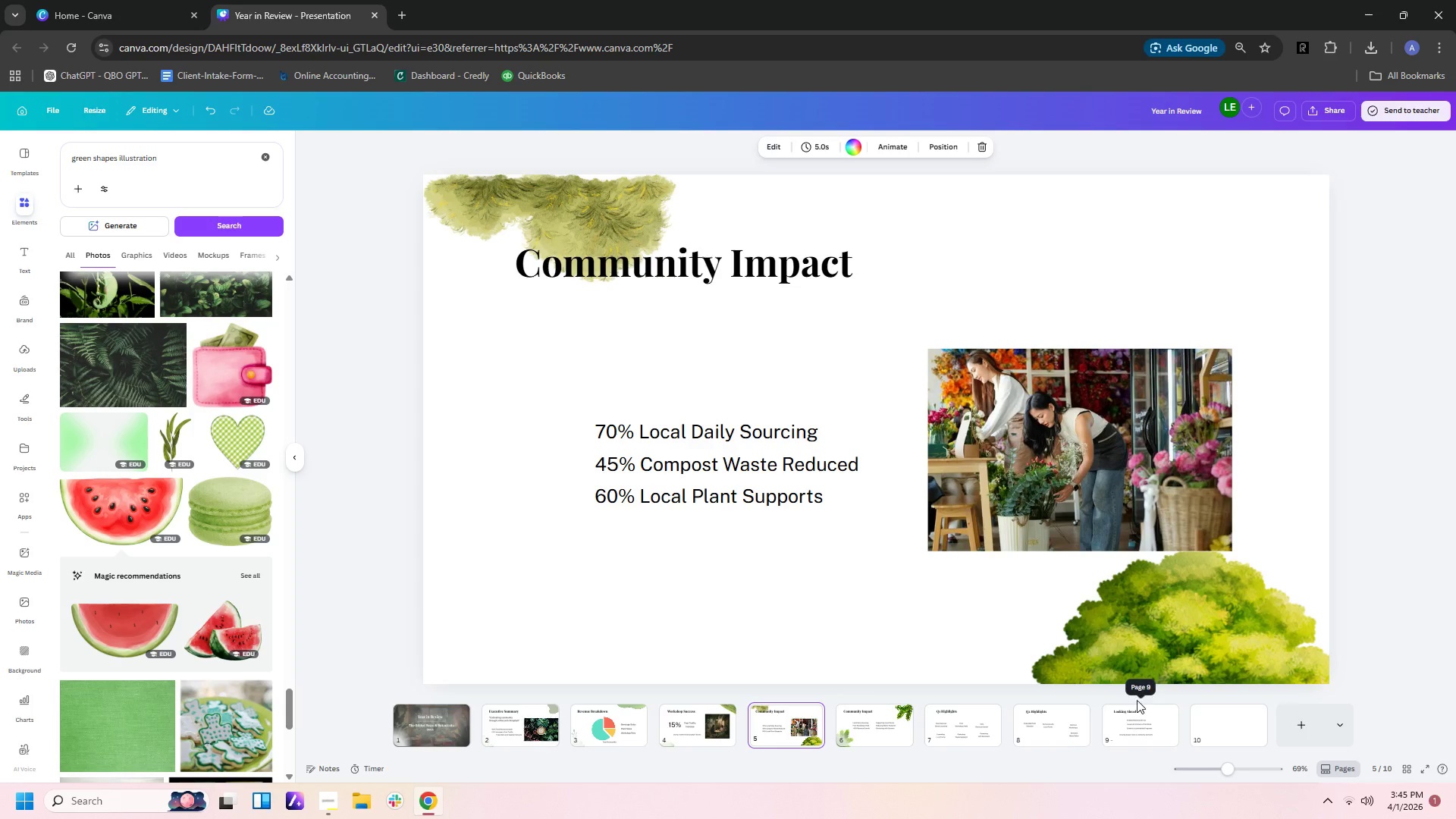 
scroll: coordinate [177, 513], scroll_direction: down, amount: 8.0
 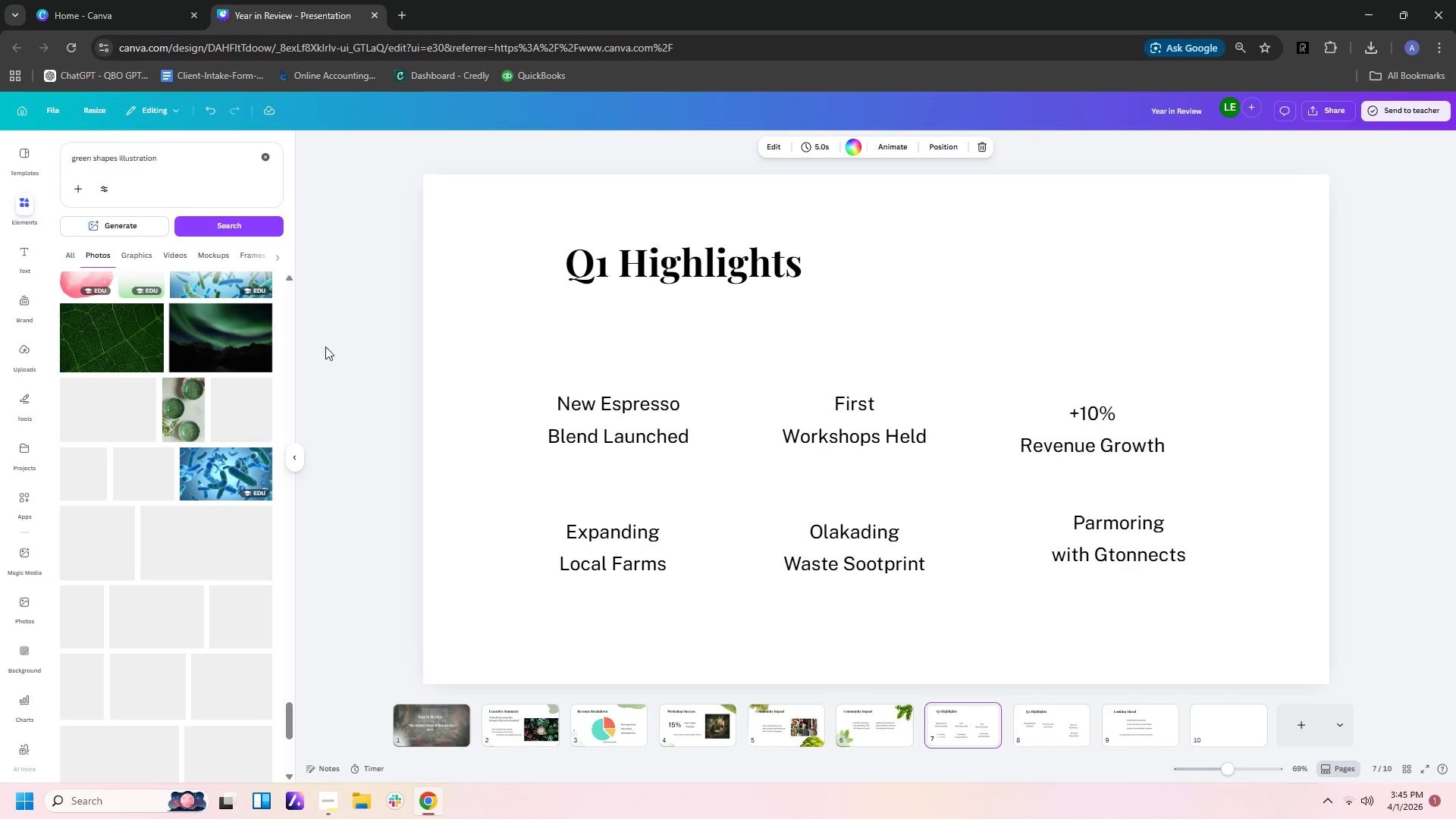 
scroll: coordinate [199, 539], scroll_direction: down, amount: 1.0
 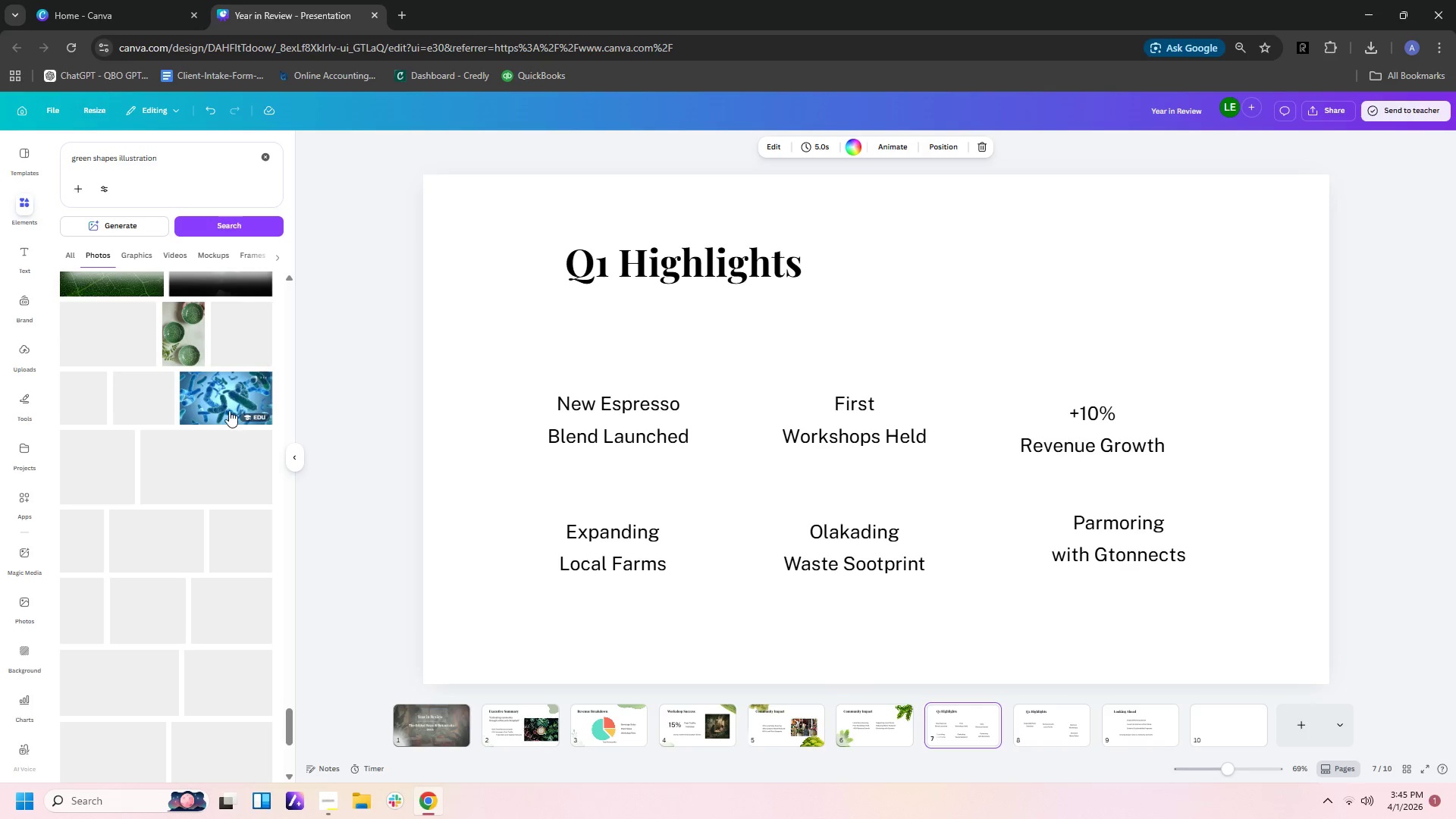 
left_click([227, 396])
 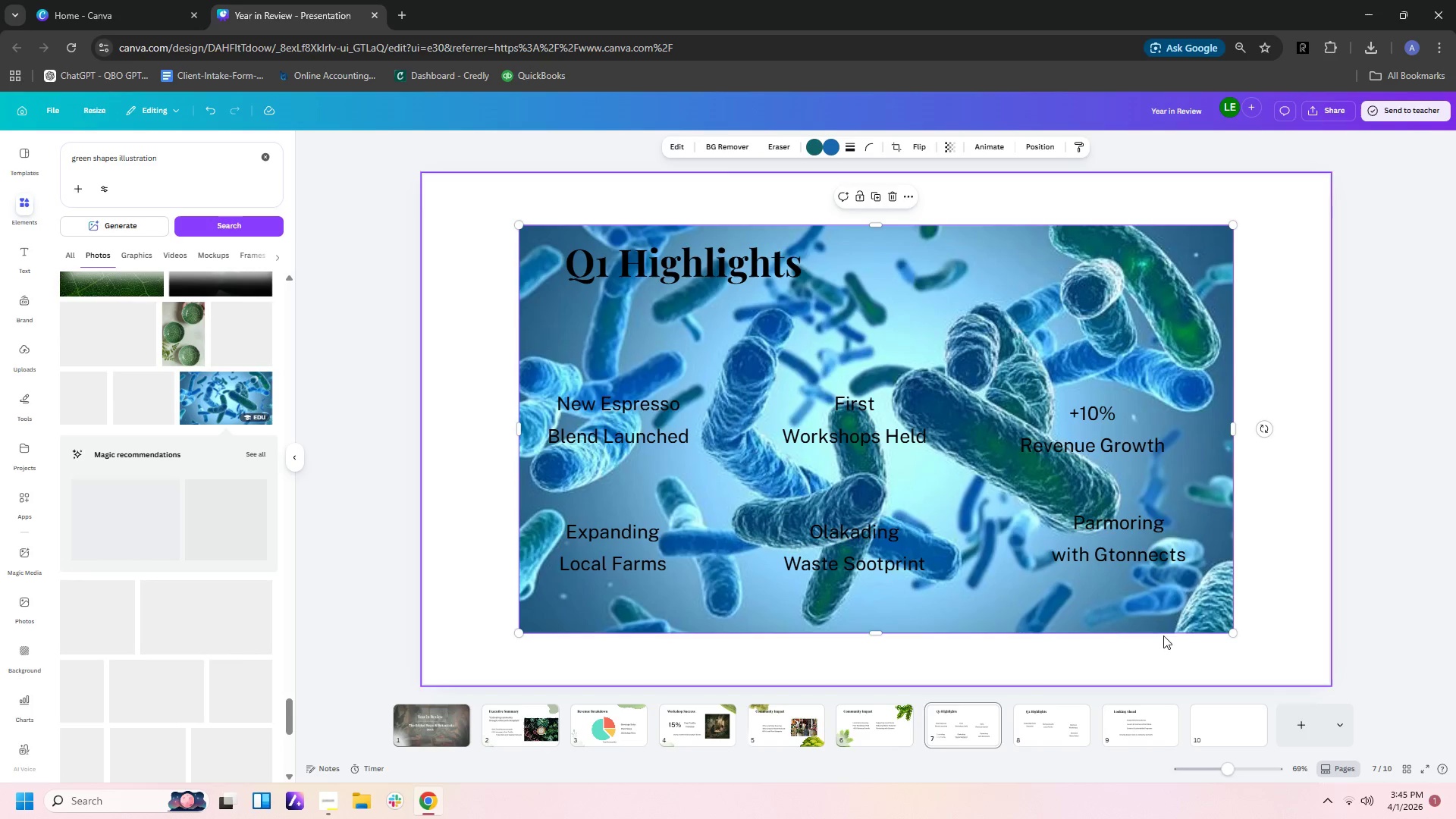 
left_click_drag(start_coordinate=[1087, 585], to_coordinate=[990, 537])
 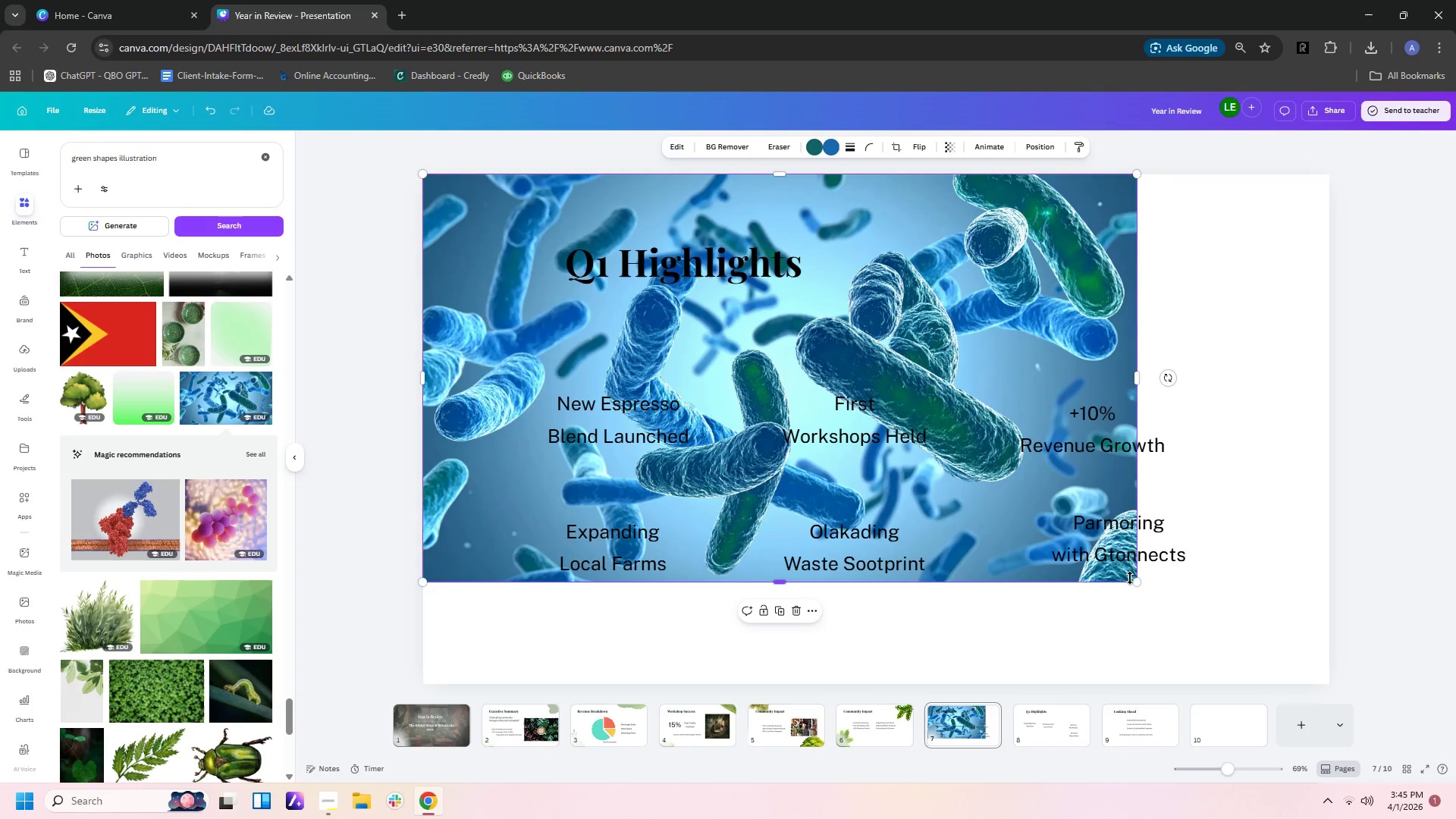 
left_click_drag(start_coordinate=[1138, 581], to_coordinate=[1335, 632])
 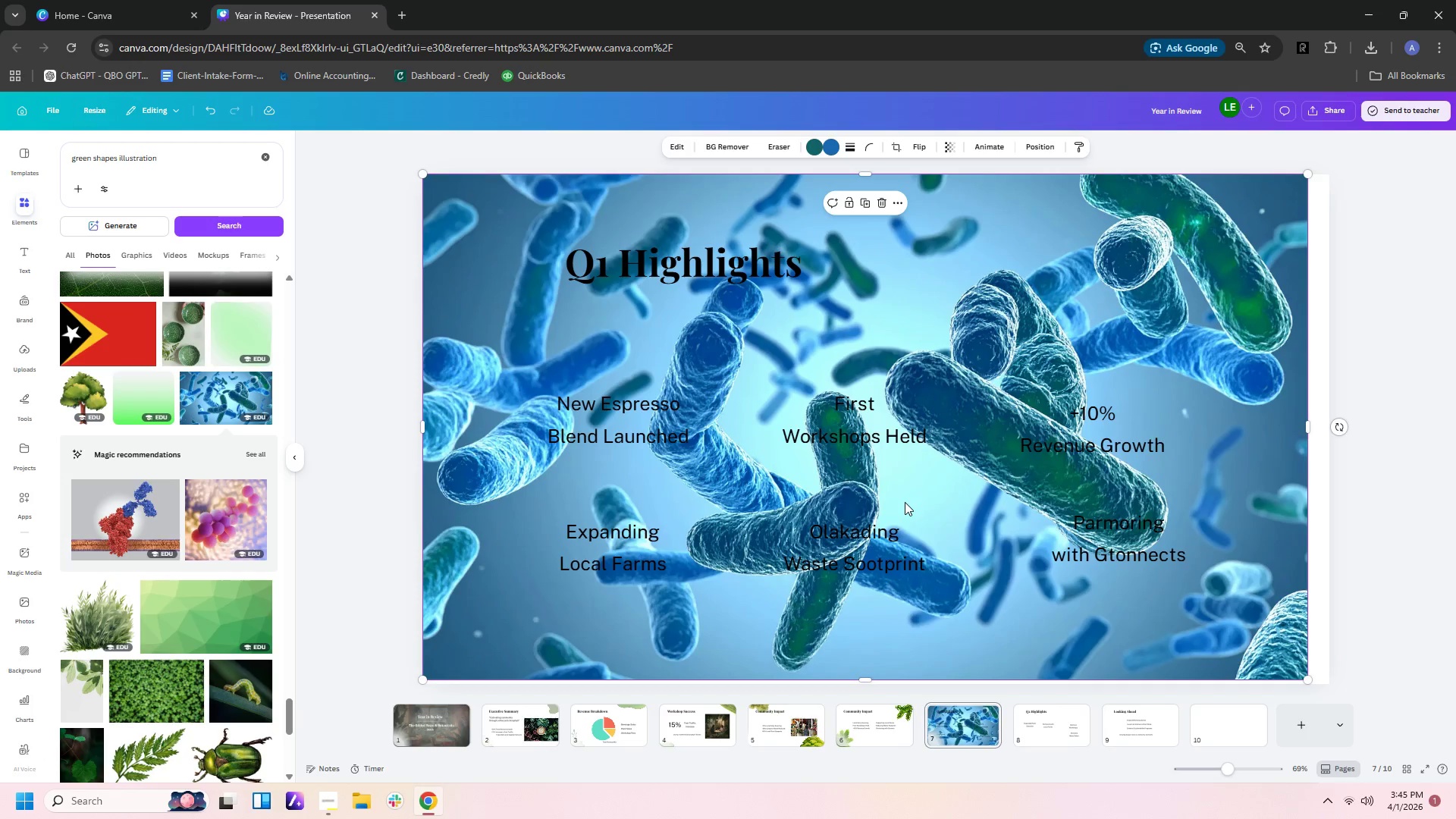 
wait(12.48)
 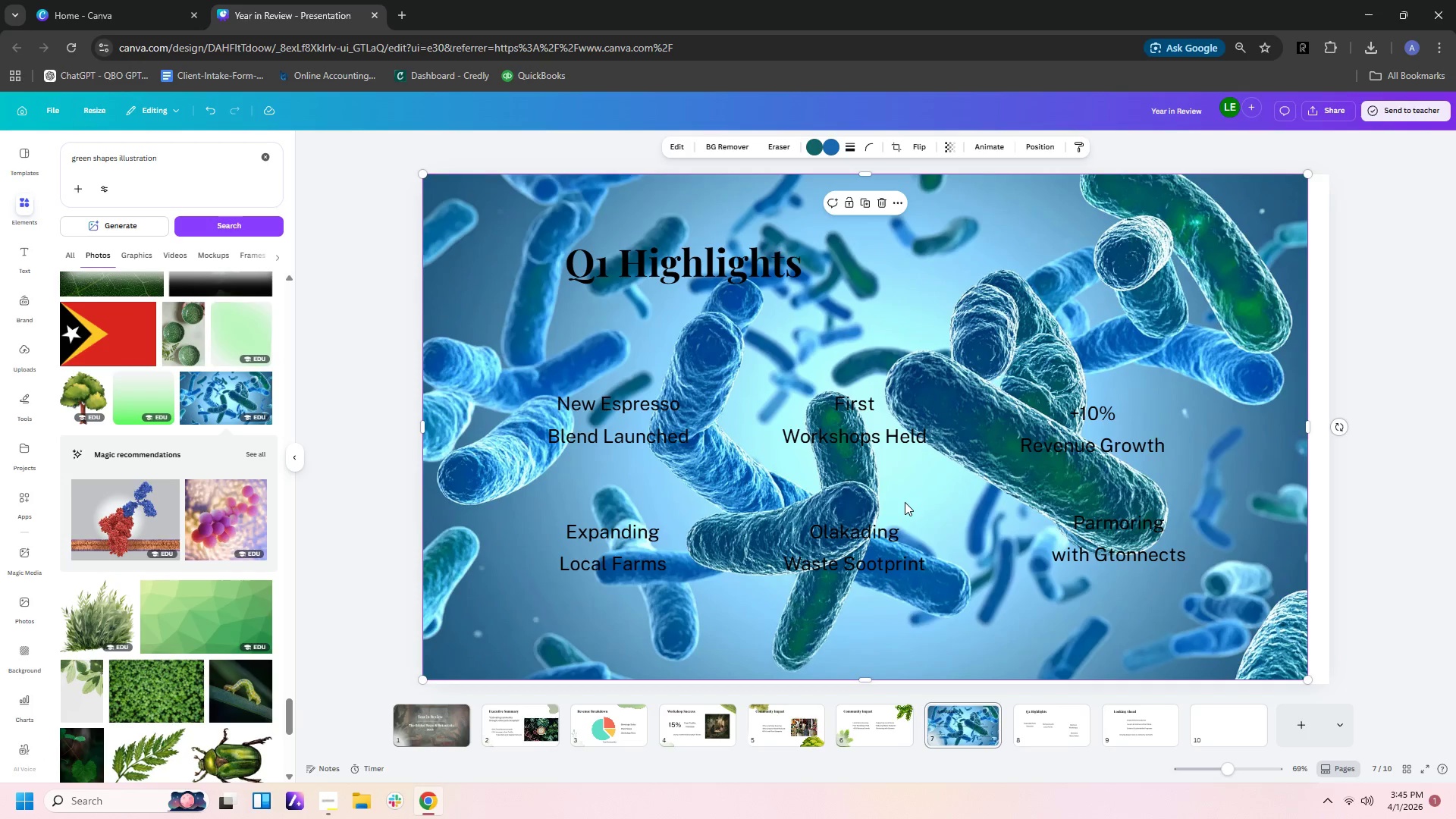 
left_click([886, 205])
 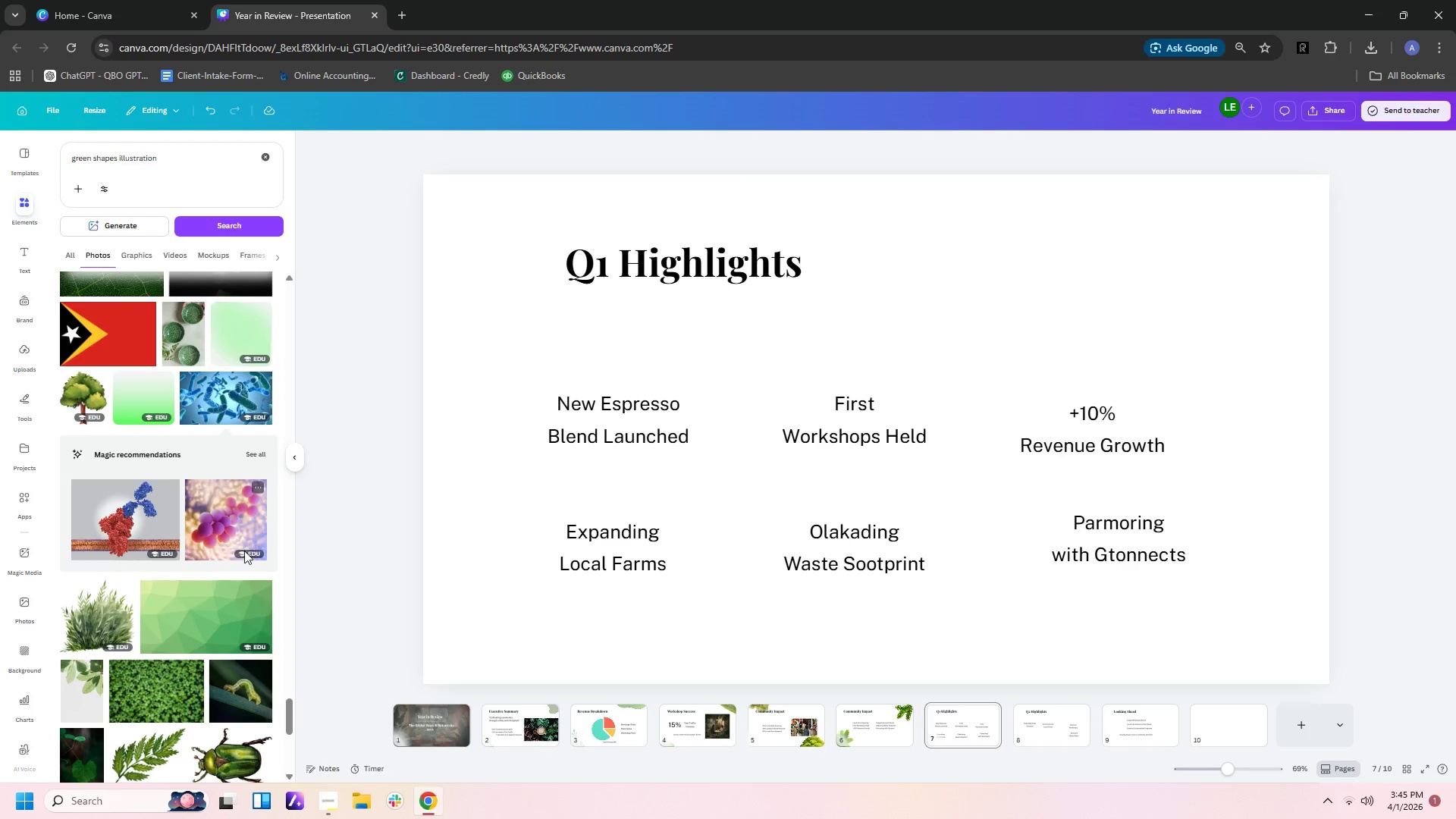 
scroll: coordinate [227, 568], scroll_direction: down, amount: 1.0
 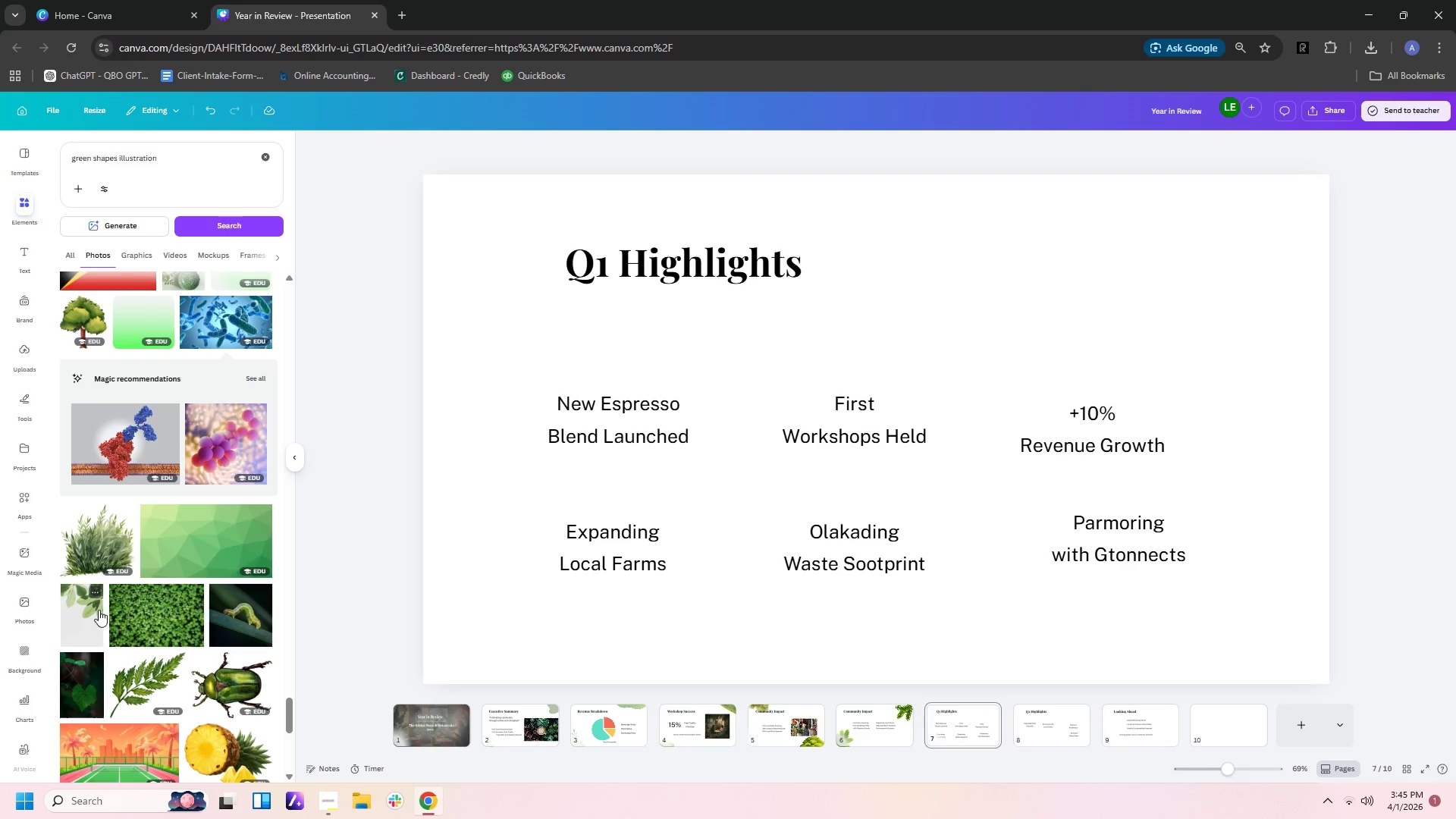 
left_click([161, 671])
 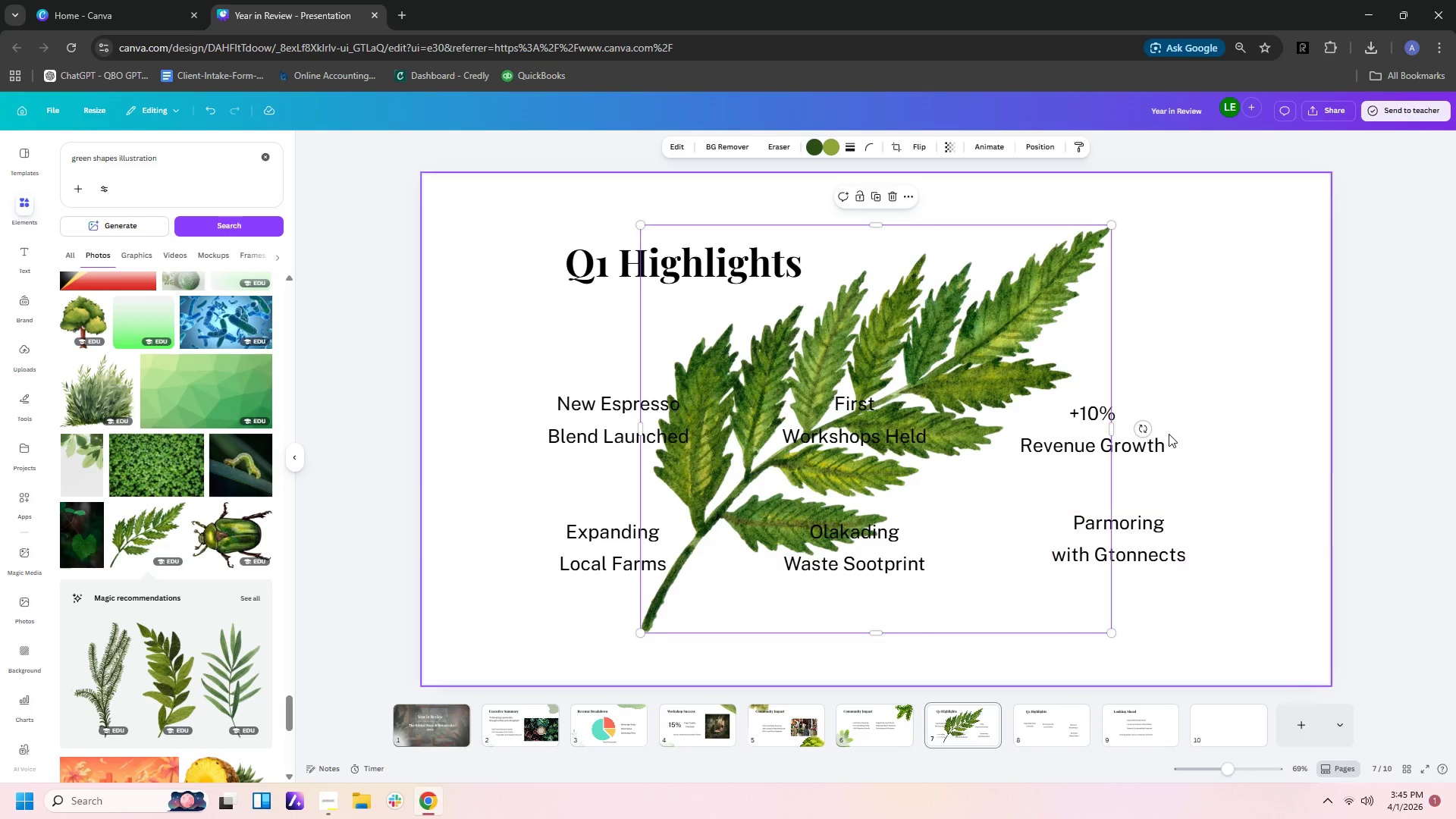 
left_click_drag(start_coordinate=[1144, 428], to_coordinate=[915, 775])
 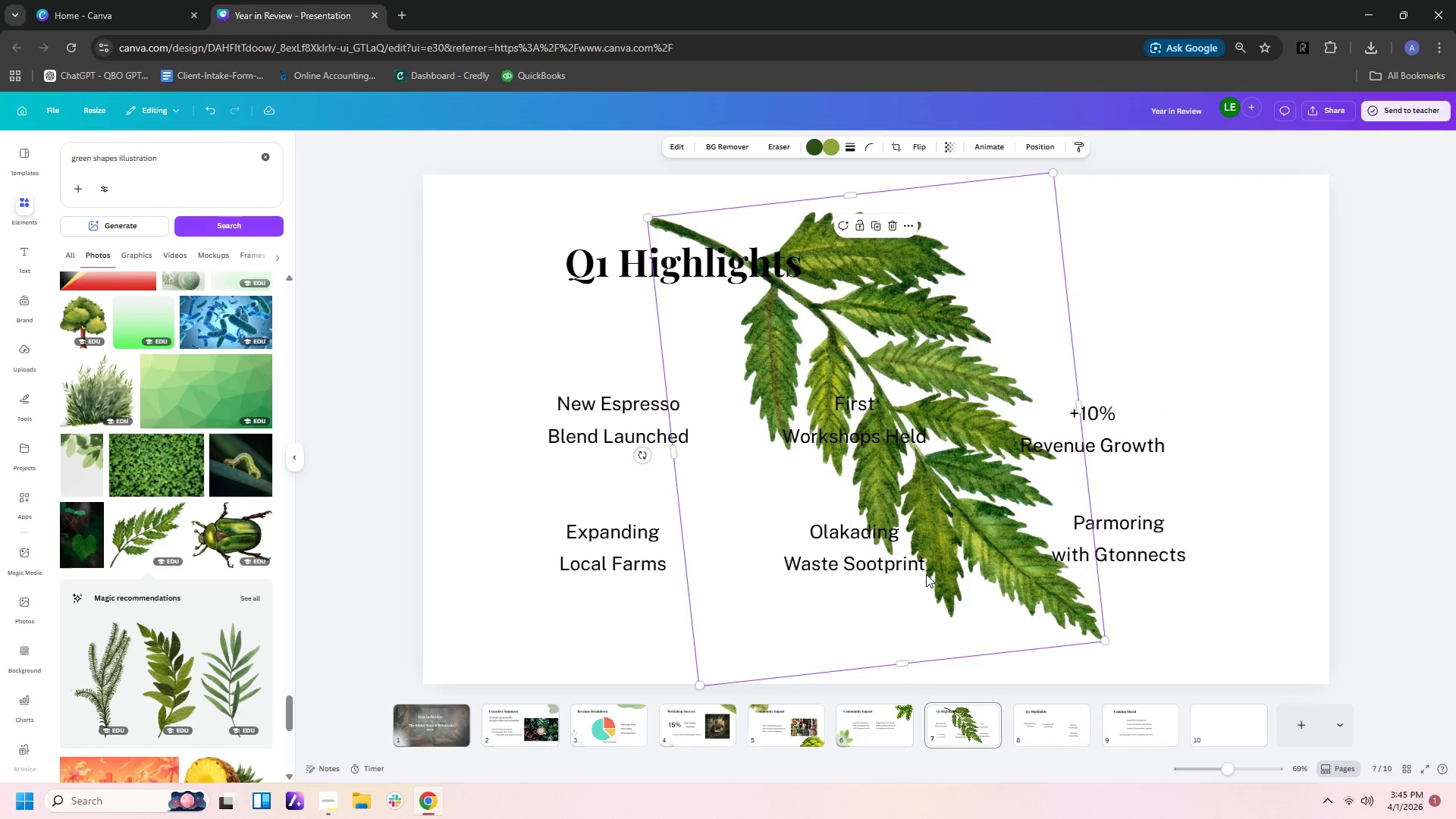 
left_click_drag(start_coordinate=[924, 567], to_coordinate=[727, 529])
 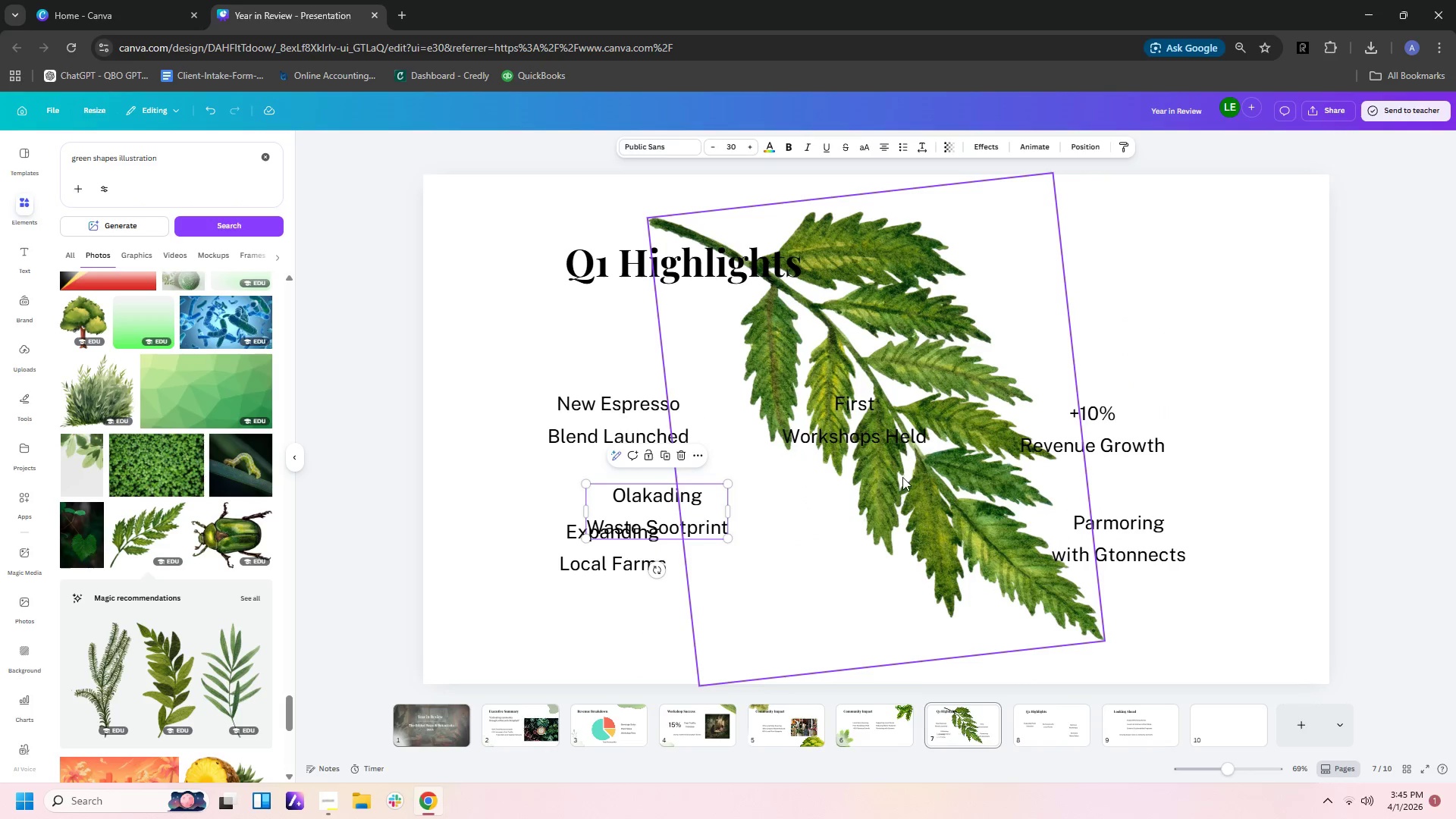 
left_click_drag(start_coordinate=[902, 474], to_coordinate=[1112, 254])
 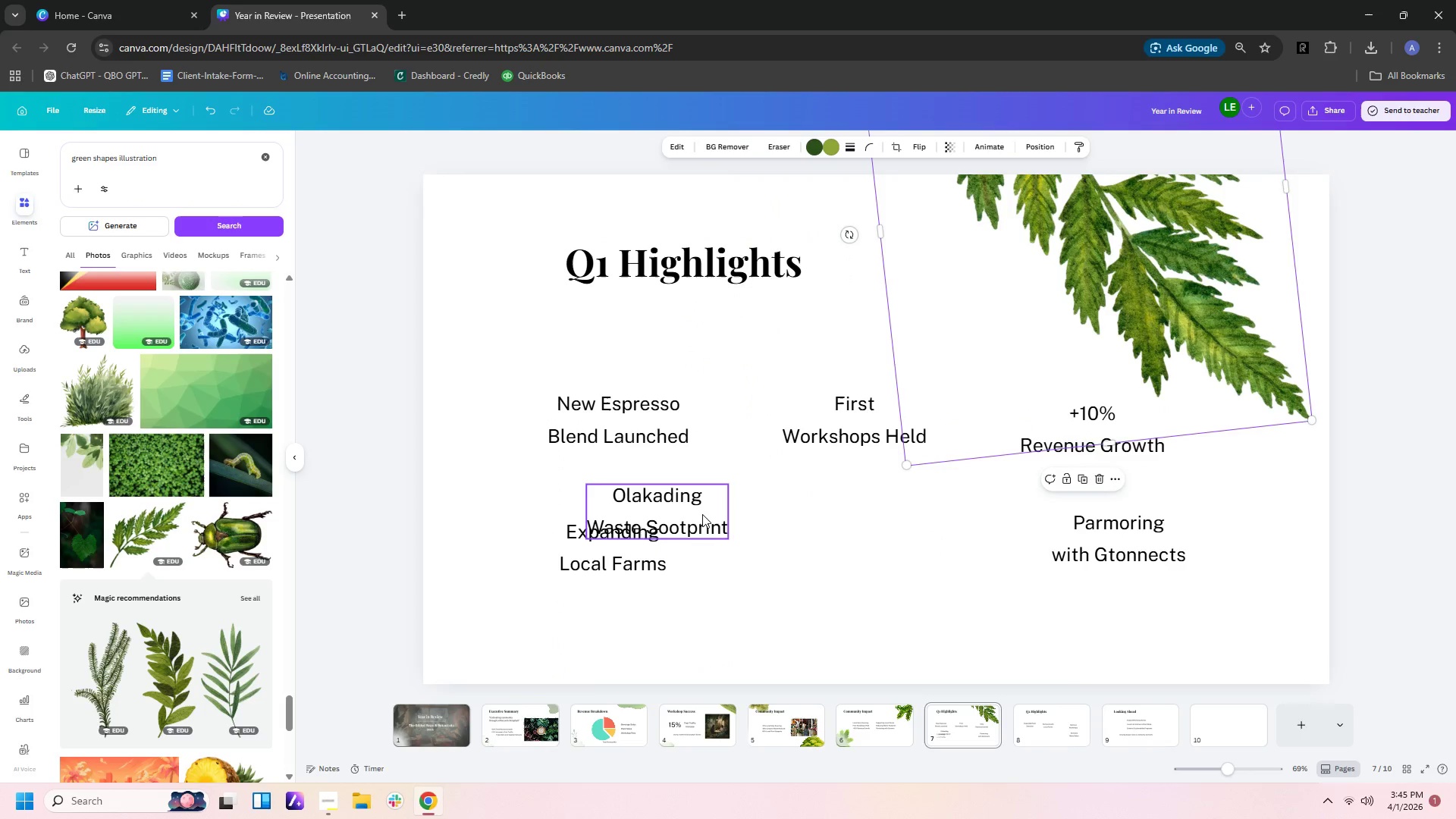 
left_click([691, 519])
 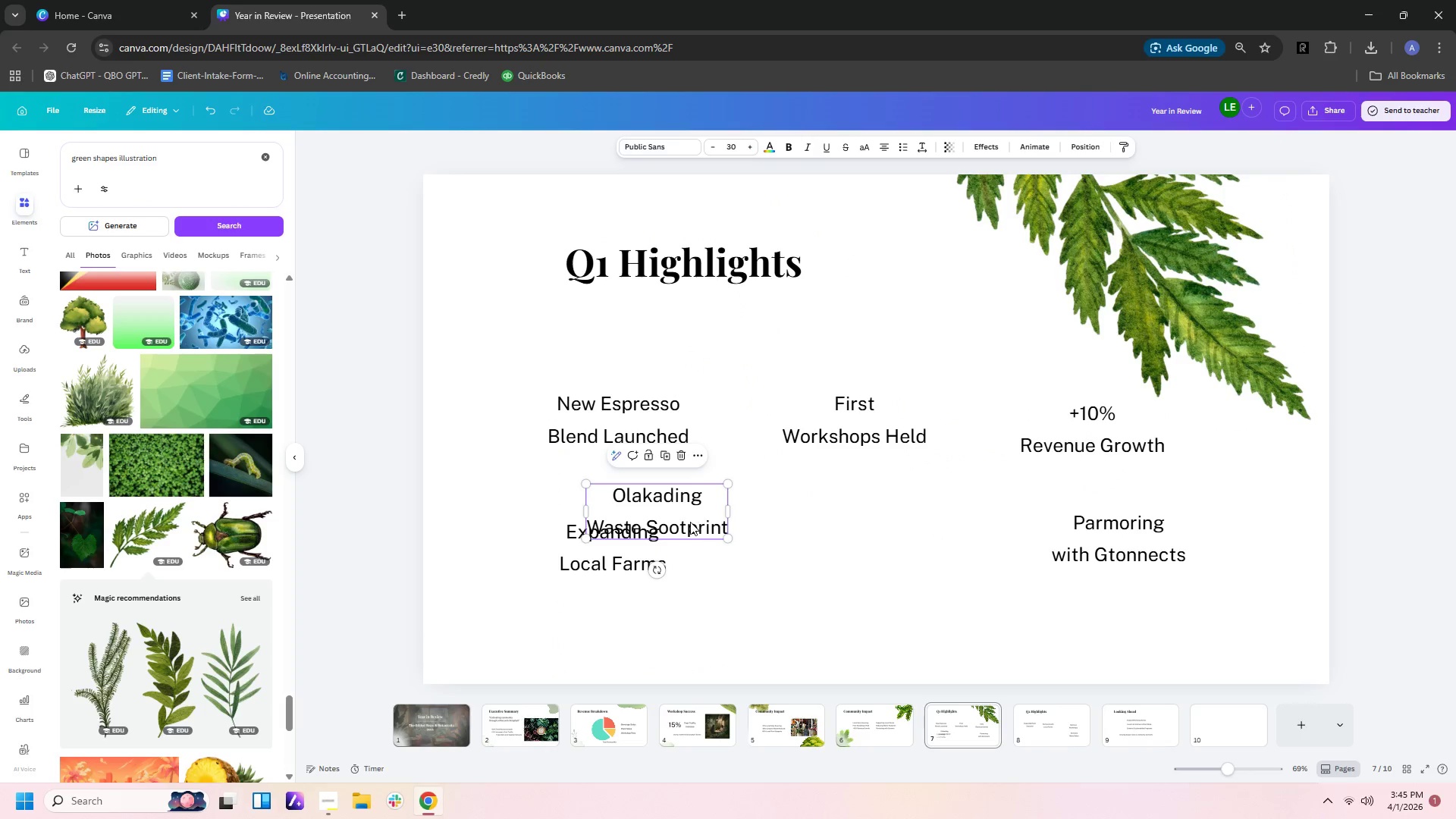 
left_click_drag(start_coordinate=[690, 522], to_coordinate=[886, 564])
 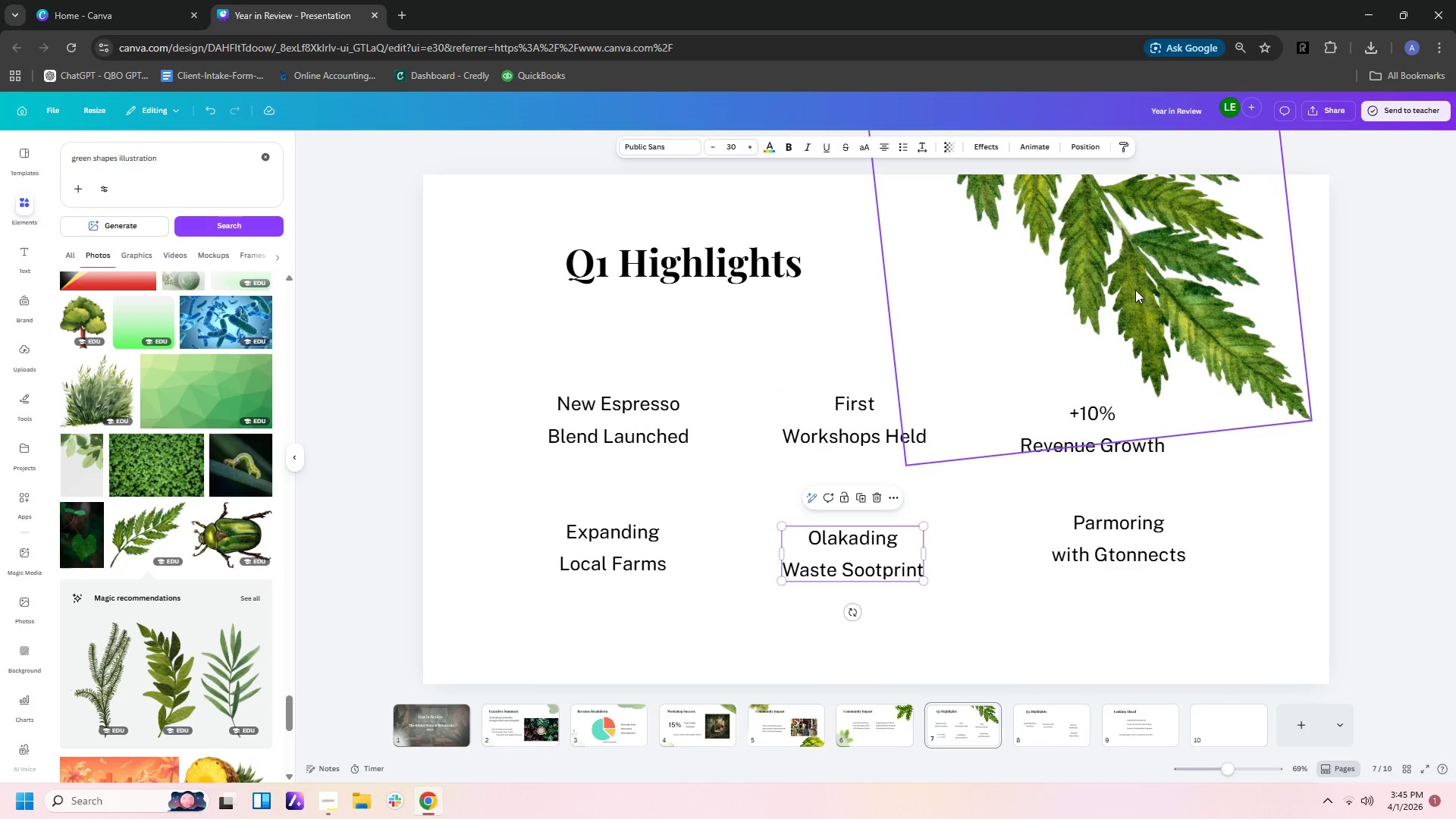 
left_click([1134, 290])
 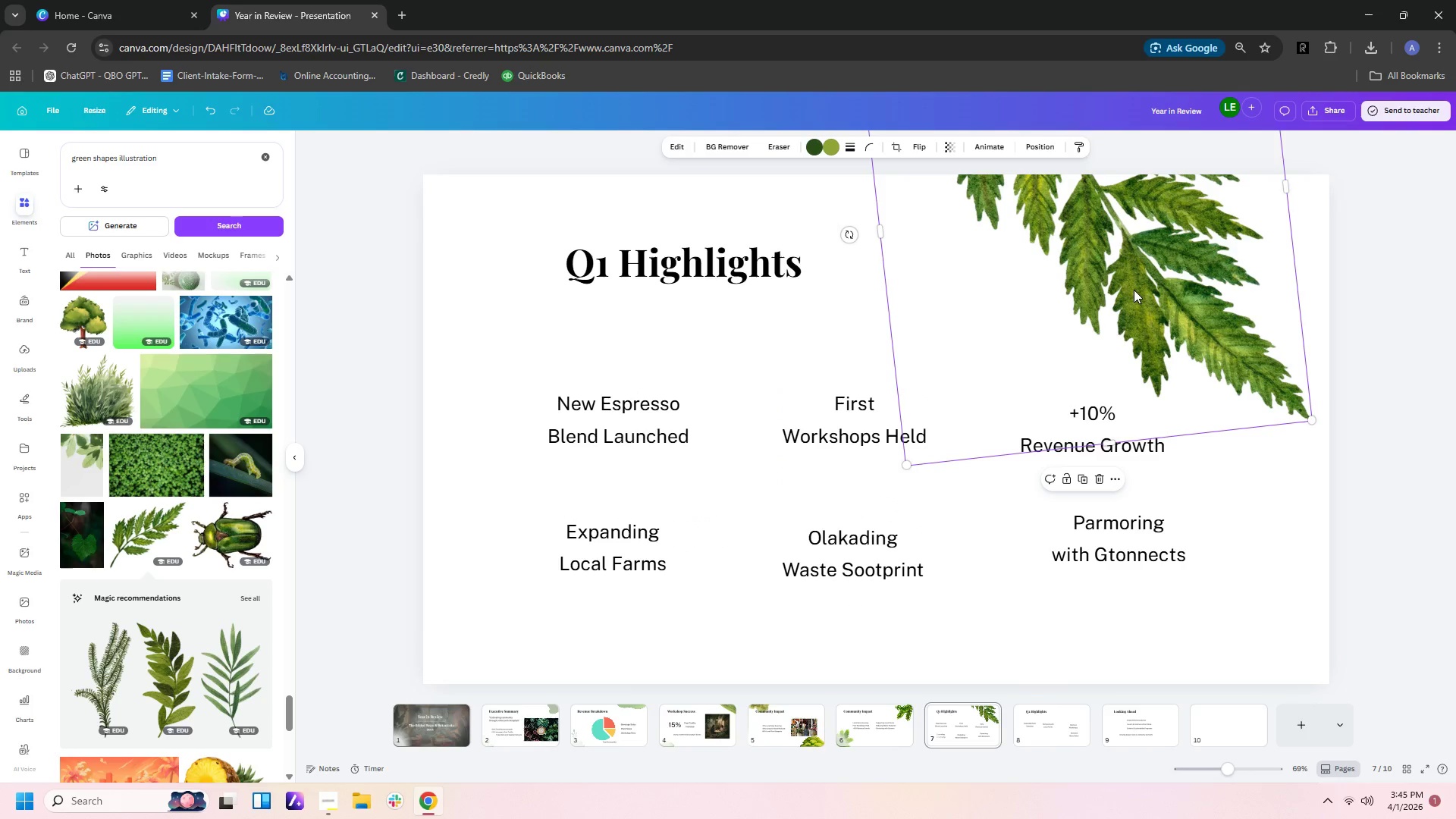 
left_click_drag(start_coordinate=[1134, 290], to_coordinate=[542, 344])
 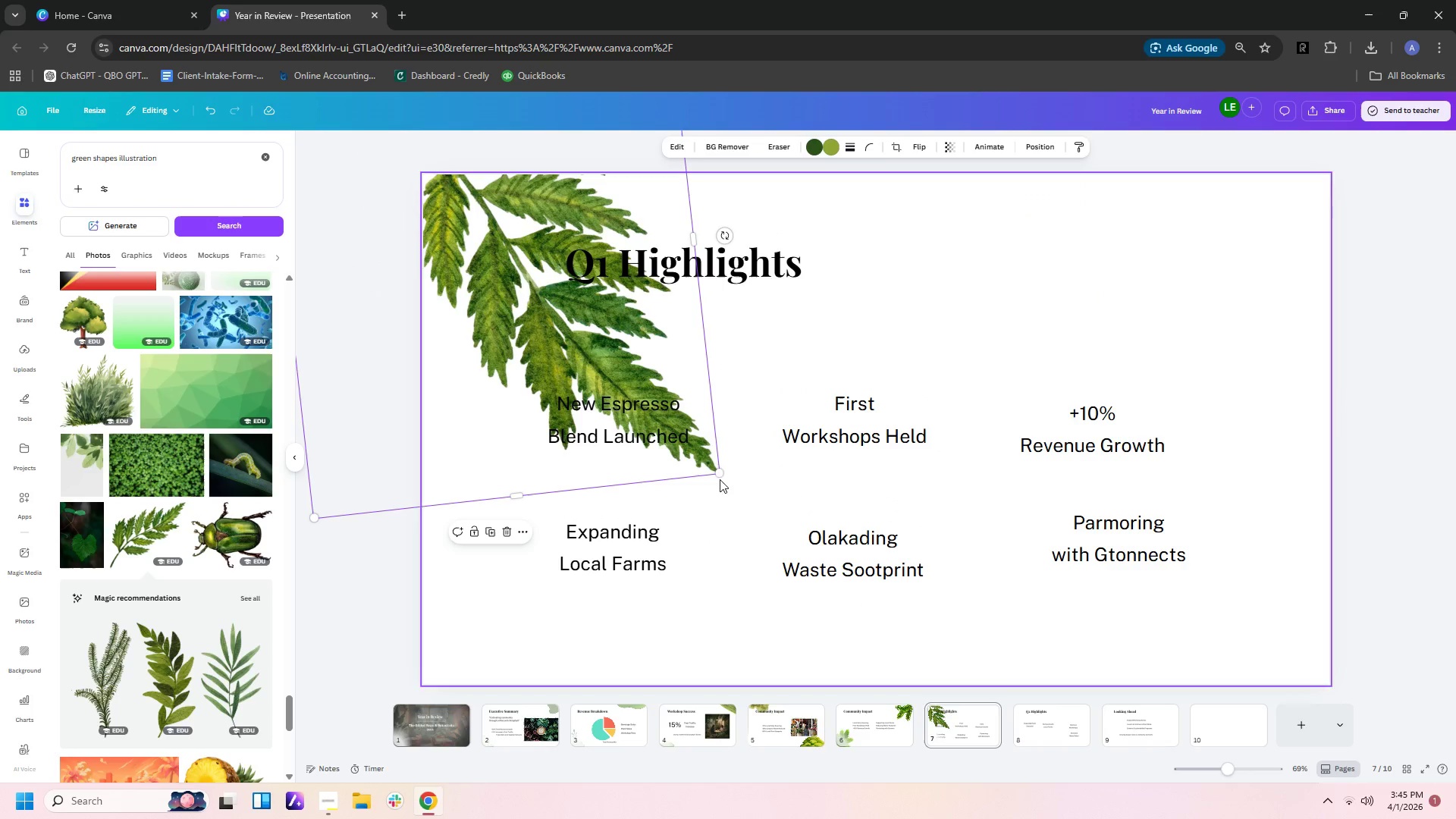 
left_click_drag(start_coordinate=[718, 473], to_coordinate=[595, 286])
 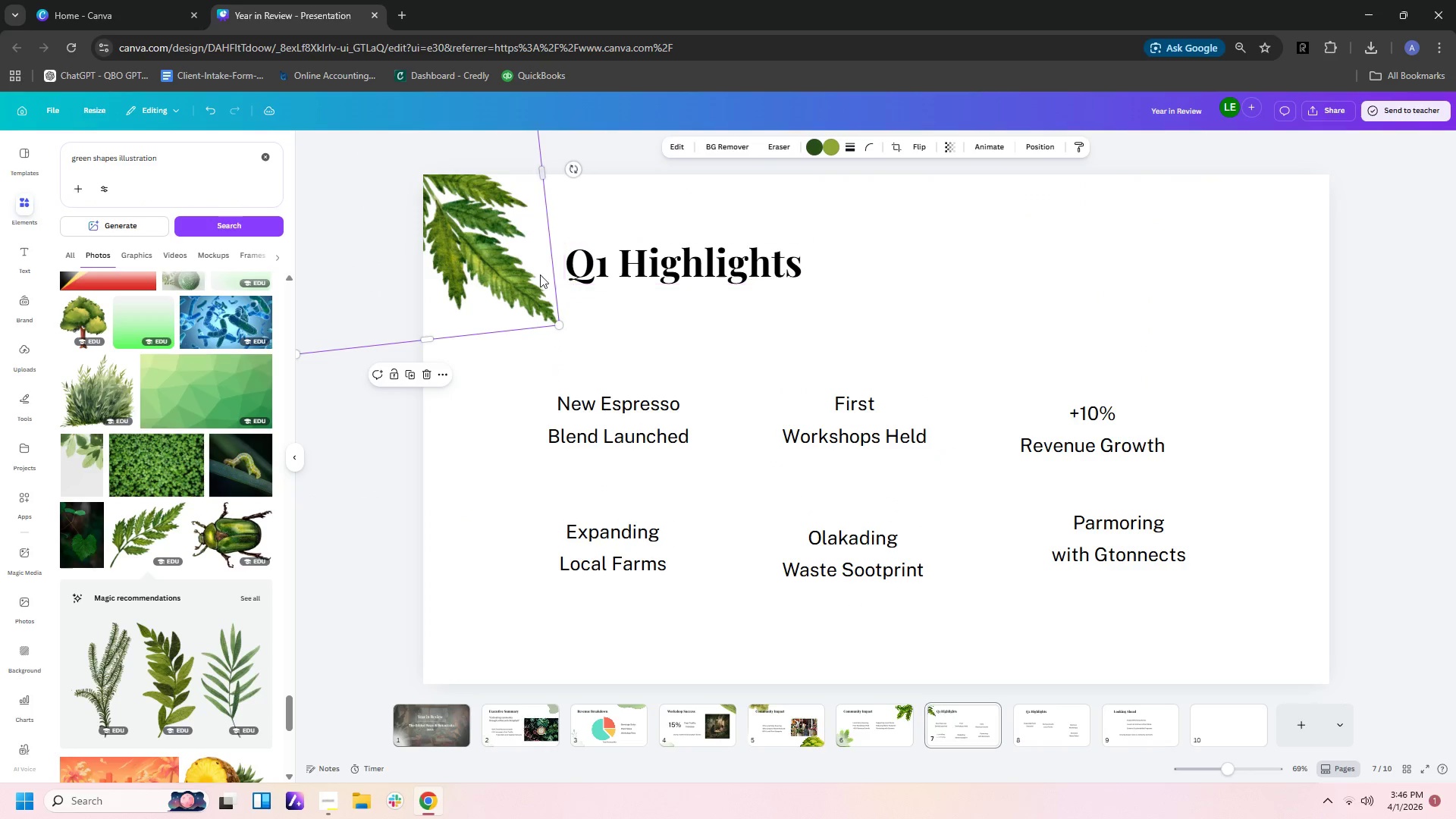 
left_click_drag(start_coordinate=[535, 273], to_coordinate=[607, 340])
 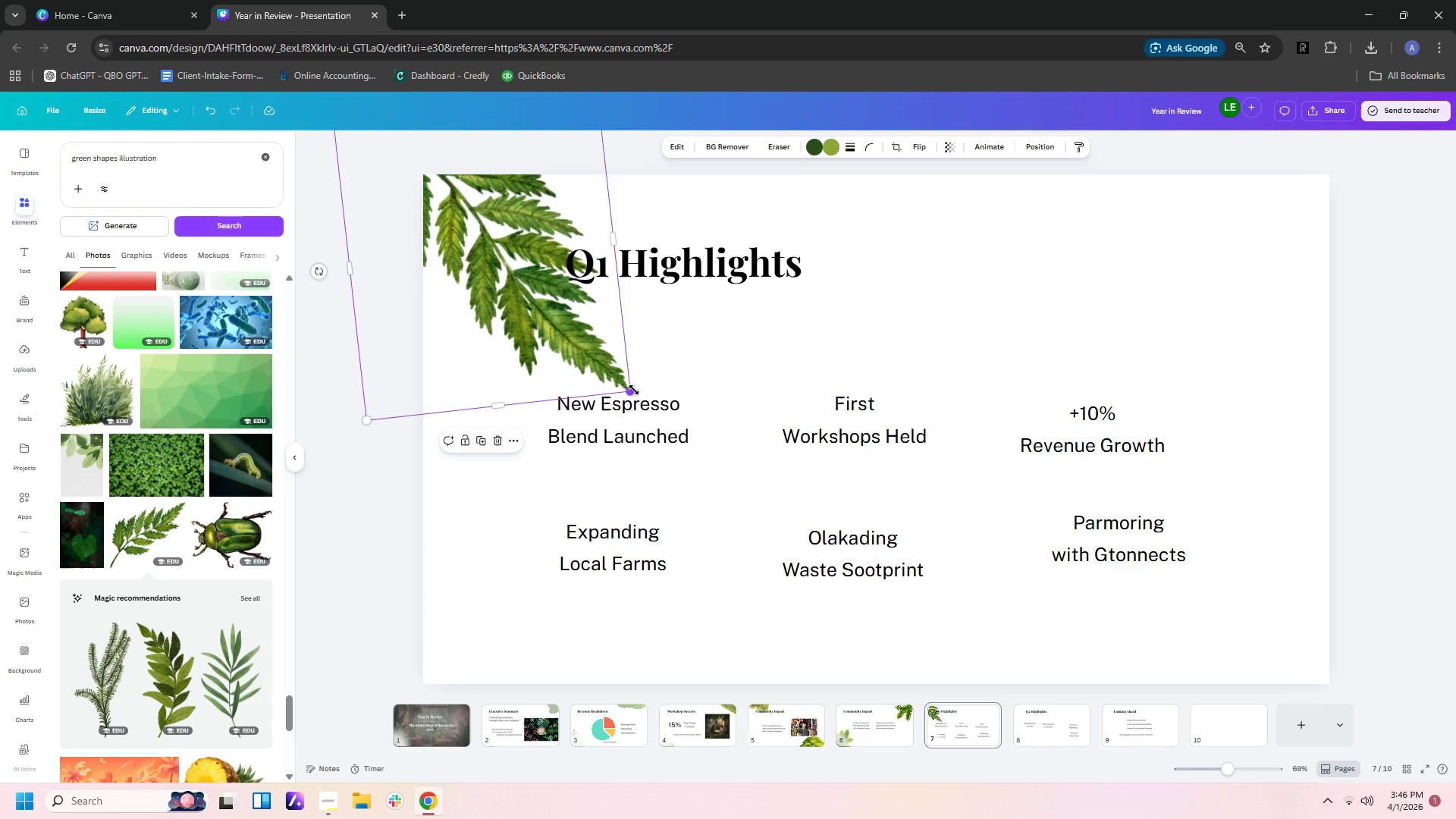 
left_click_drag(start_coordinate=[634, 390], to_coordinate=[554, 277])
 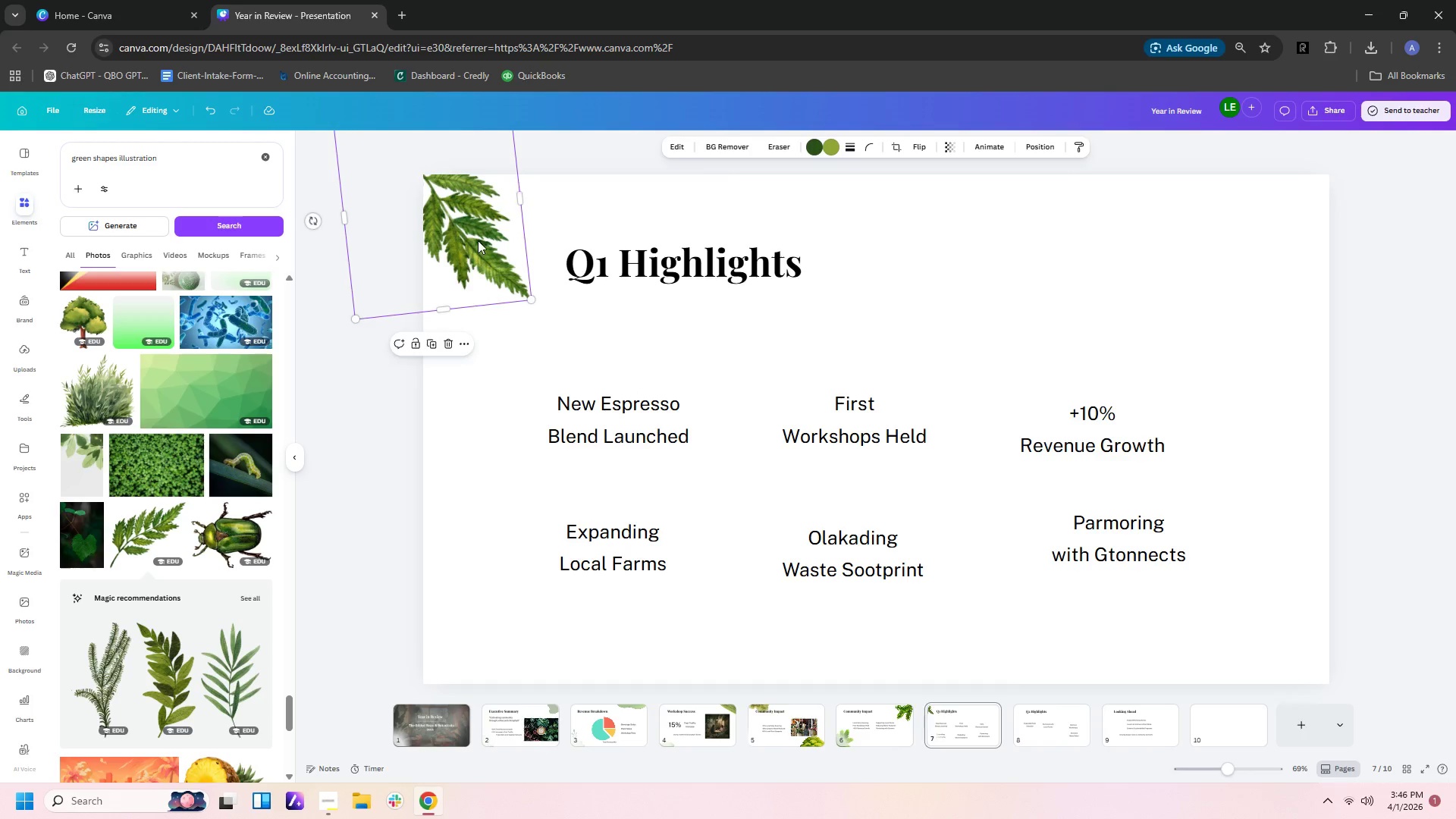 
left_click_drag(start_coordinate=[476, 239], to_coordinate=[1163, 272])
 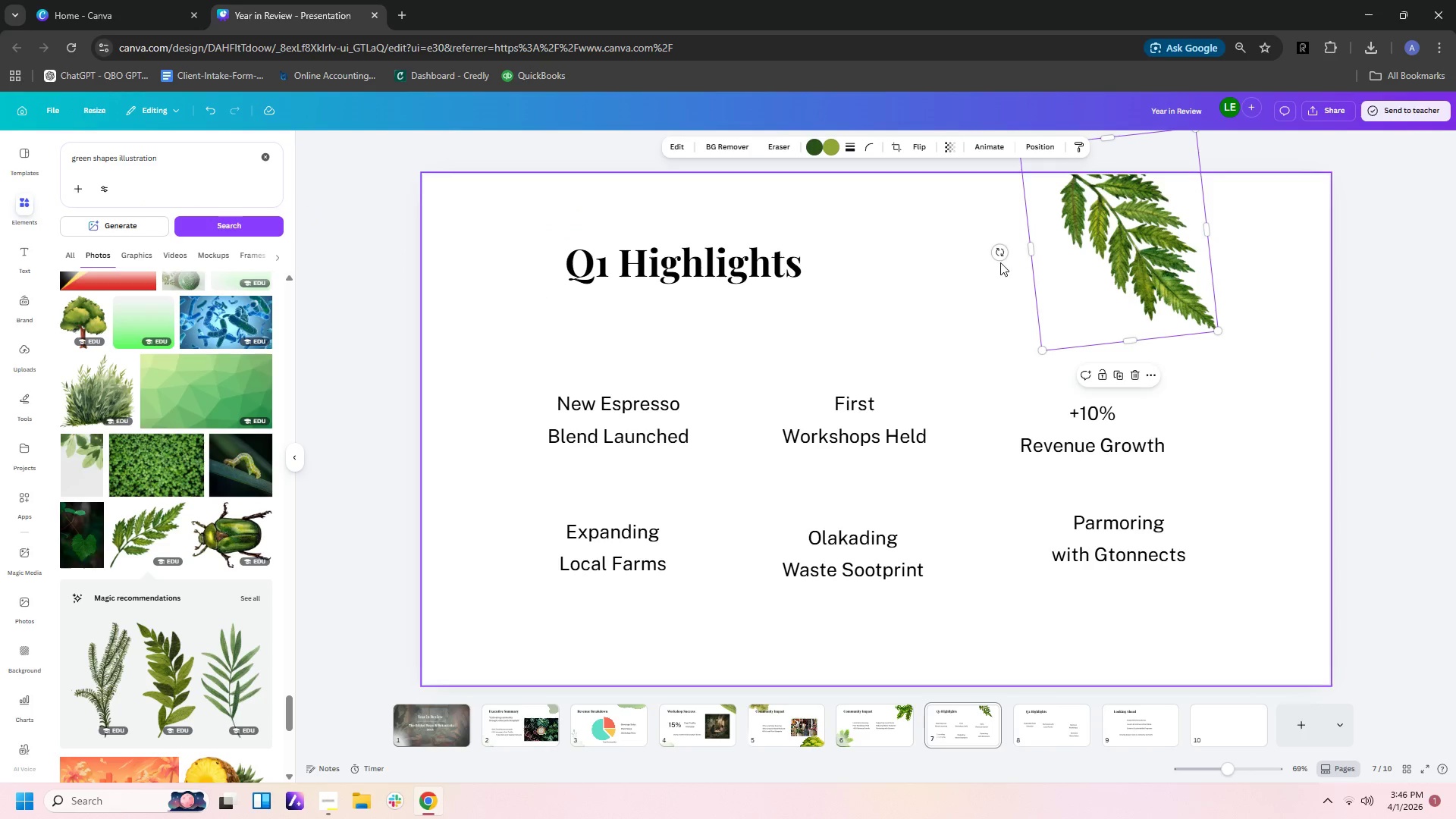 
left_click_drag(start_coordinate=[998, 253], to_coordinate=[1006, 116])
 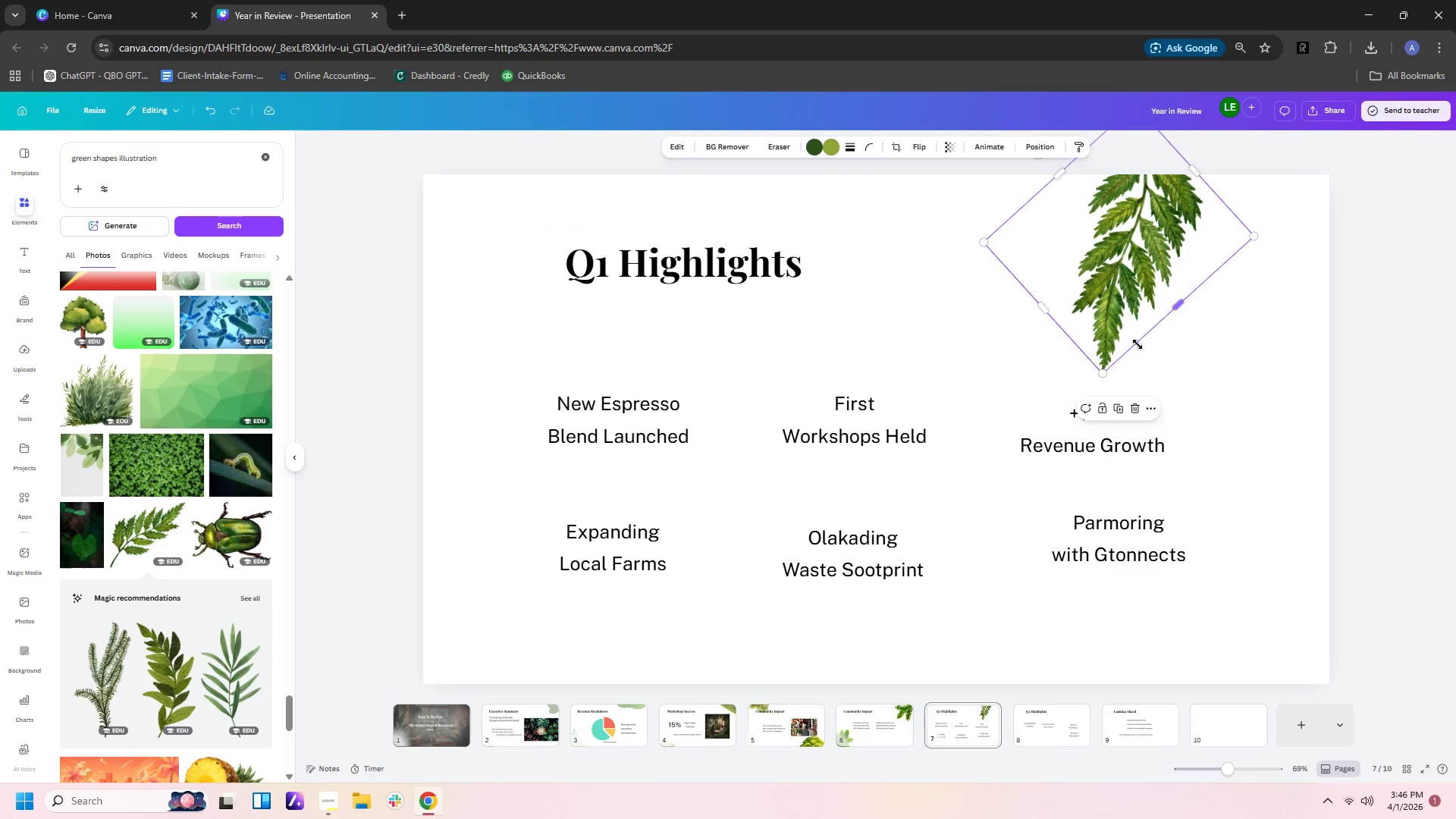 
left_click_drag(start_coordinate=[1068, 243], to_coordinate=[1103, 321])
 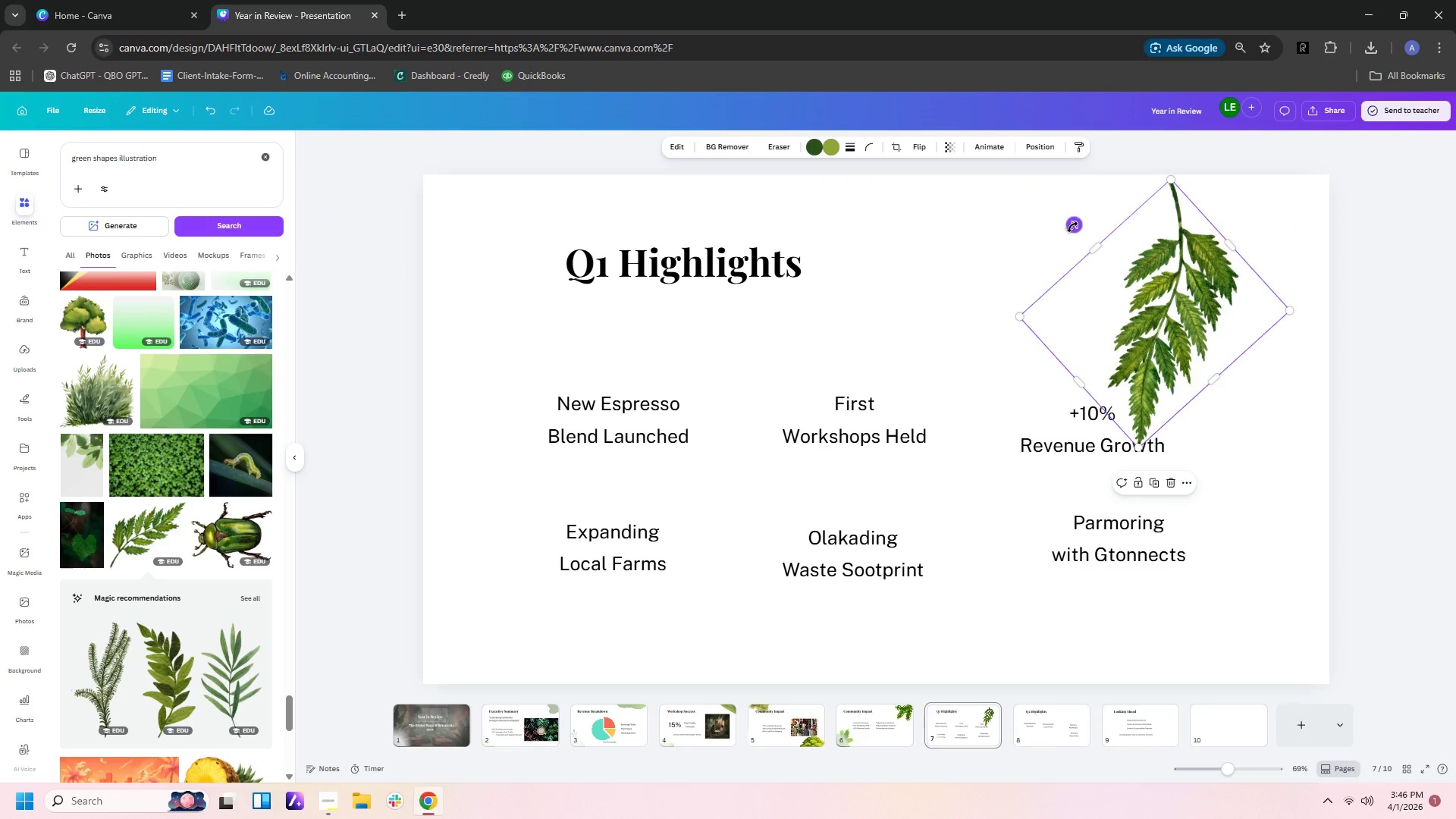 
left_click_drag(start_coordinate=[1072, 227], to_coordinate=[1089, 194])
 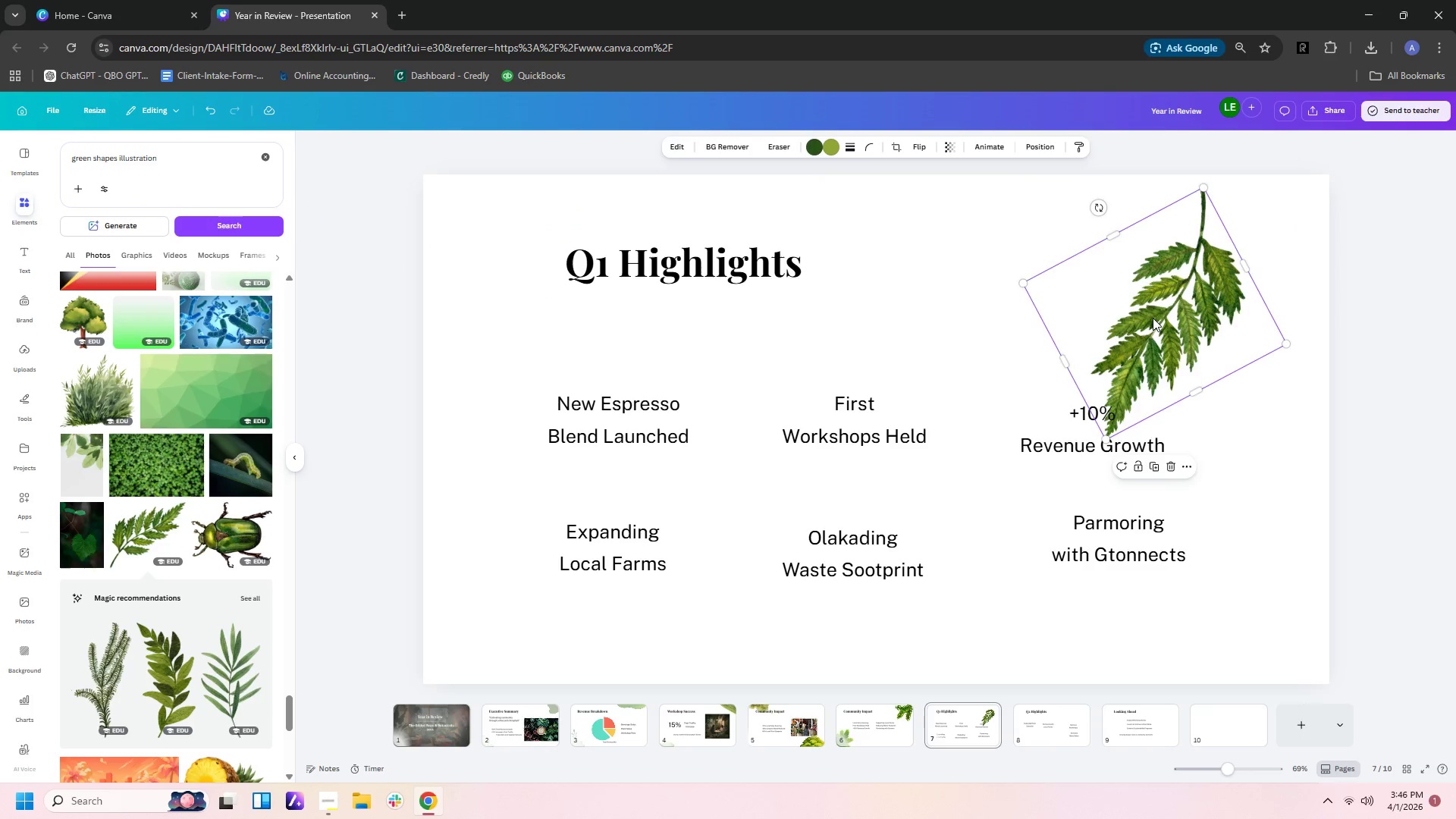 
left_click_drag(start_coordinate=[1153, 318], to_coordinate=[1257, 253])
 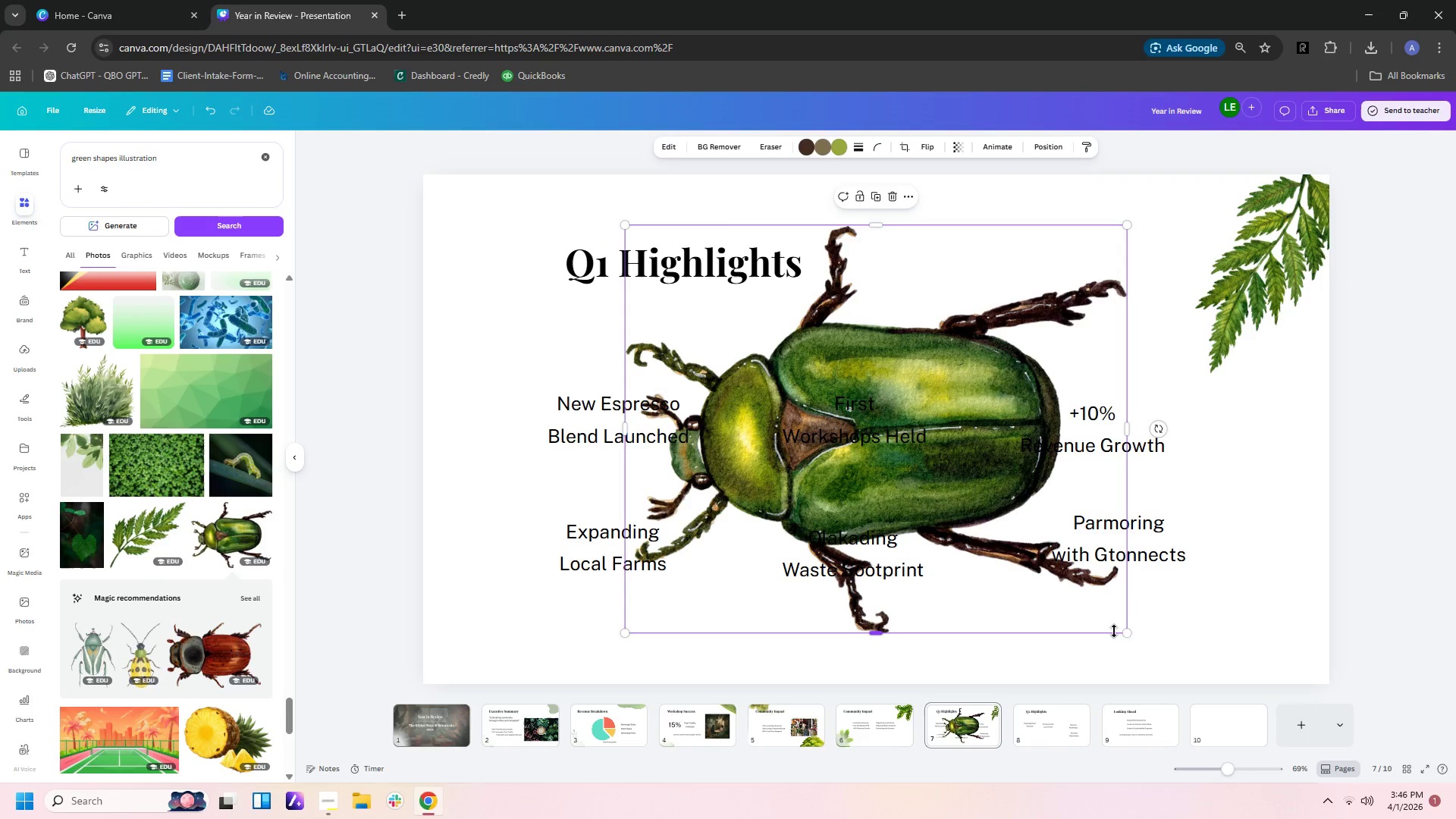 
wait(6.52)
 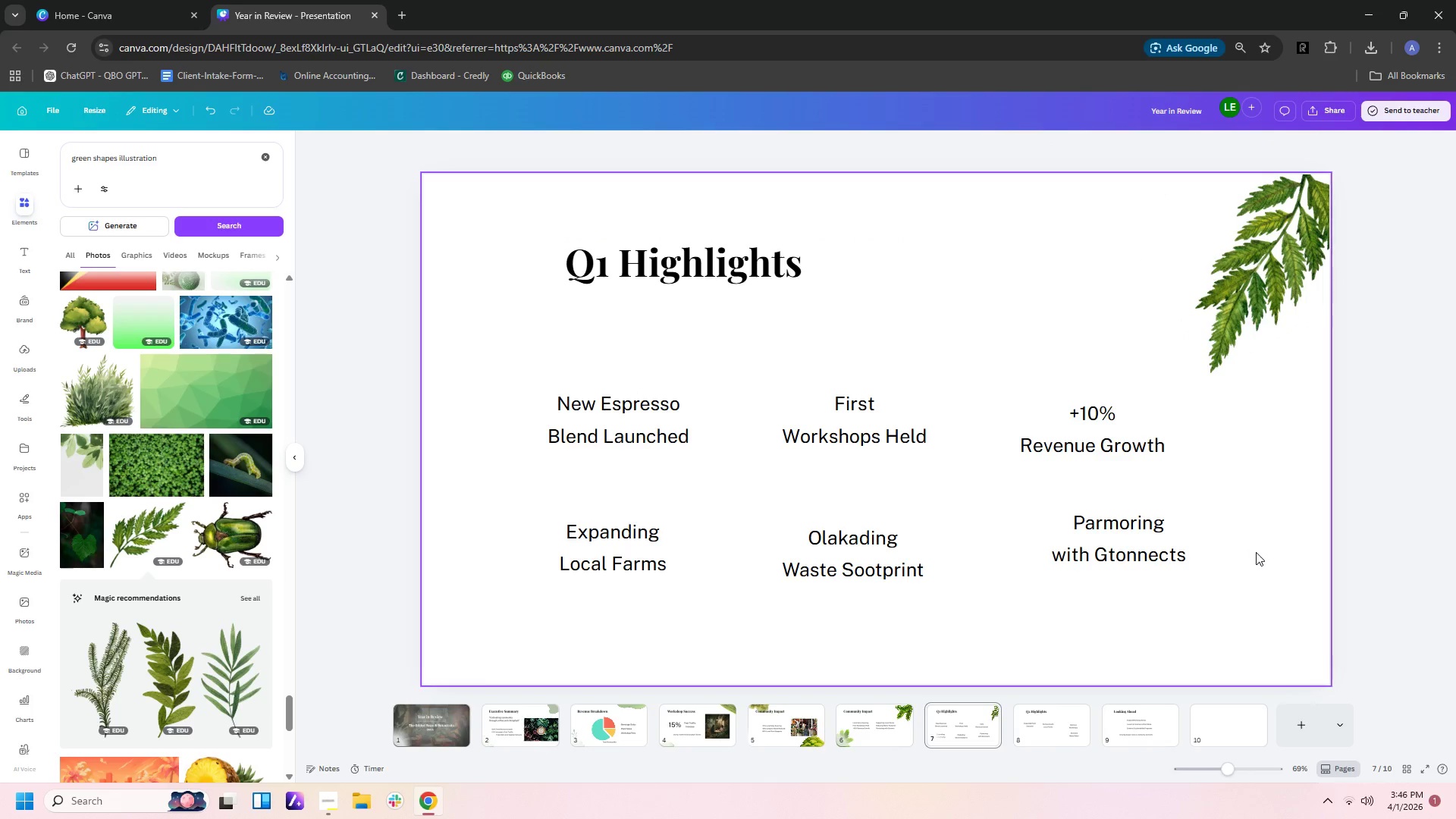 
left_click_drag(start_coordinate=[1131, 634], to_coordinate=[698, 259])
 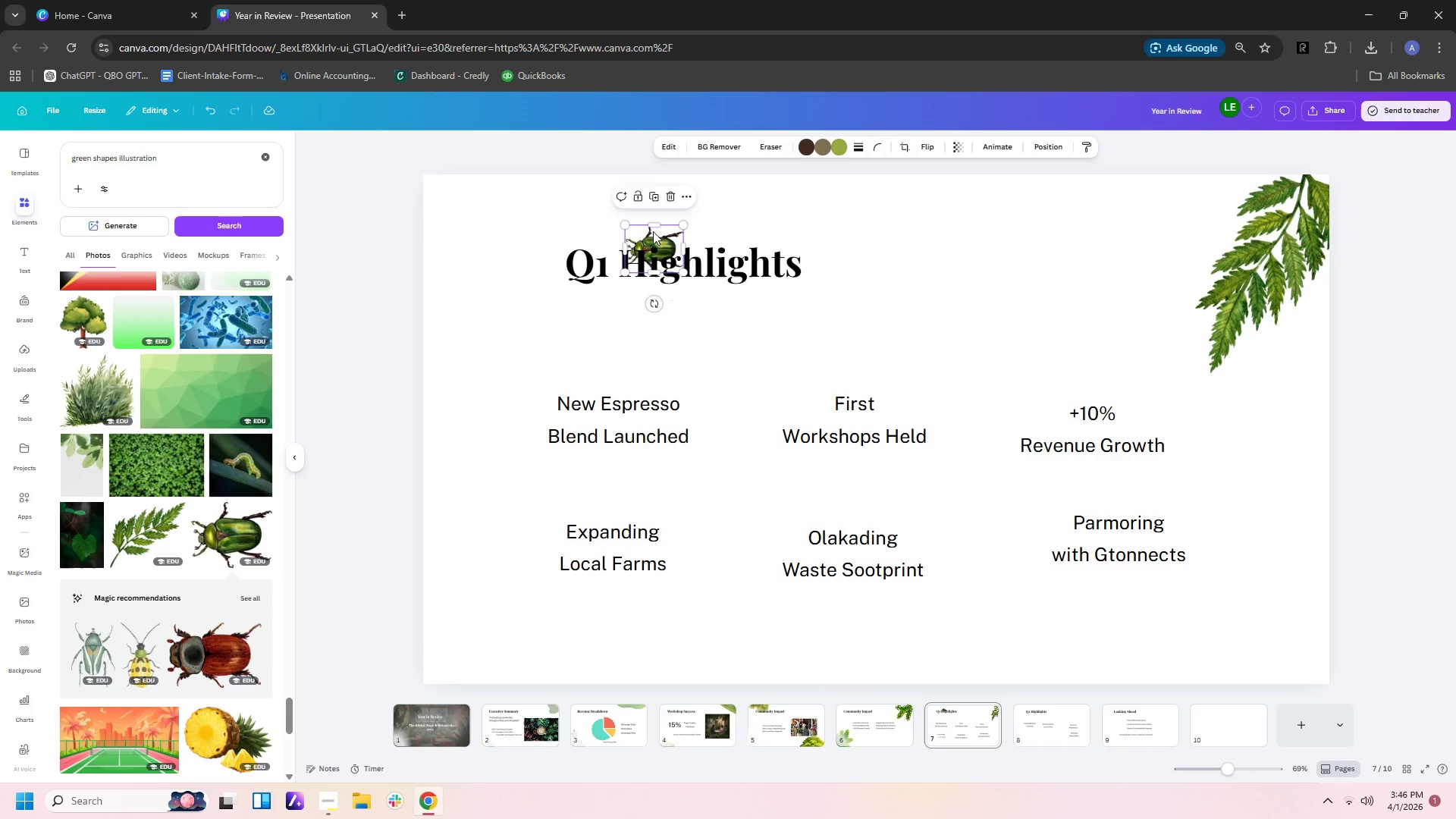 
left_click_drag(start_coordinate=[653, 231], to_coordinate=[1250, 269])
 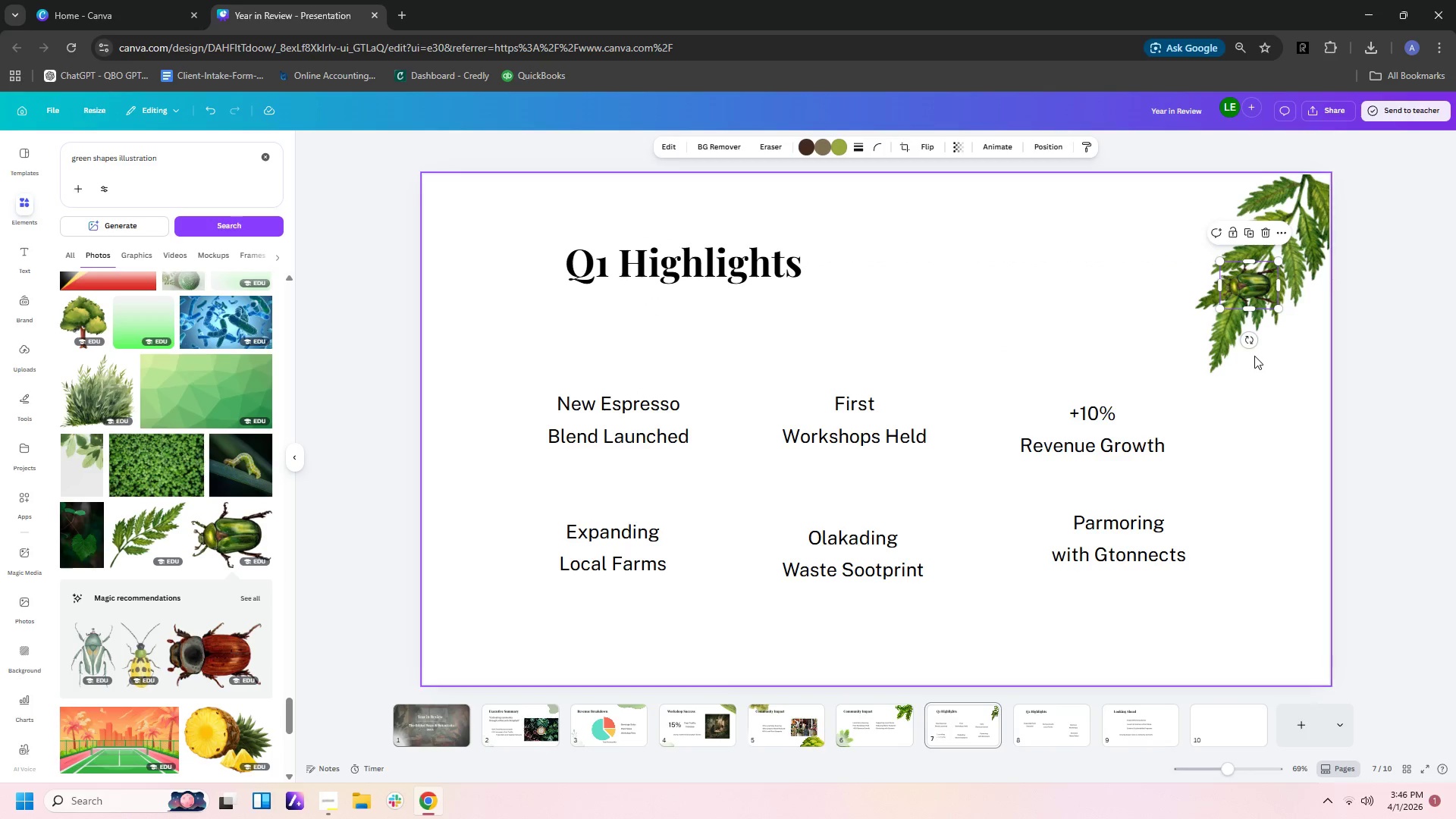 
left_click_drag(start_coordinate=[1254, 347], to_coordinate=[1275, 346])
 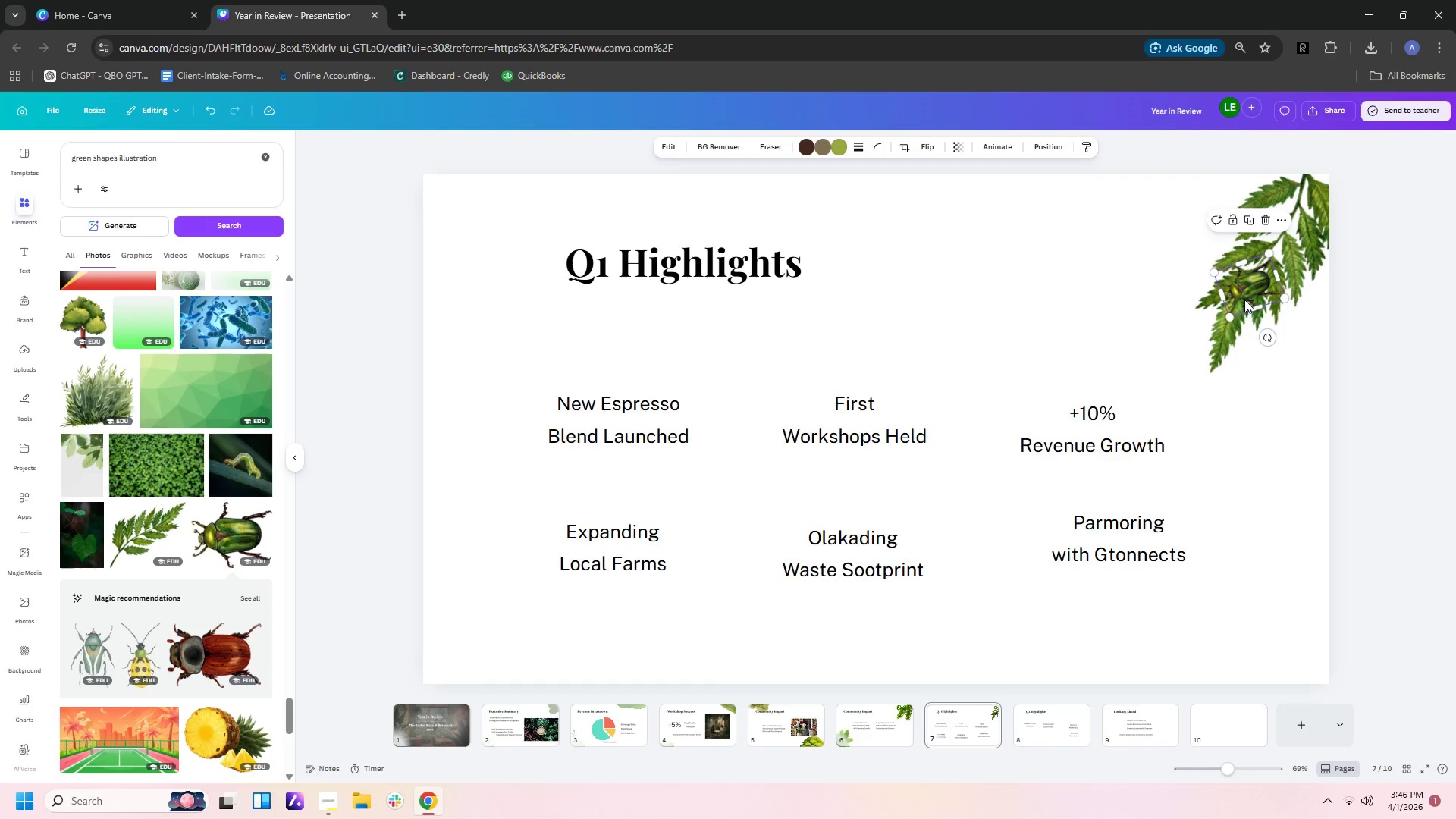 
left_click_drag(start_coordinate=[1244, 300], to_coordinate=[1247, 264])
 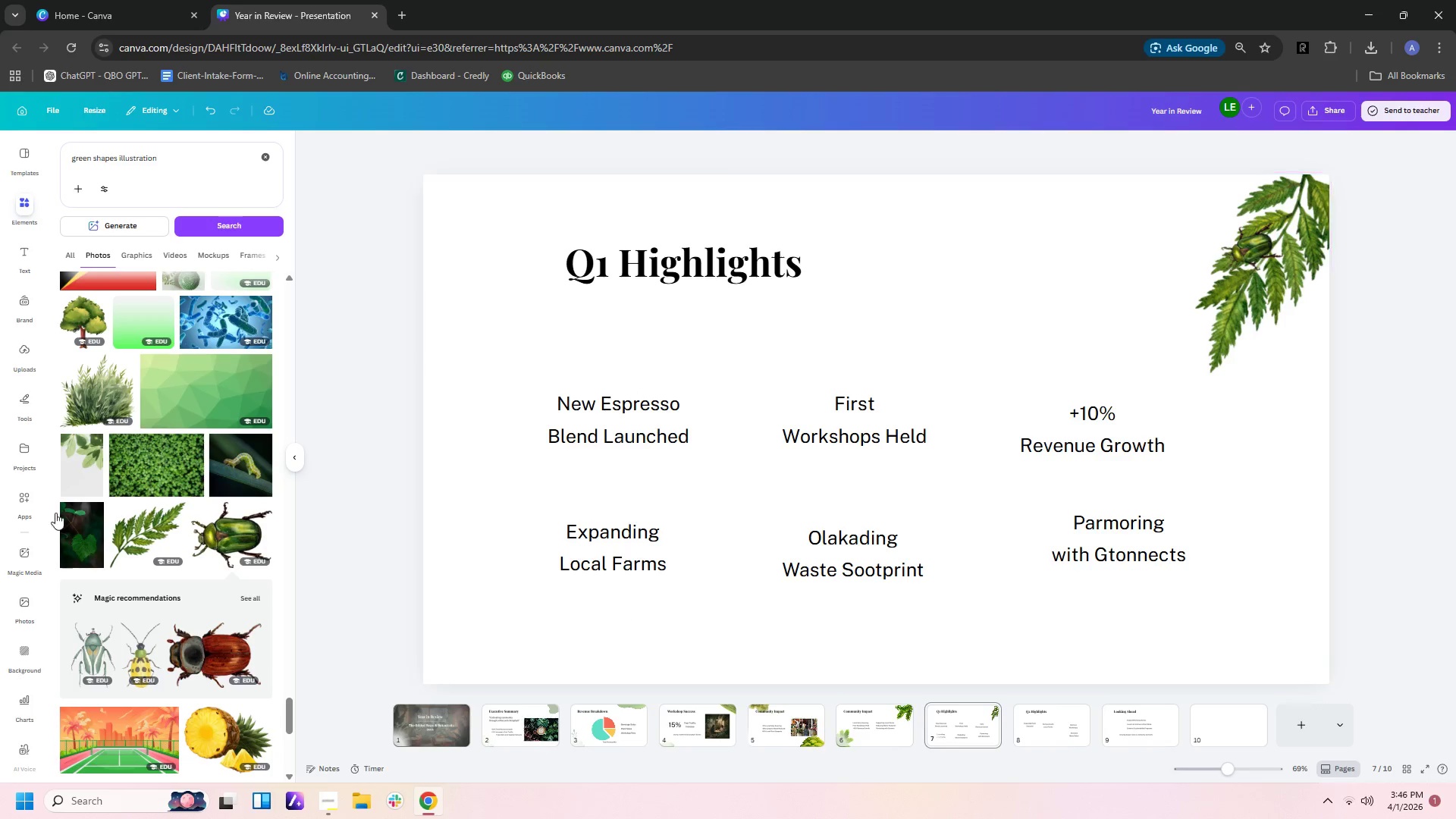 
scroll: coordinate [102, 548], scroll_direction: down, amount: 11.0
 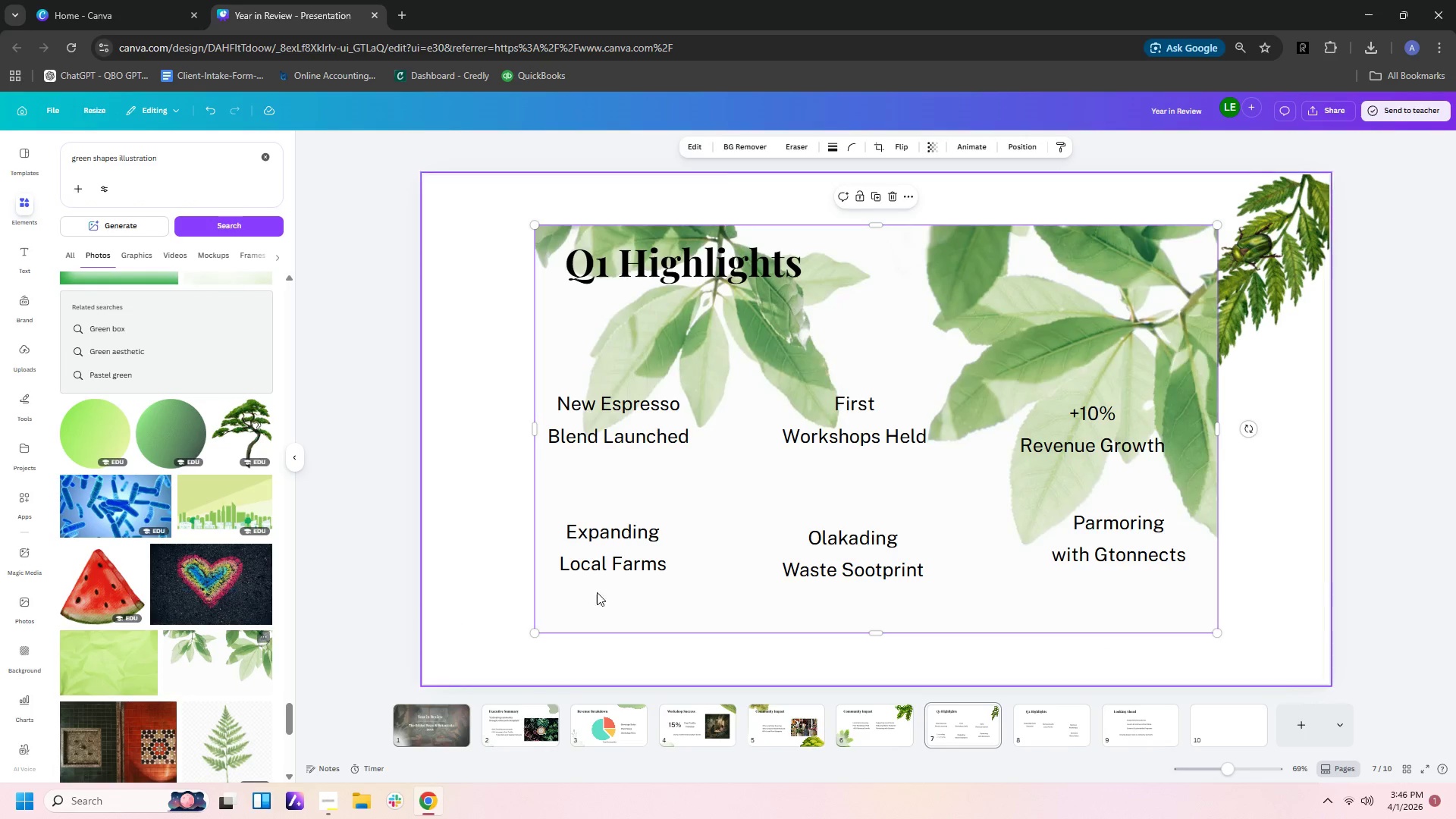 
left_click_drag(start_coordinate=[903, 361], to_coordinate=[904, 570])
 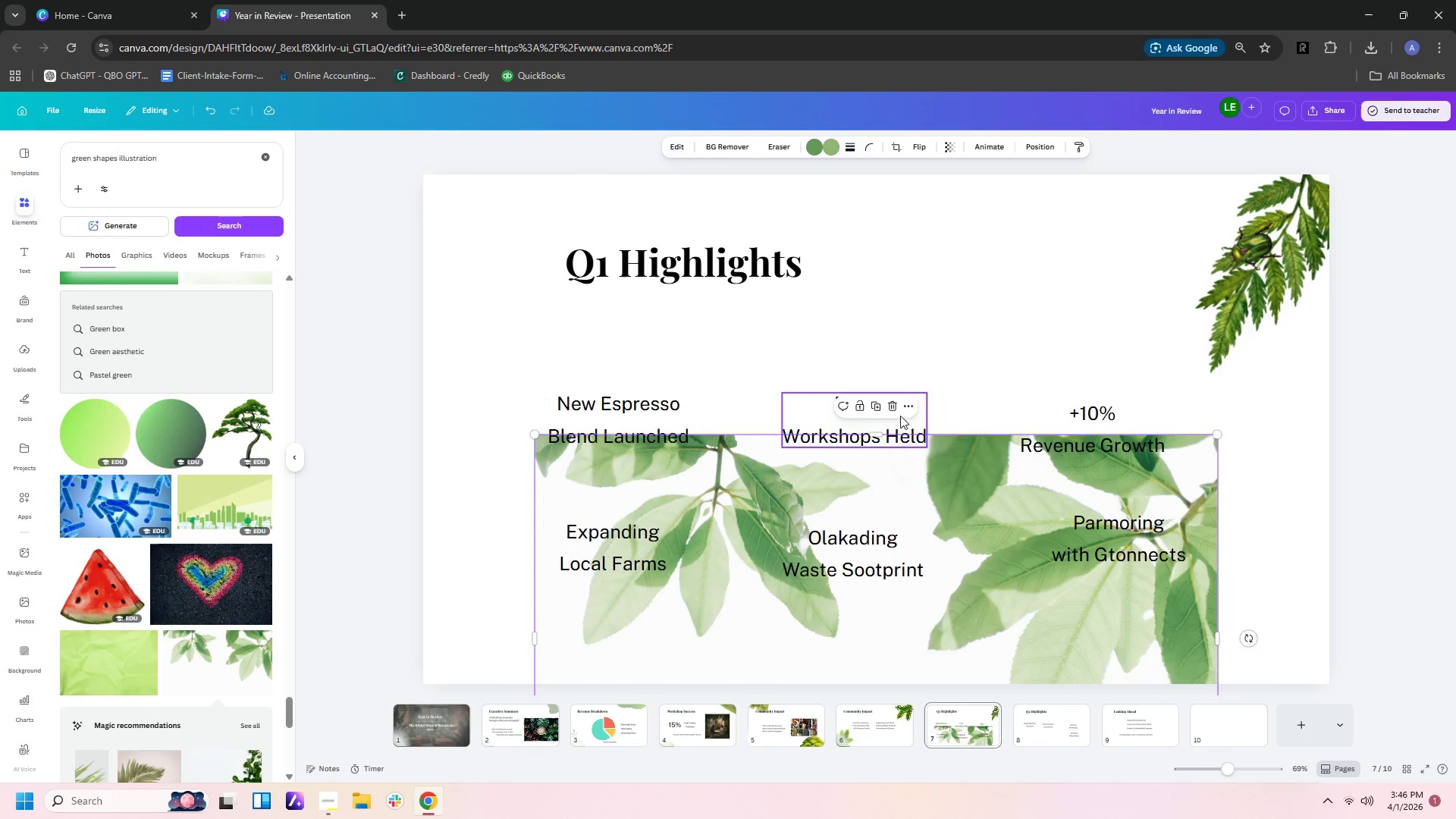 
left_click([892, 405])
 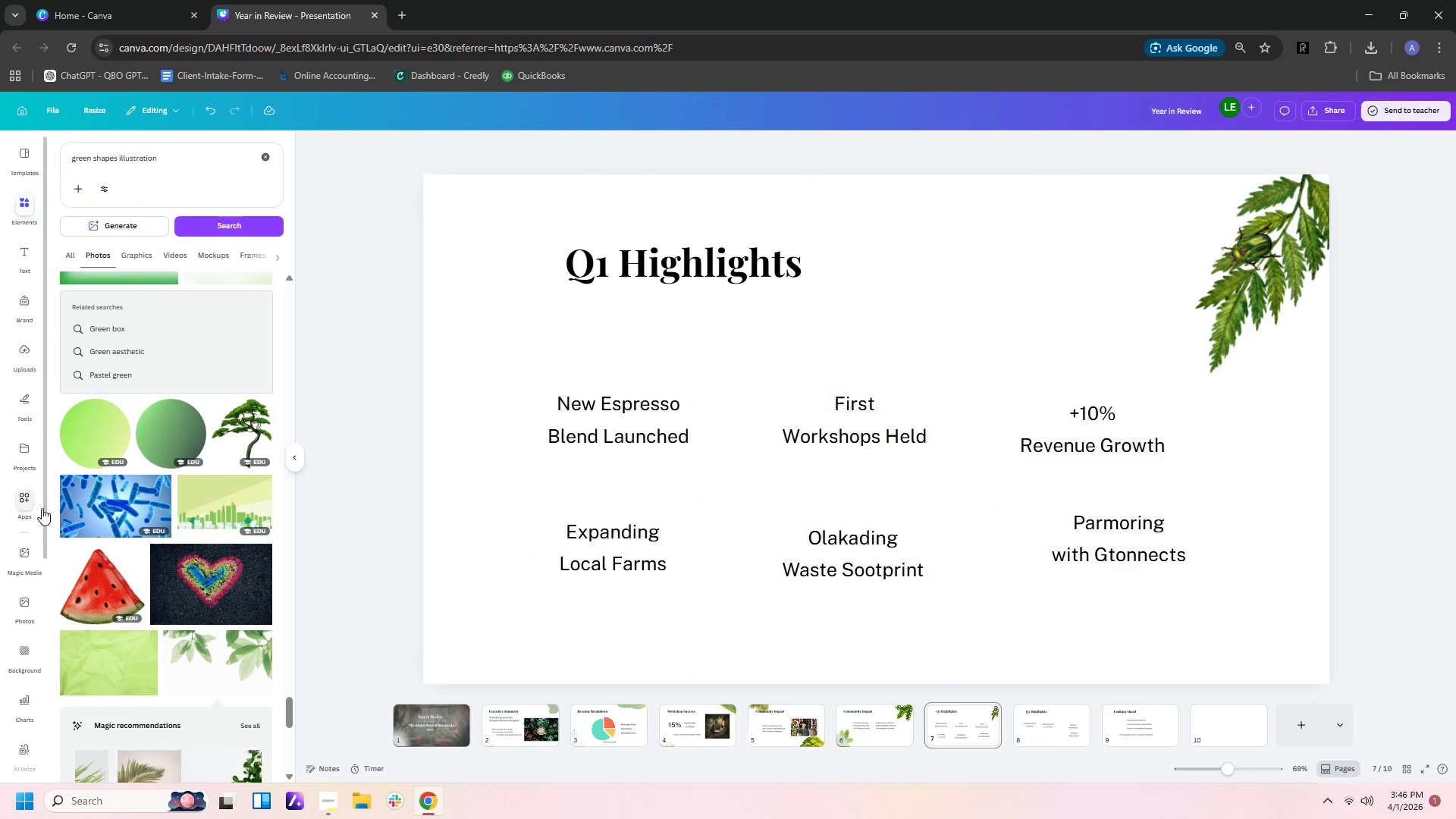 
scroll: coordinate [111, 529], scroll_direction: down, amount: 2.0
 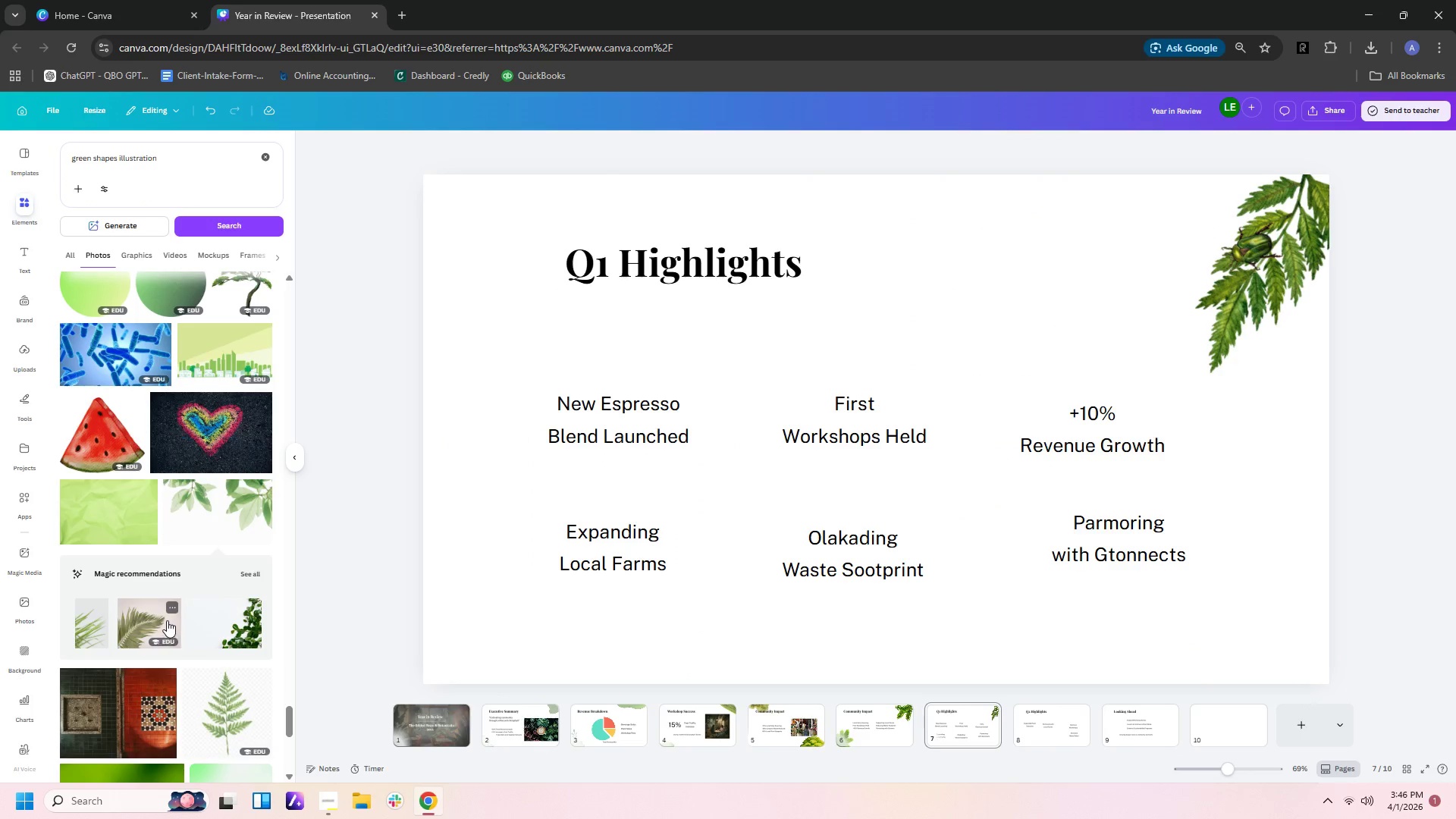 
left_click([152, 619])
 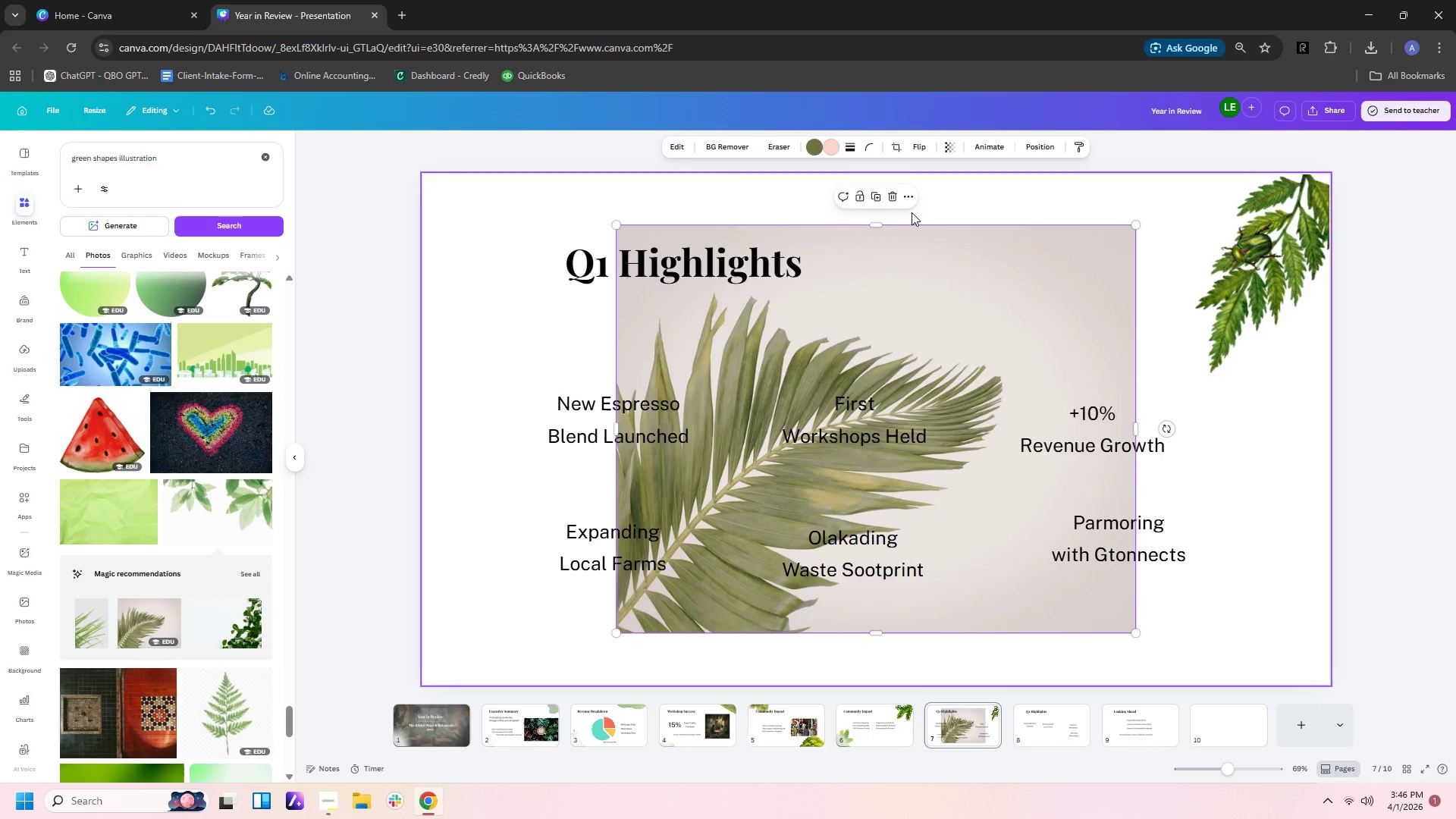 
left_click([890, 200])
 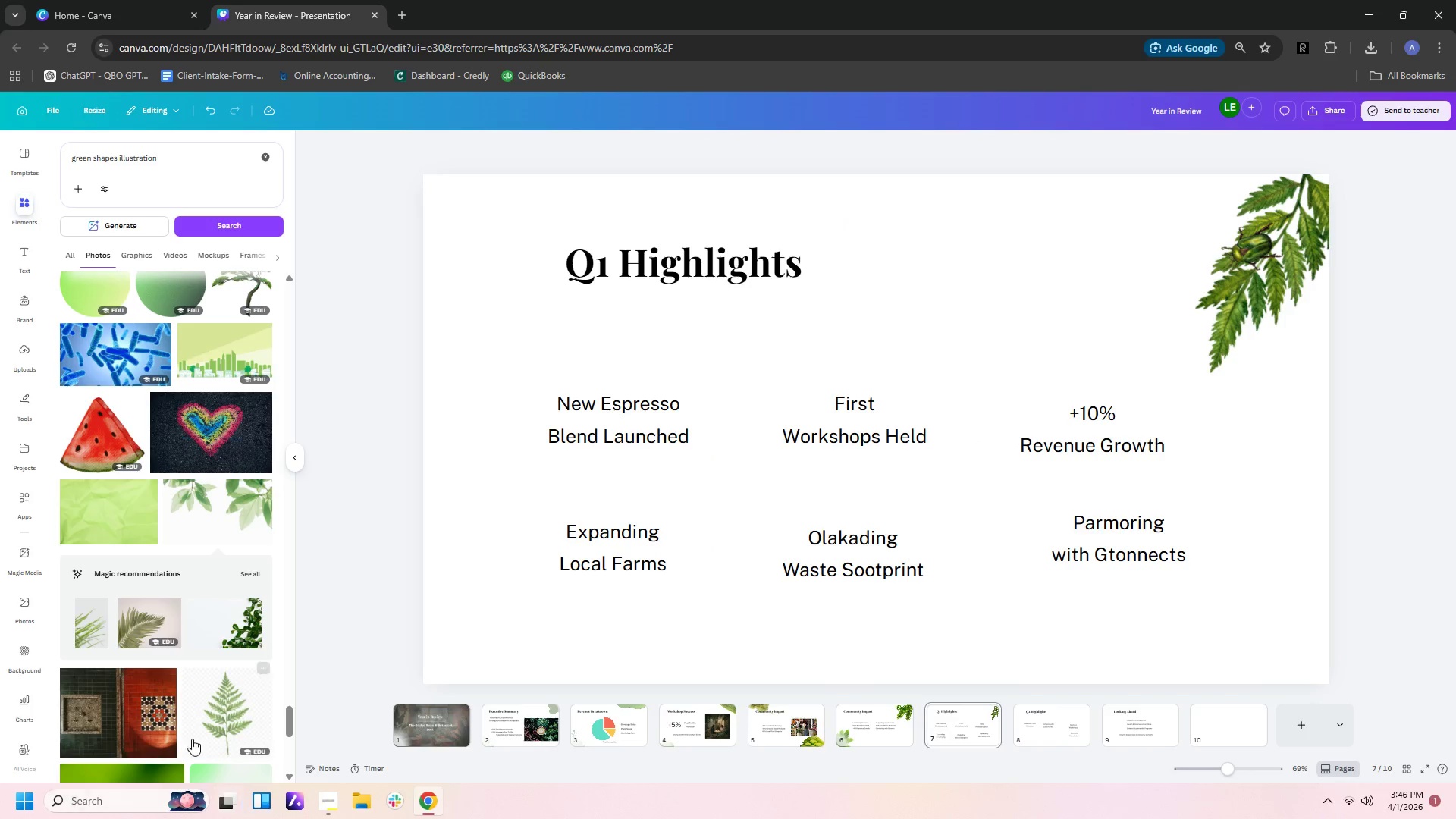 
scroll: coordinate [207, 728], scroll_direction: down, amount: 1.0
 